 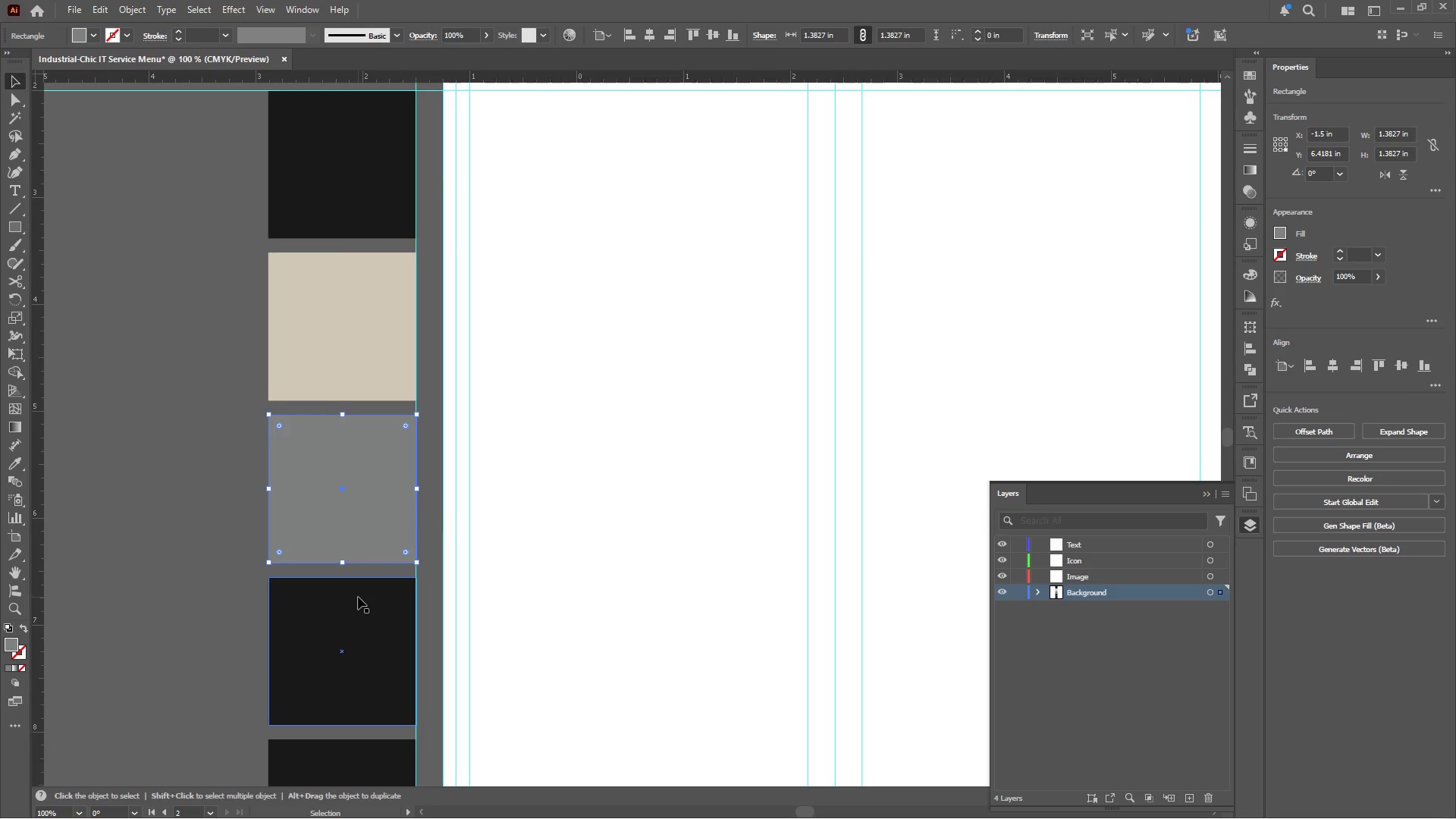 
left_click([358, 617])
 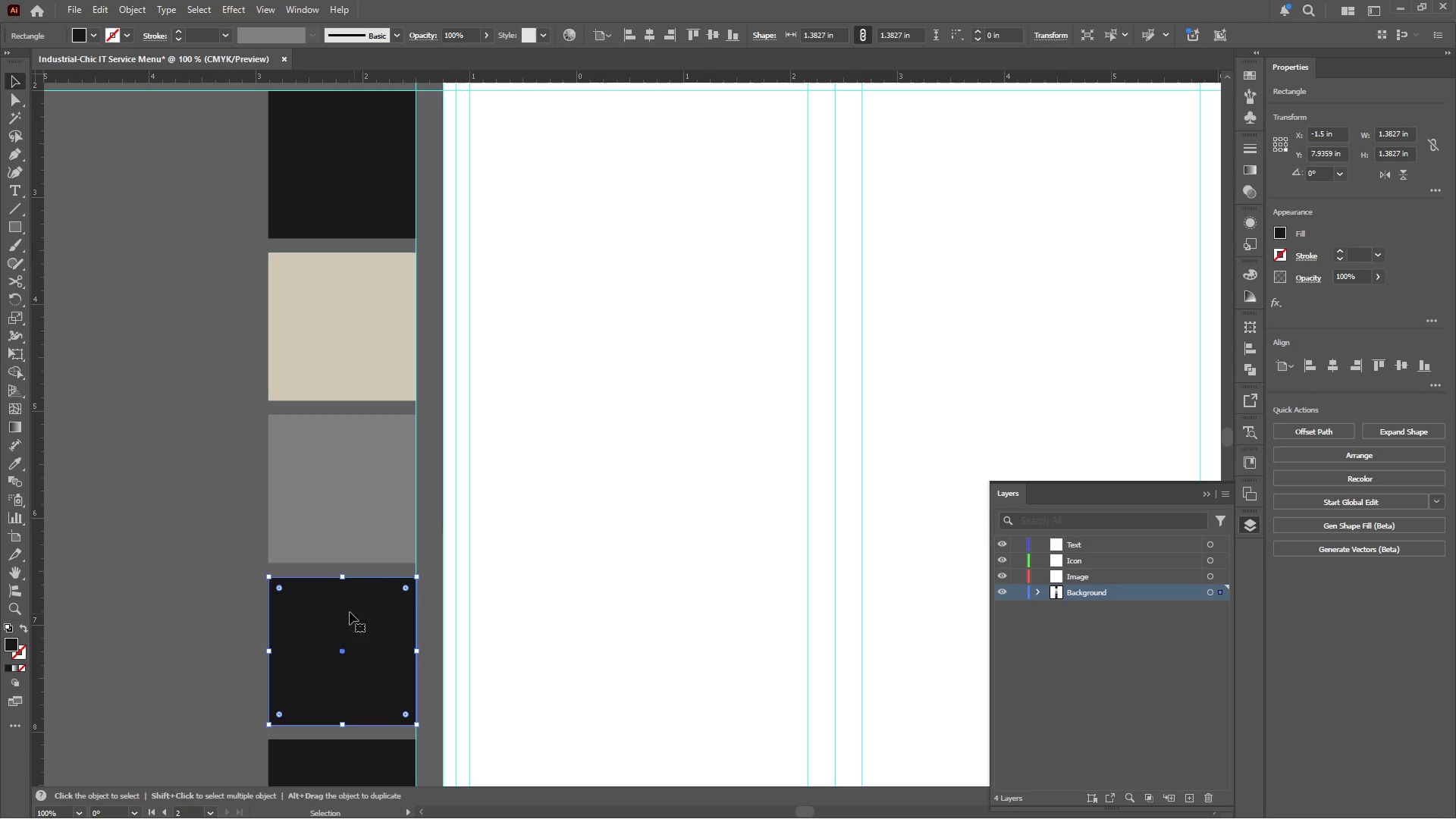 
wait(6.92)
 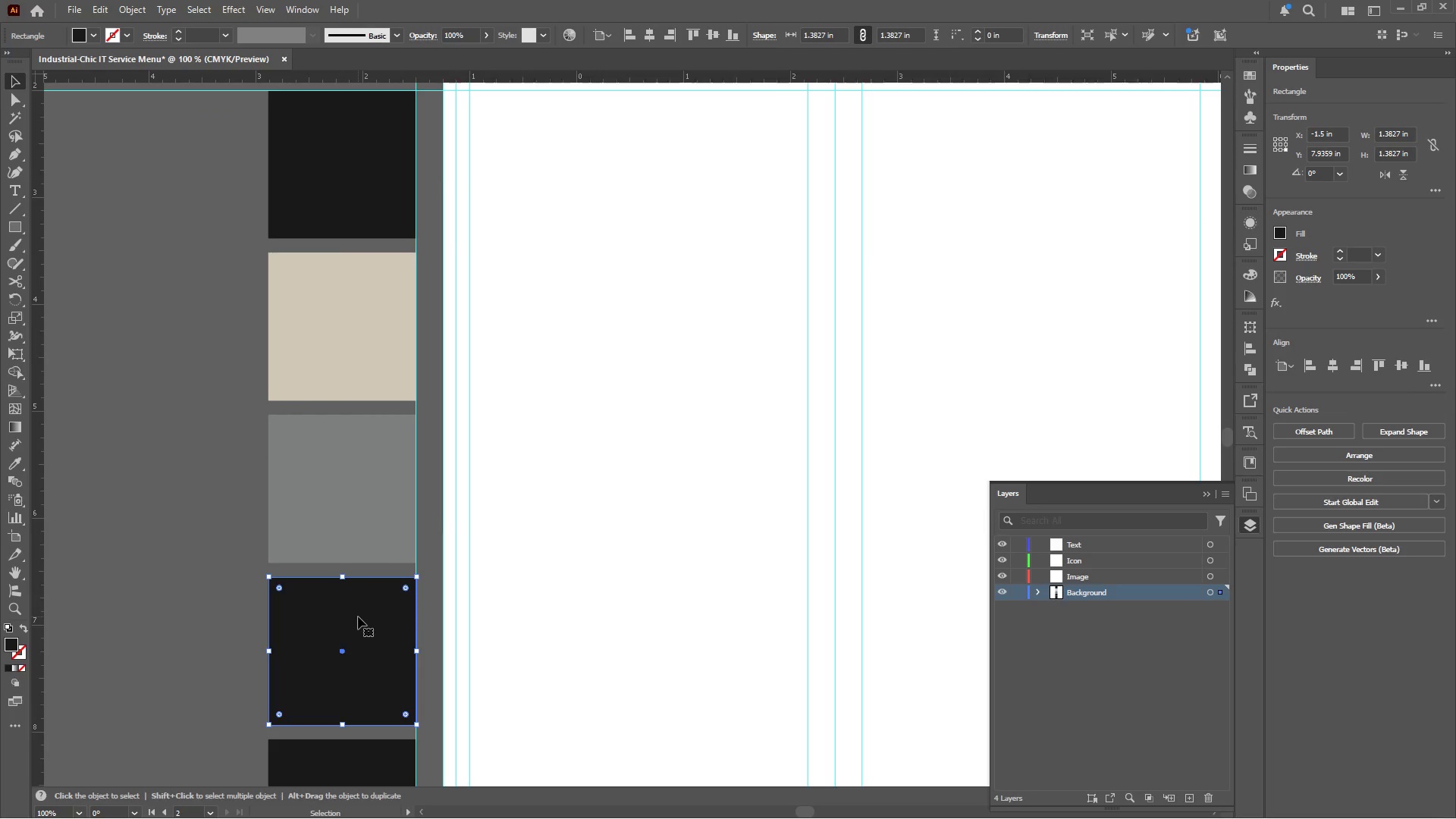 
double_click([10, 642])
 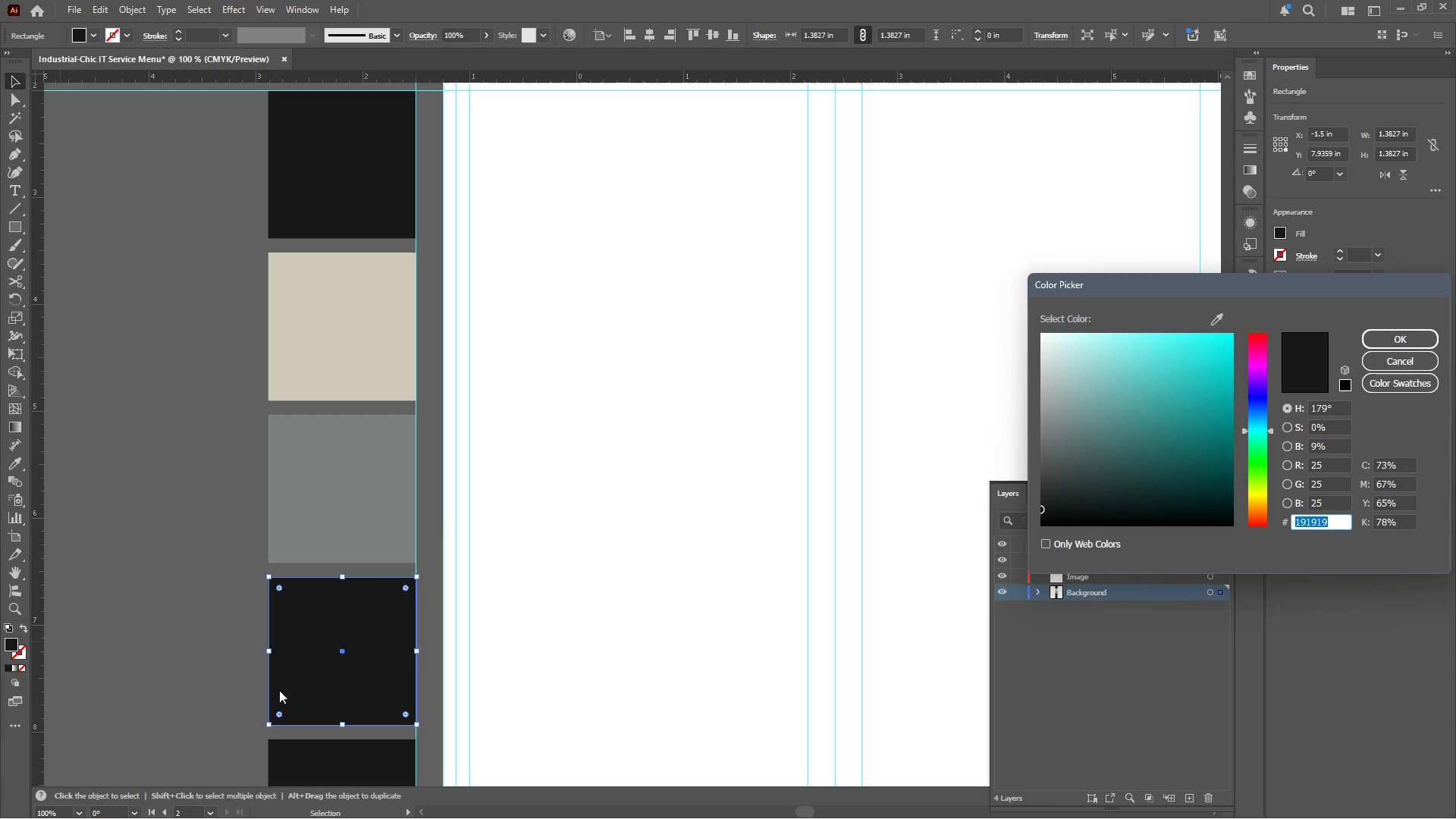 
type(f9a636)
 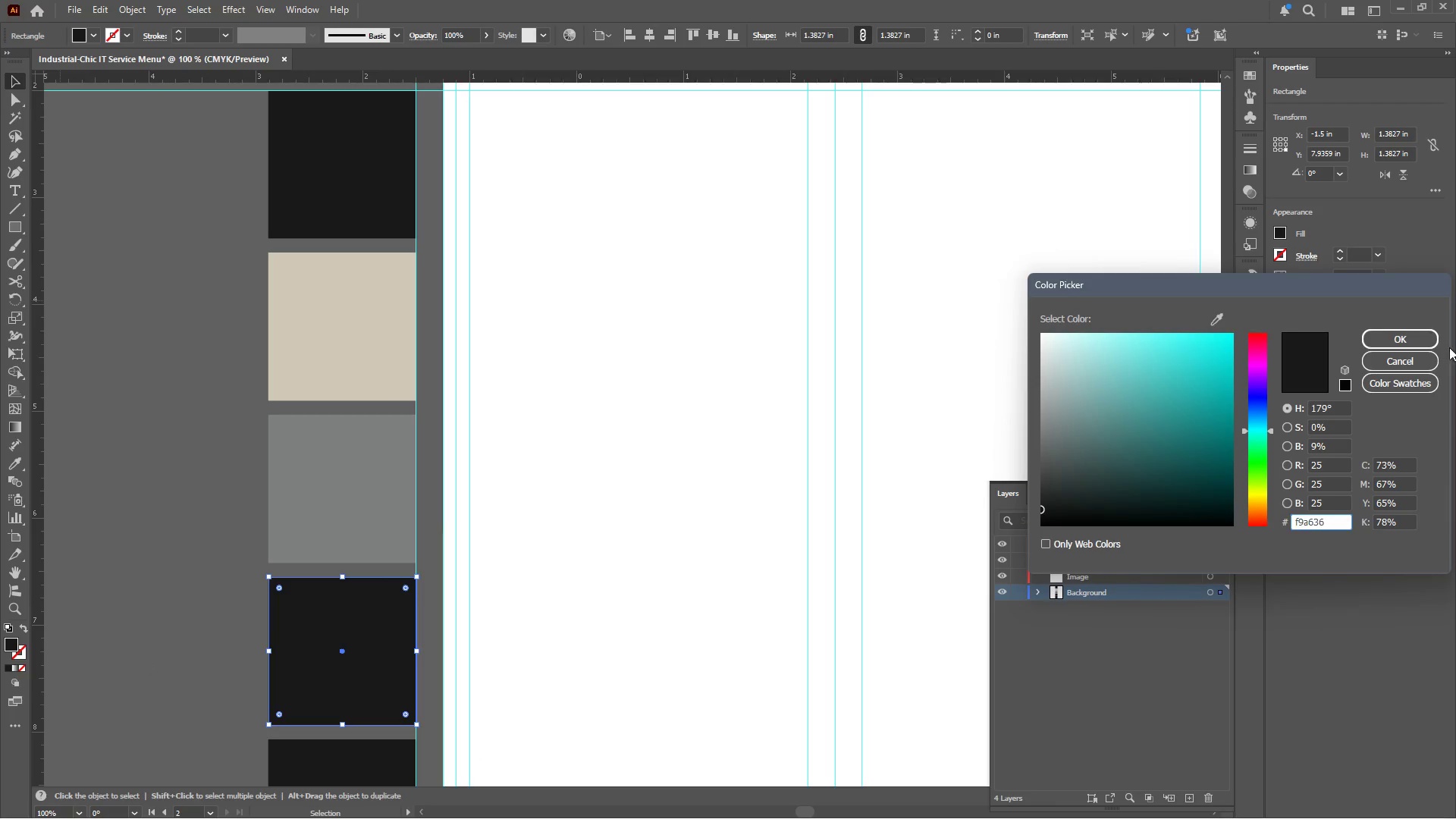 
left_click([1412, 340])
 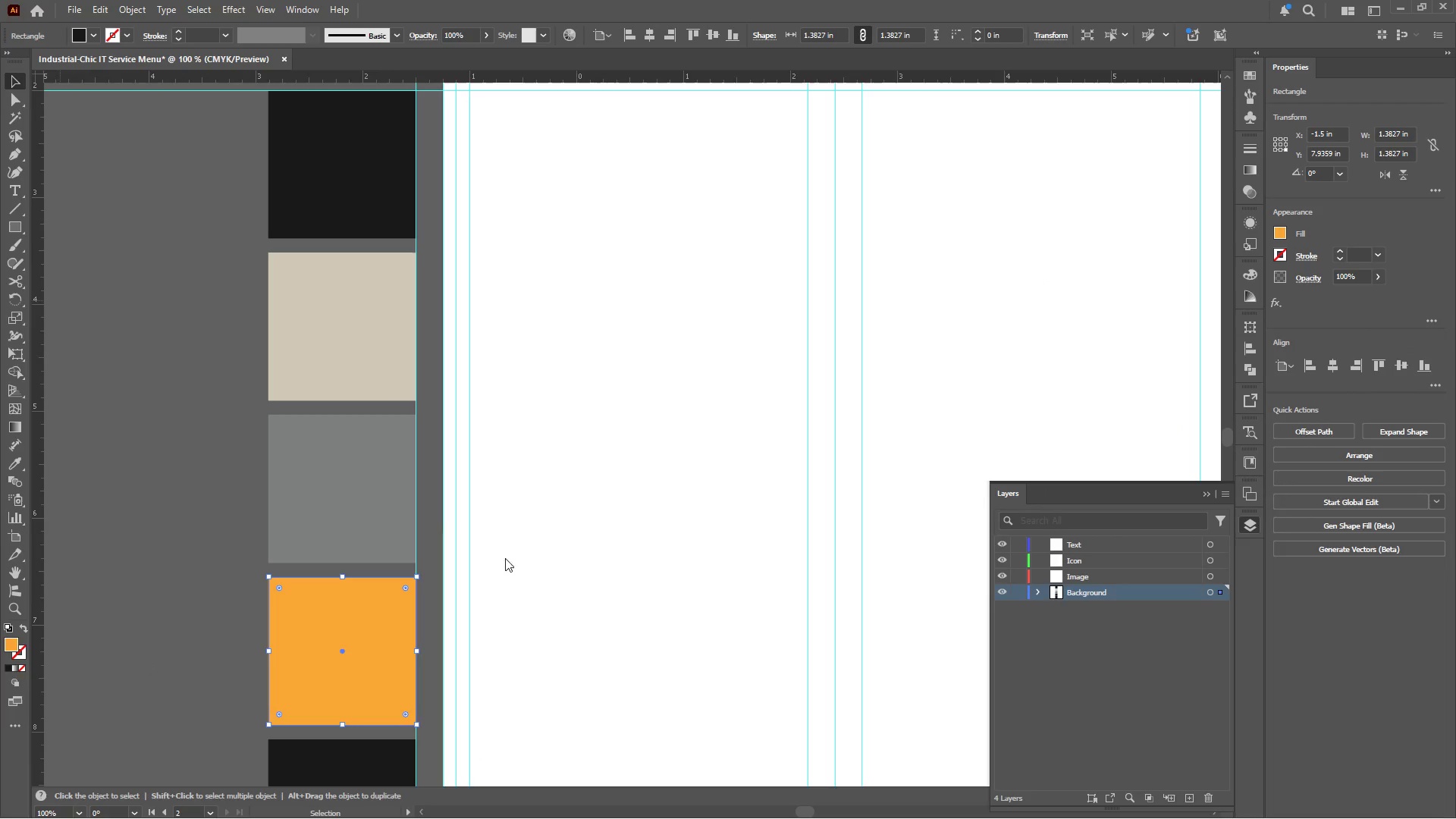 
scroll: coordinate [465, 560], scroll_direction: down, amount: 9.0
 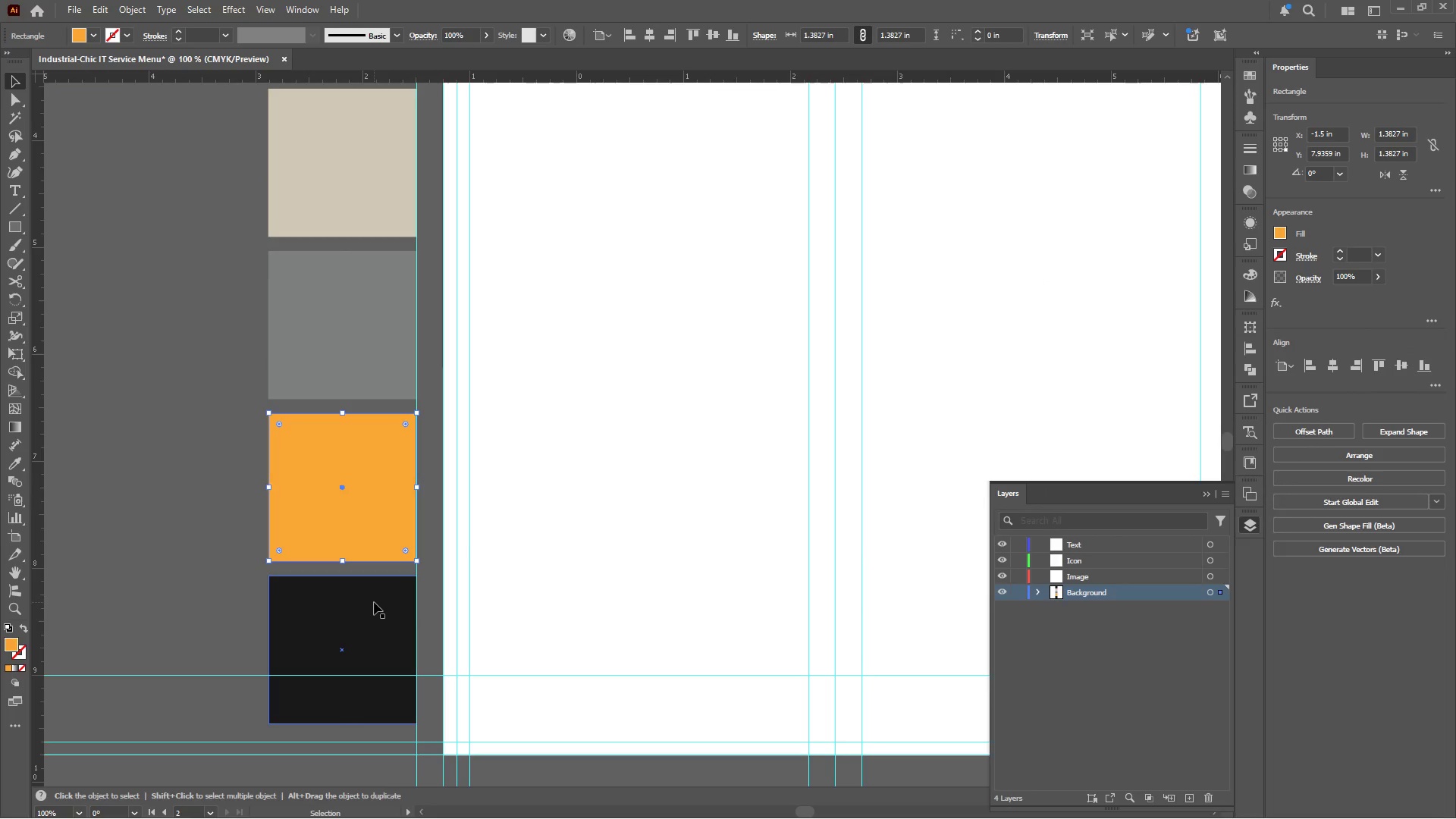 
left_click([373, 602])
 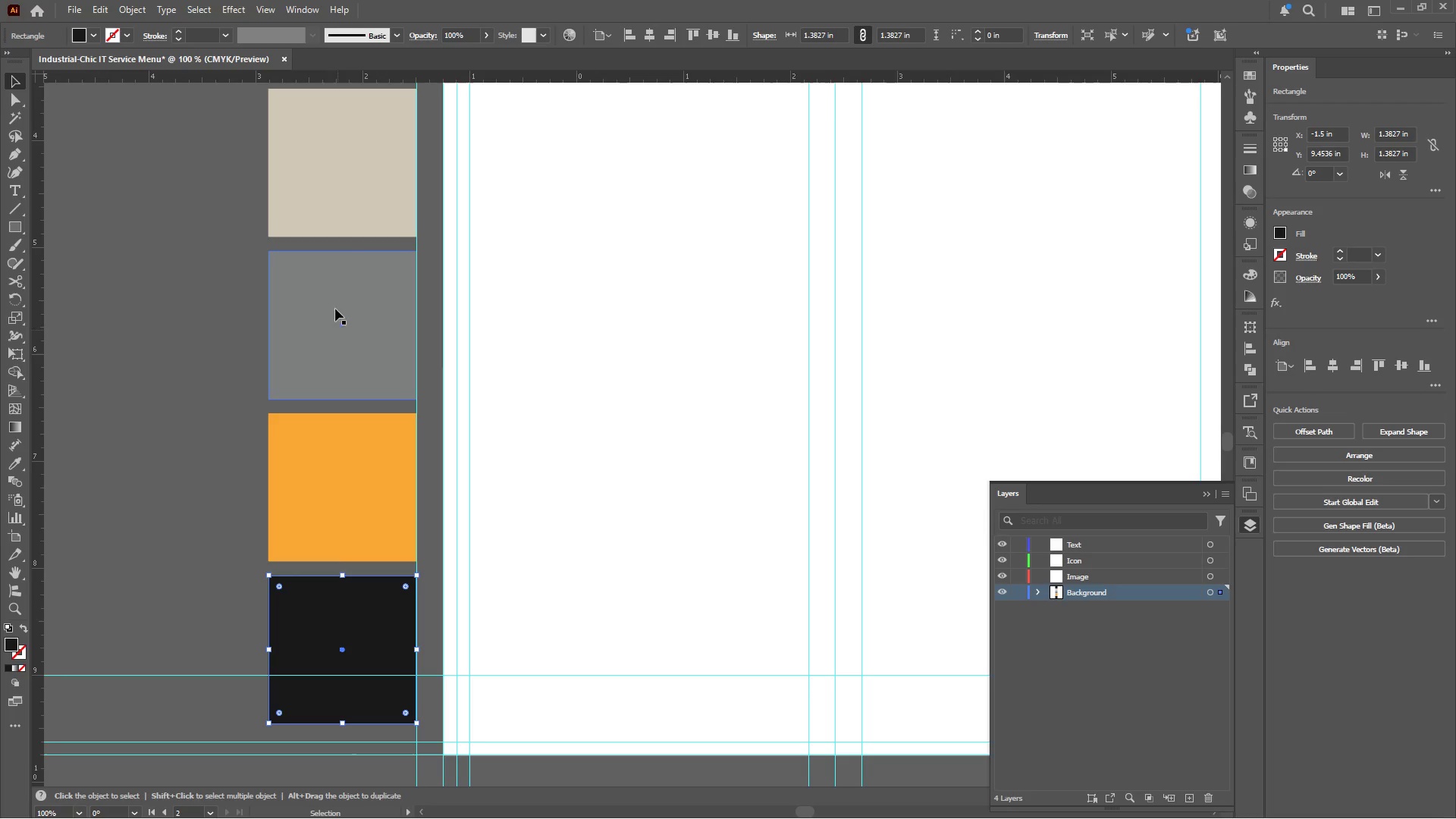 
wait(5.89)
 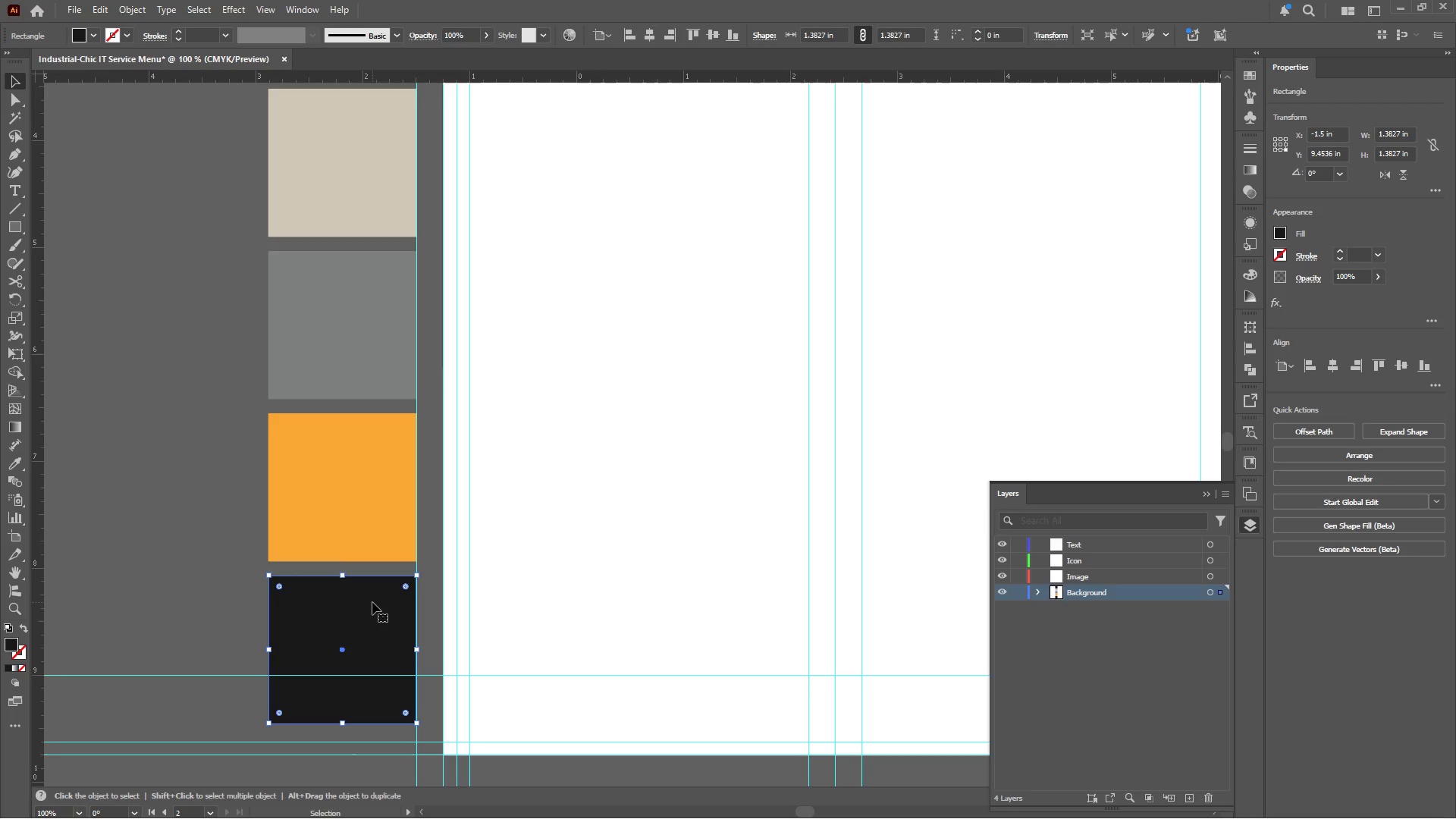 
double_click([8, 642])
 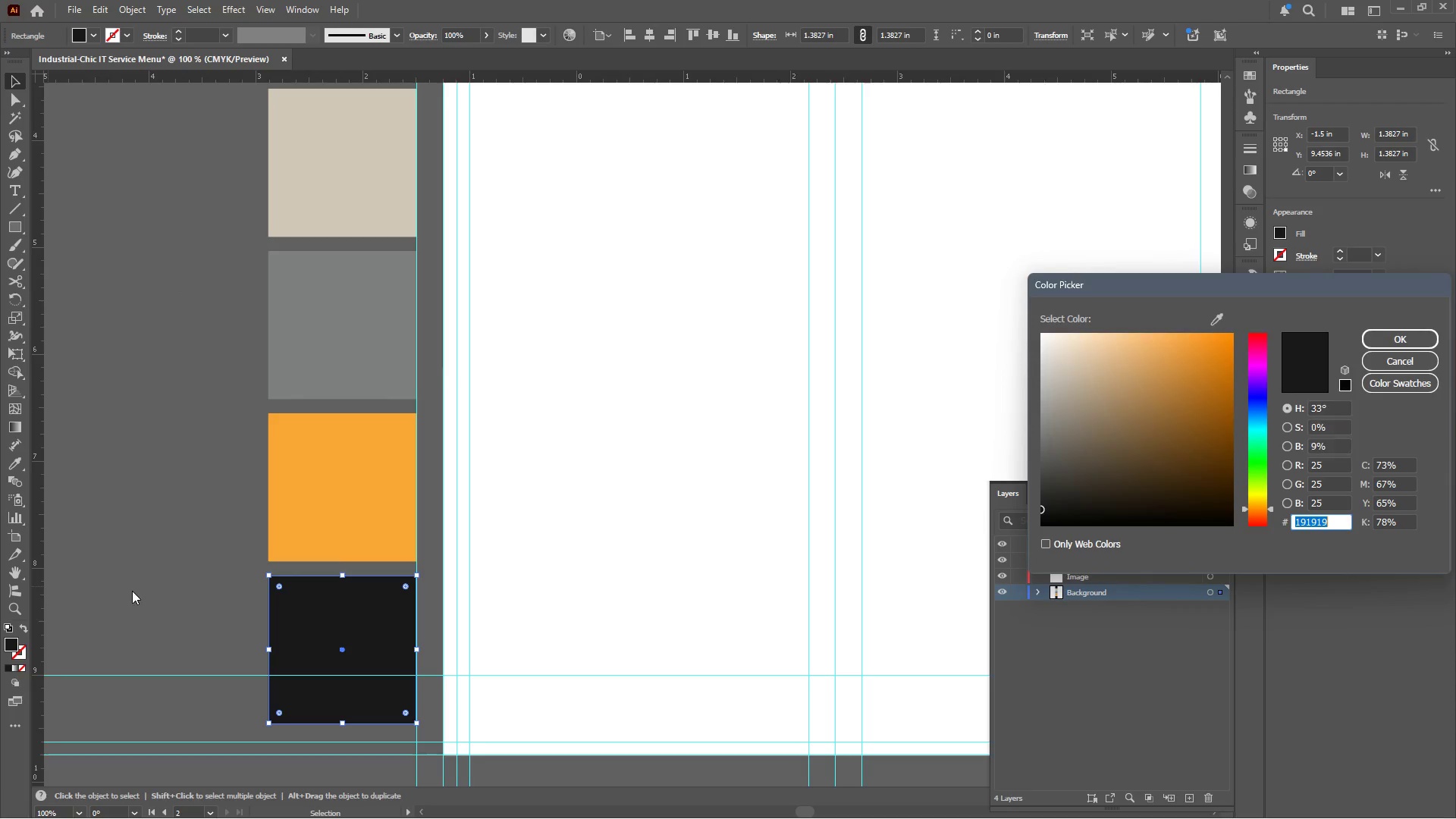 
type(2cc1e1)
 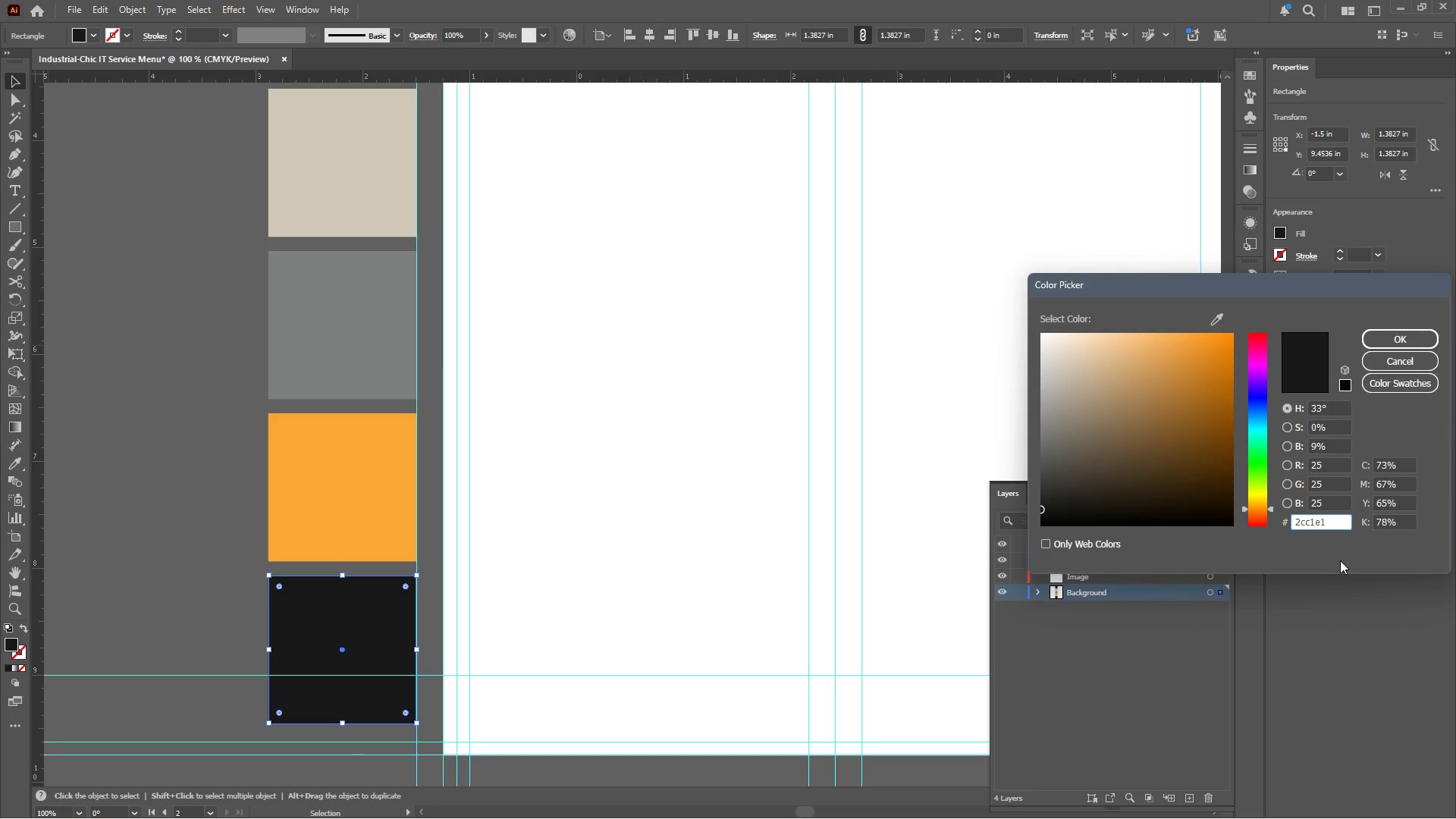 
left_click([1399, 332])
 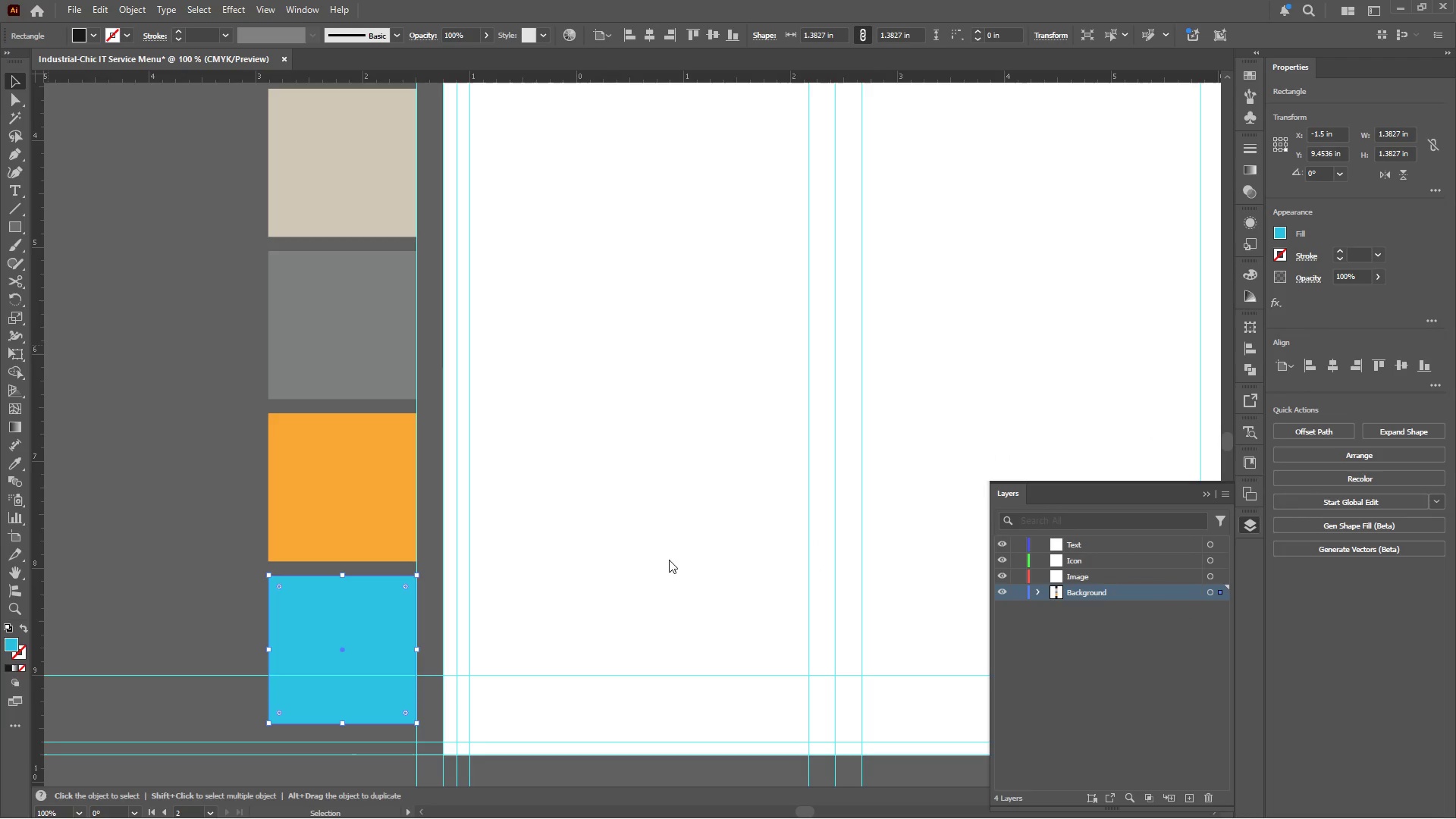 
left_click([631, 570])
 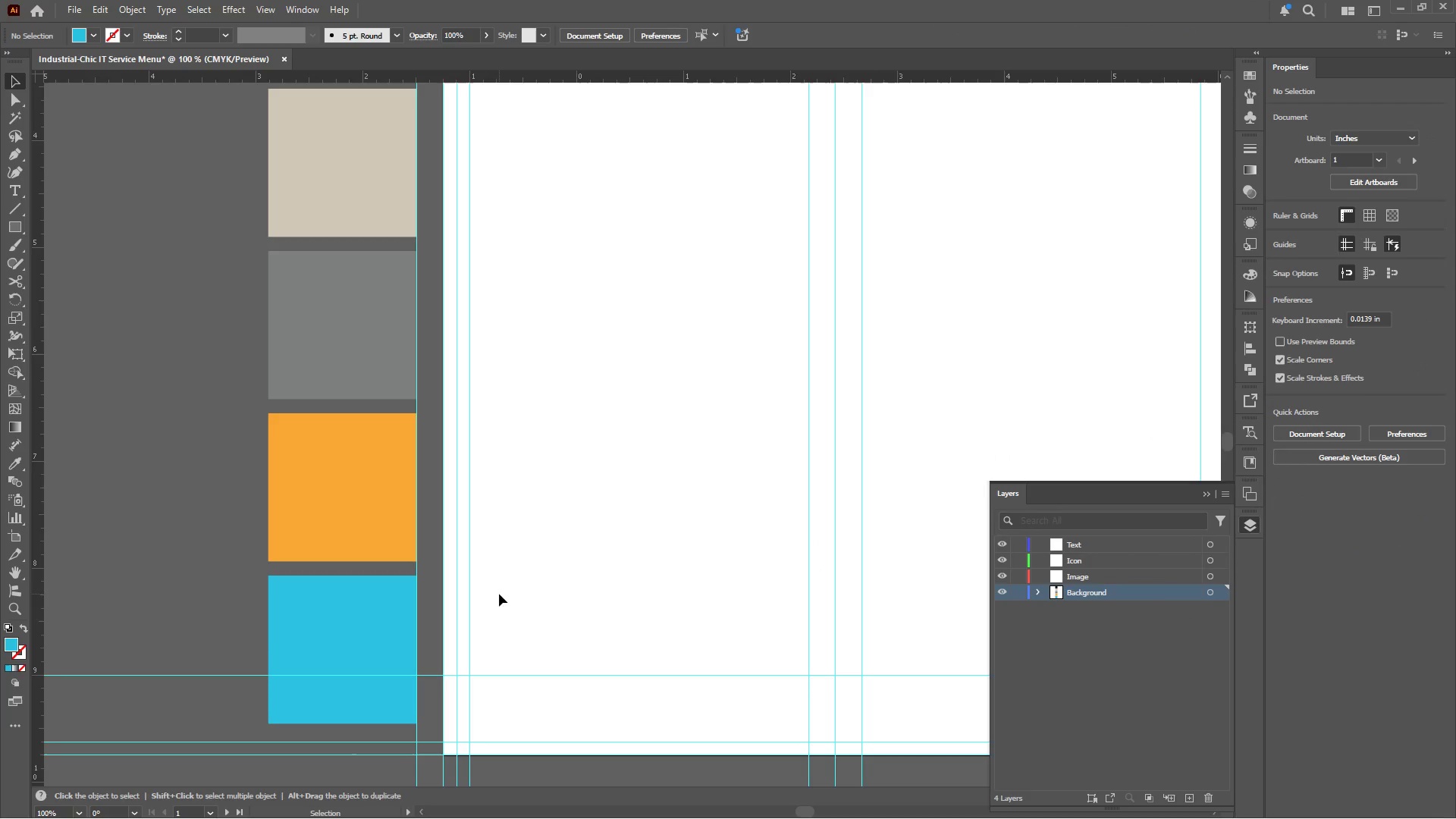 
hold_key(key=AltLeft, duration=0.38)
scroll: coordinate [499, 594], scroll_direction: down, amount: 2.0
 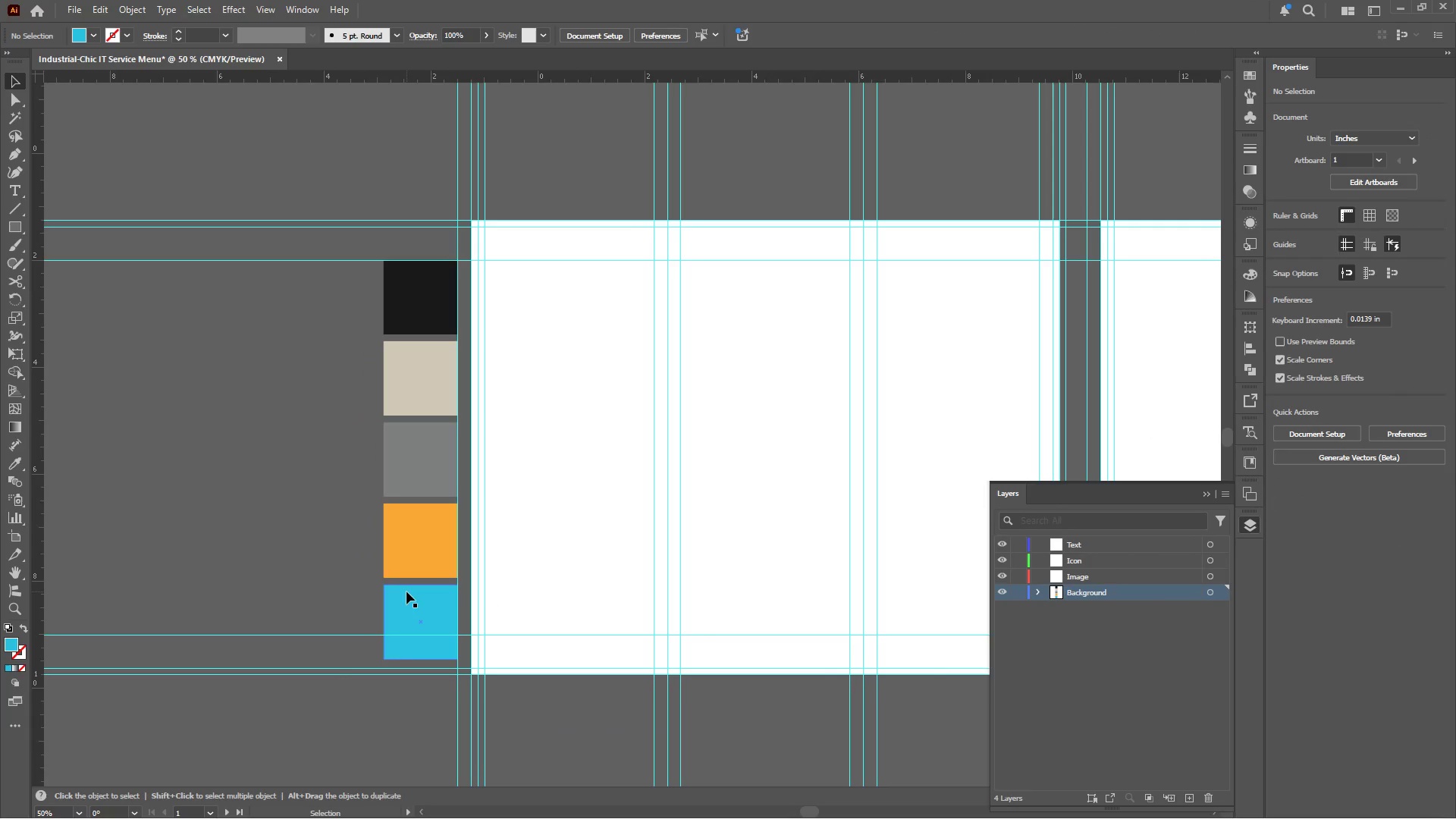 
left_click([406, 591])
 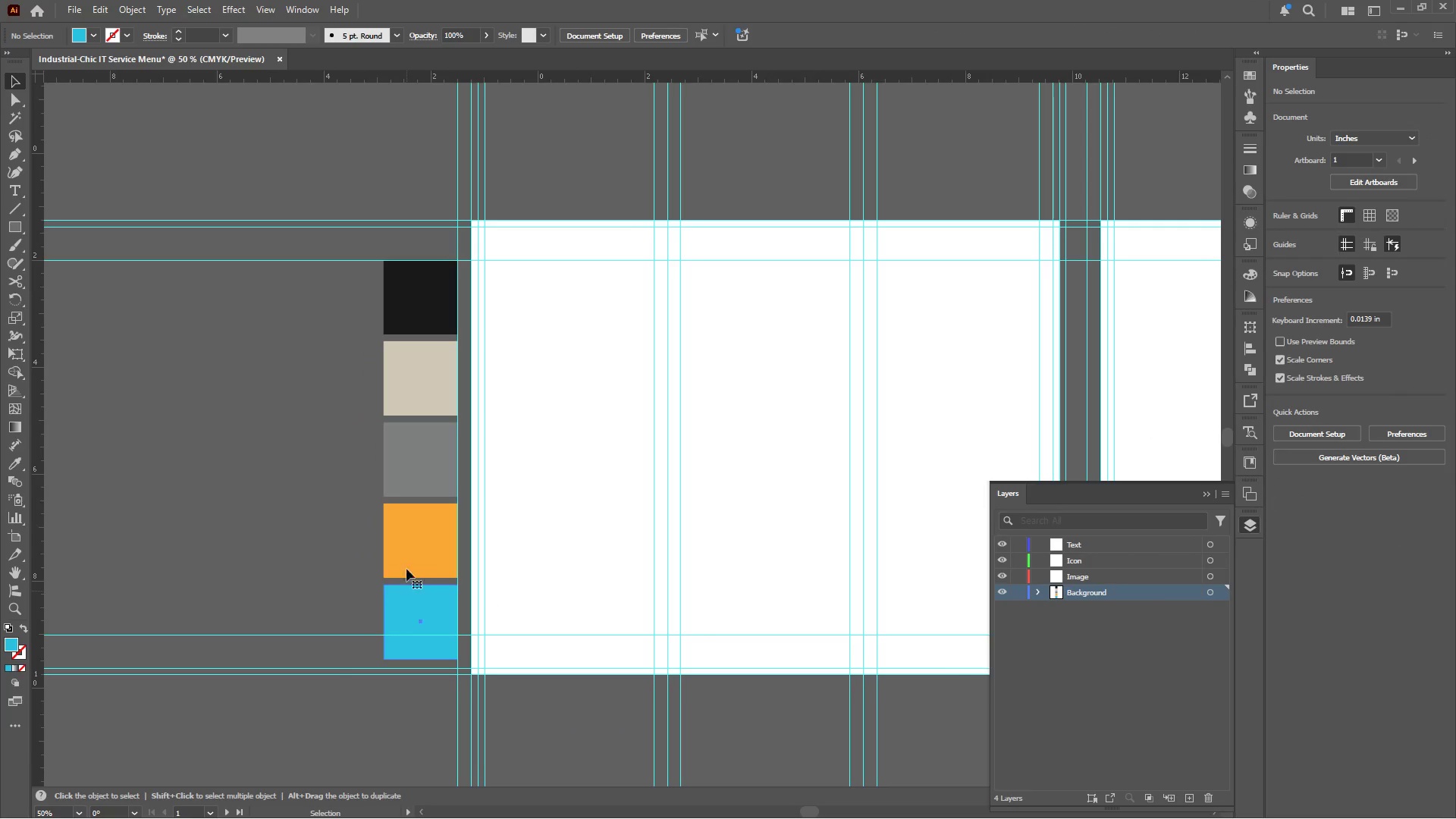 
hold_key(key=ShiftLeft, duration=2.61)
double_click([406, 462])
 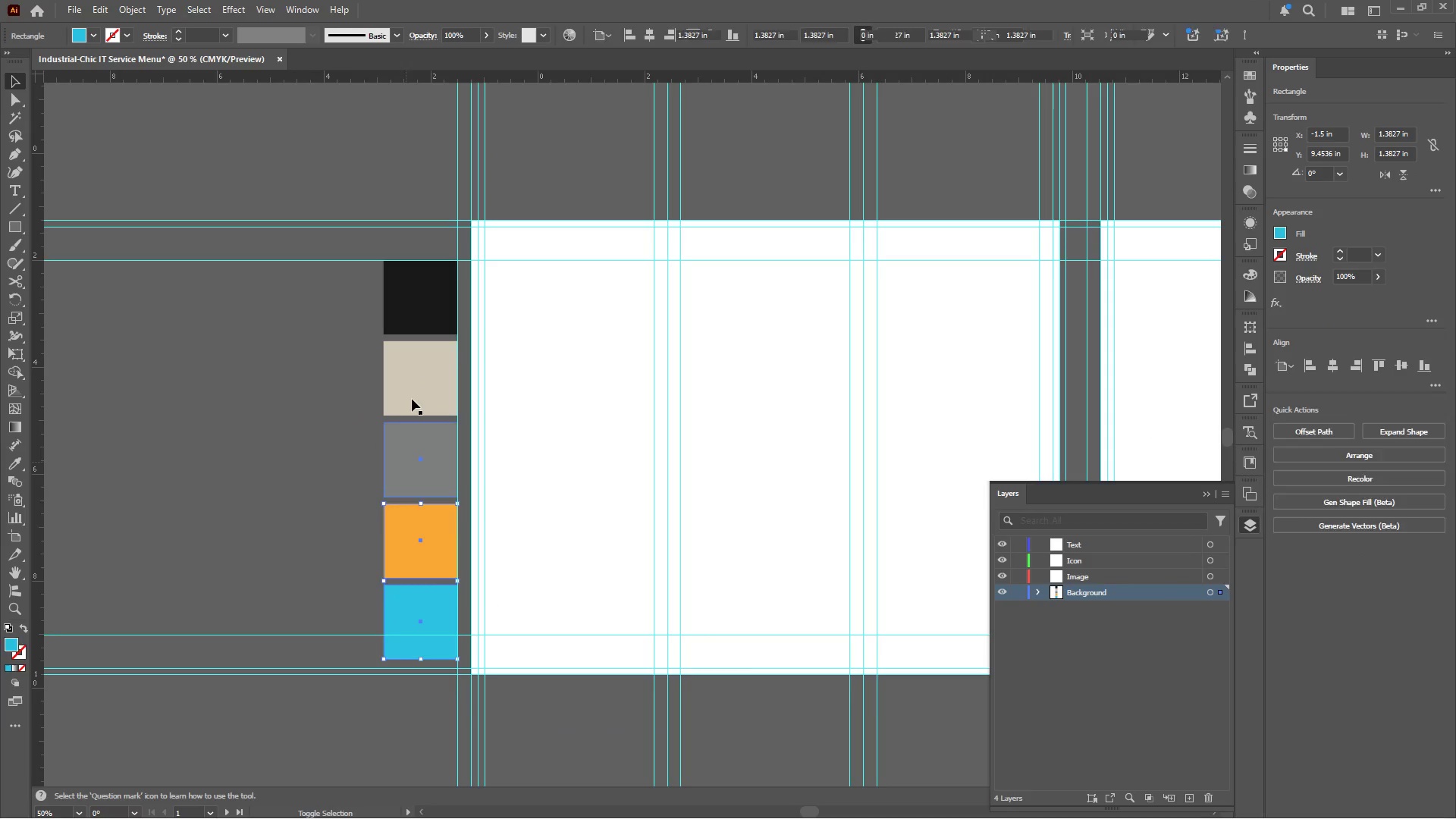 
triple_click([413, 390])
 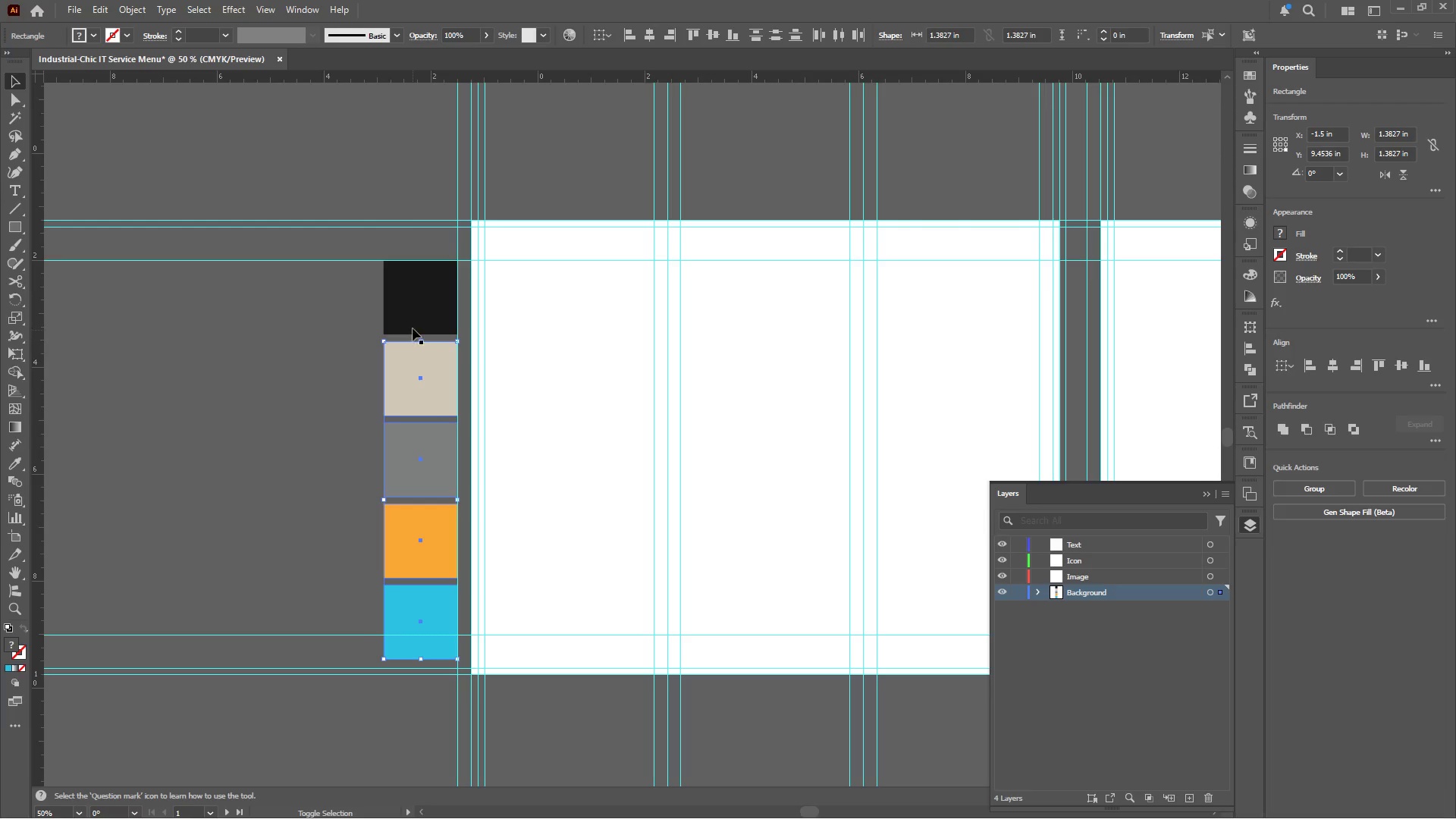 
triple_click([413, 322])
 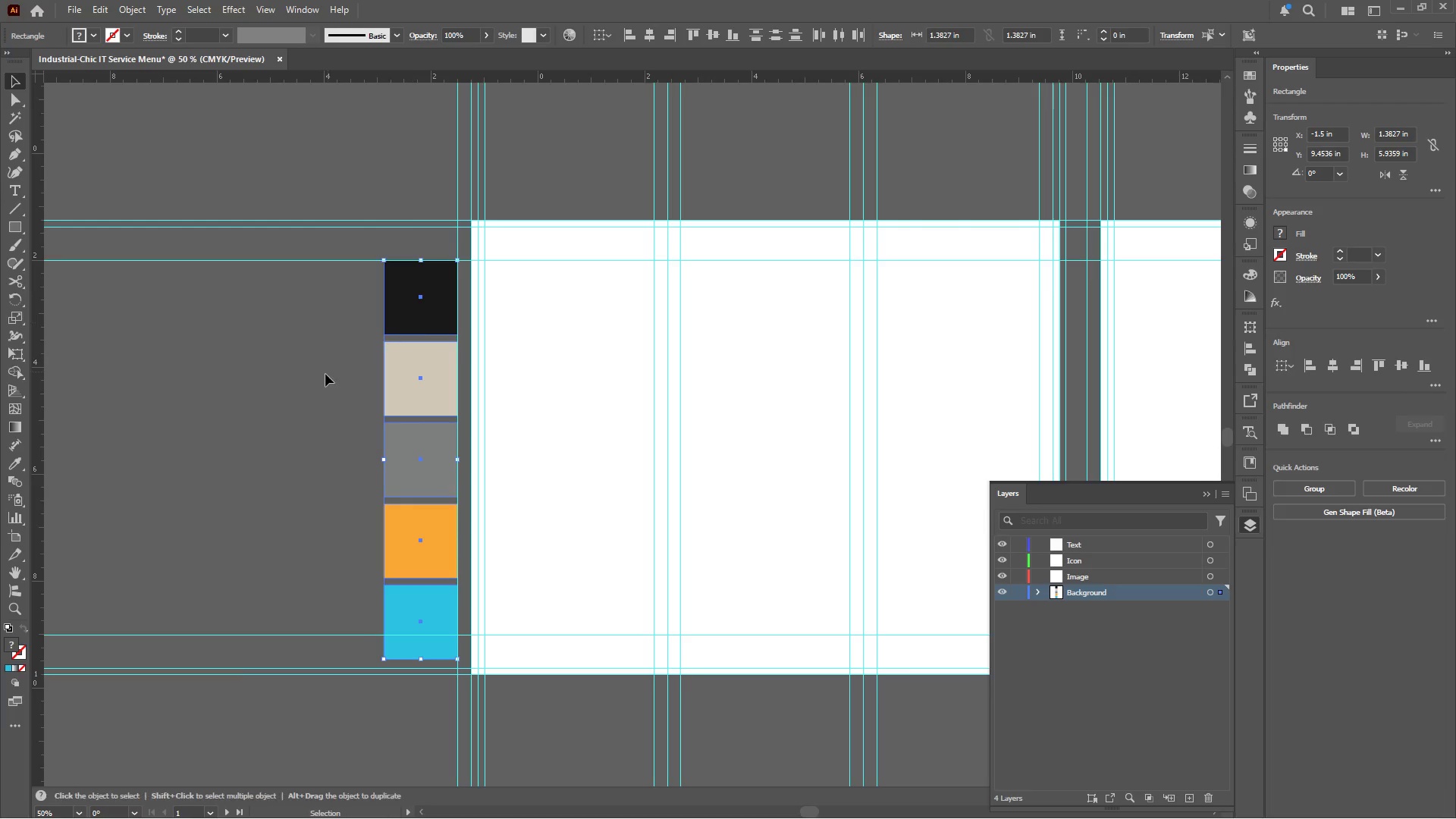 
key(Control+G)
 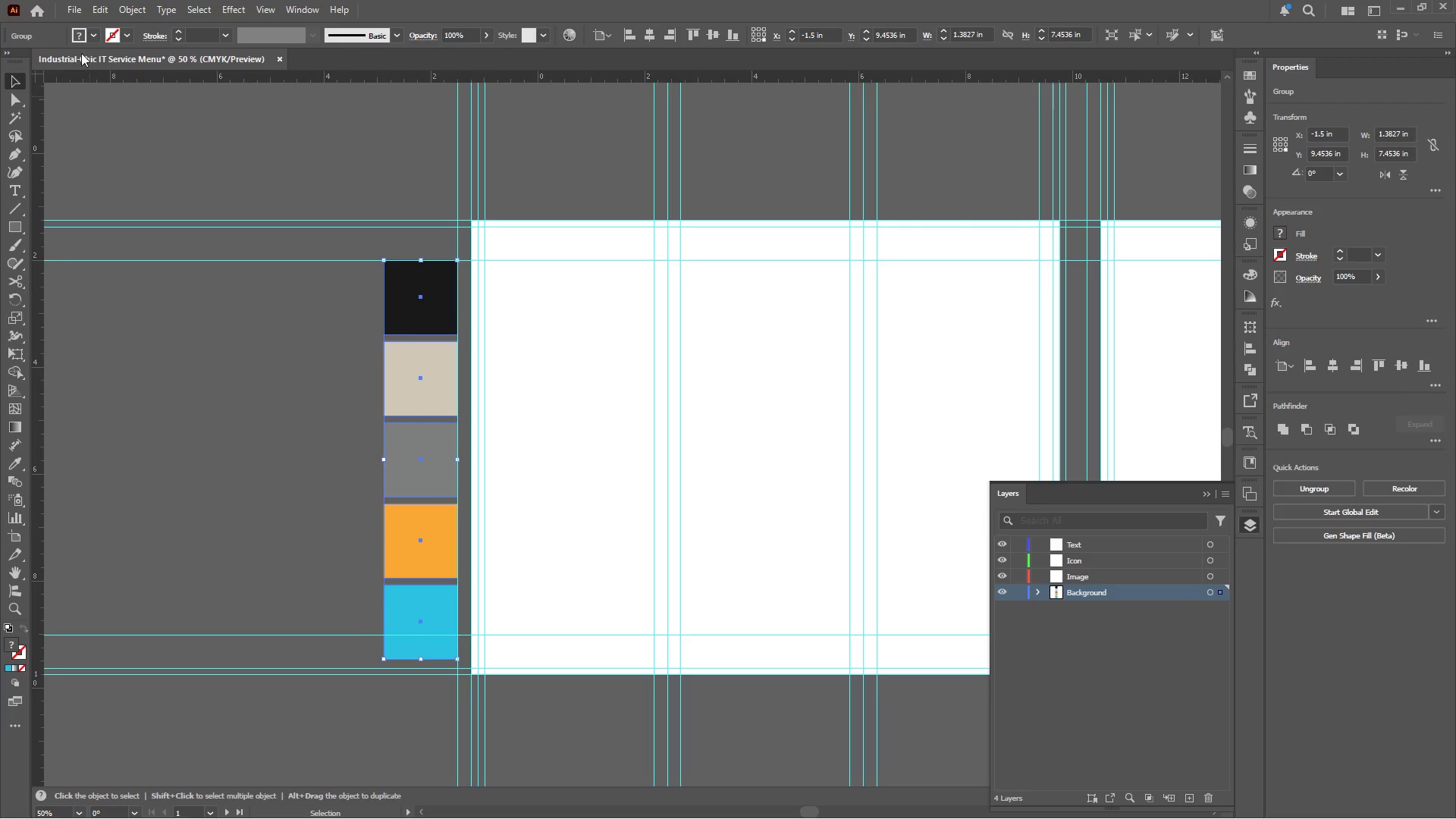 
left_click([95, 36])
 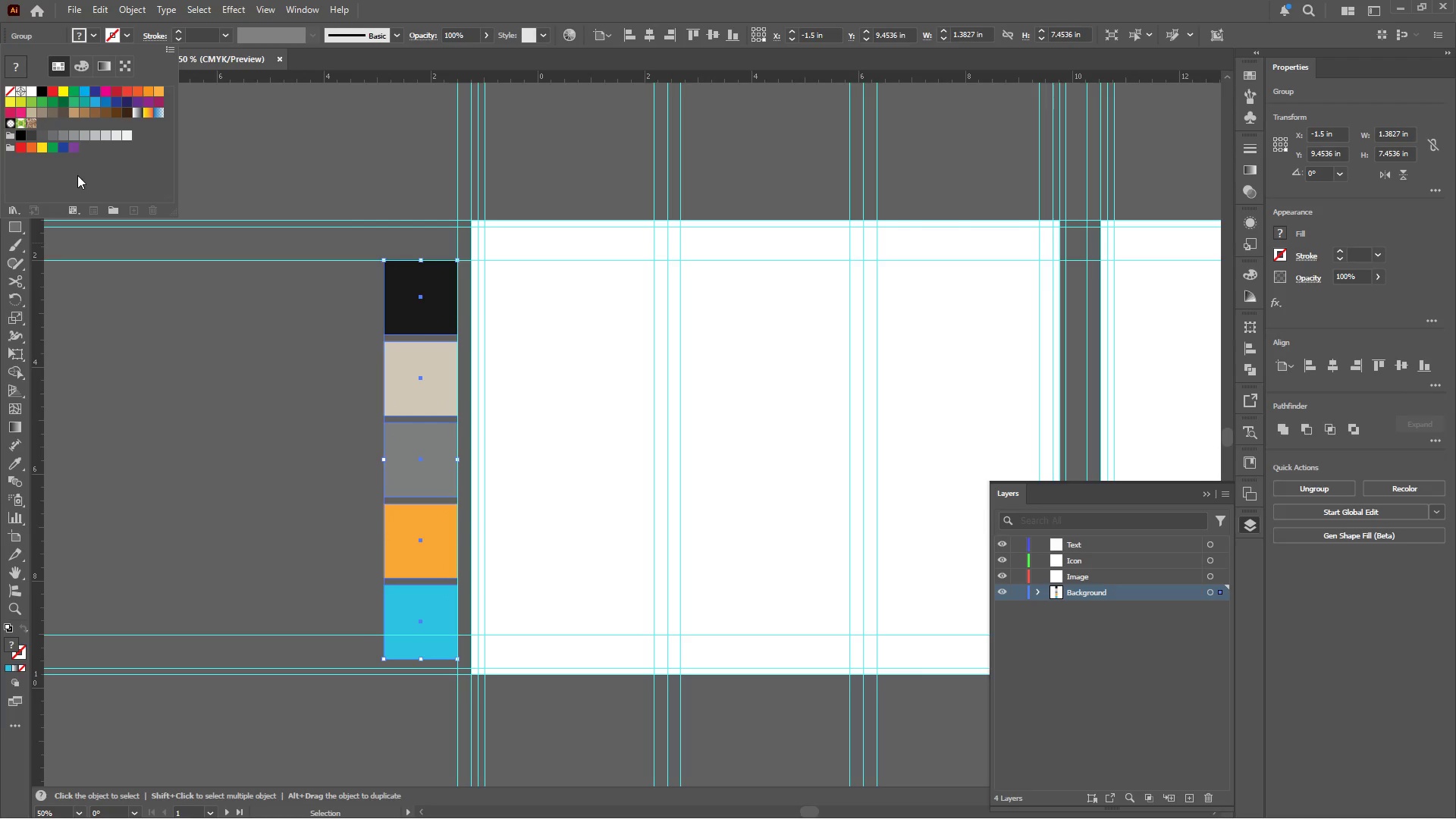 
left_click([116, 211])
 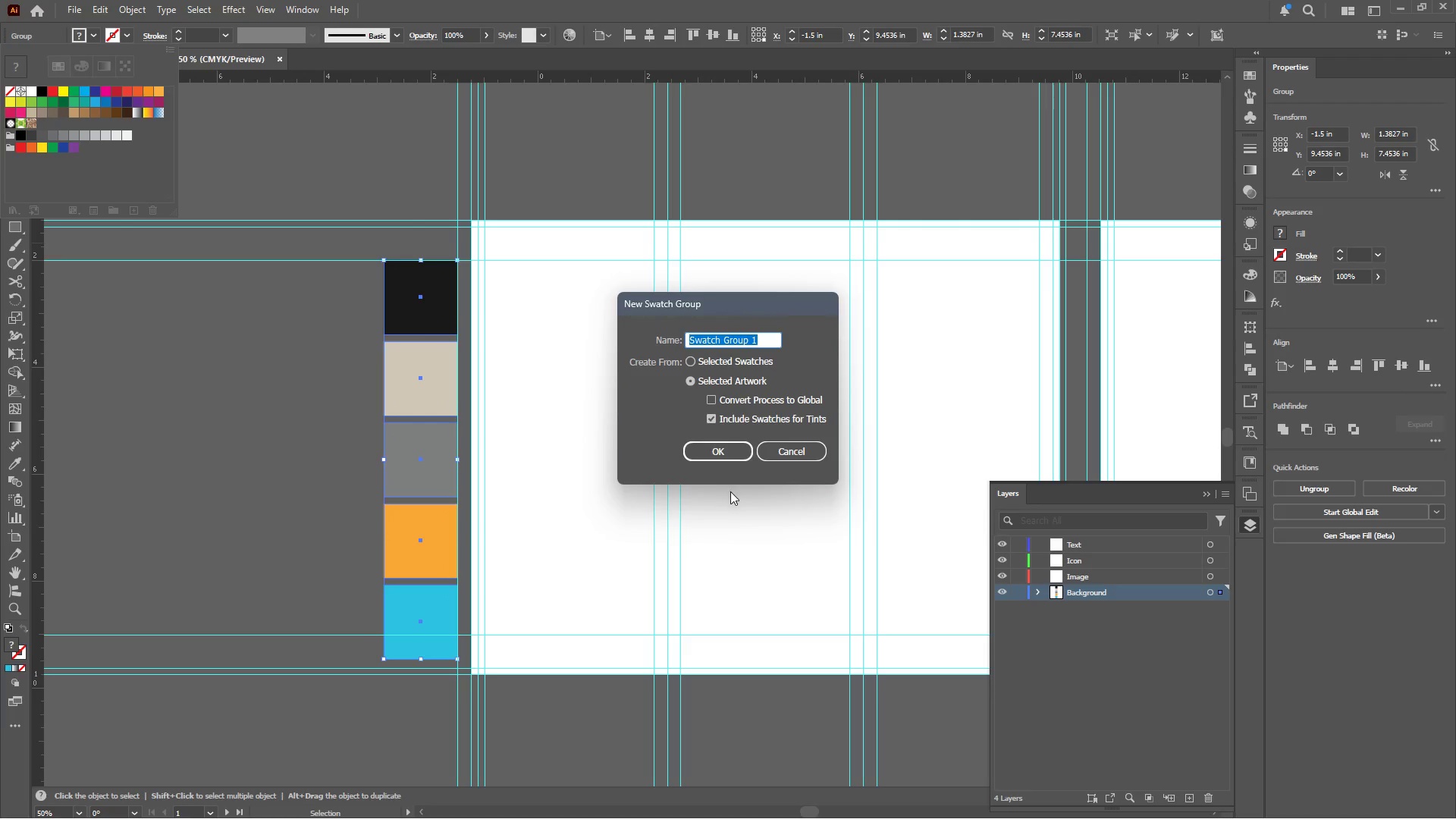 
left_click([718, 453])
 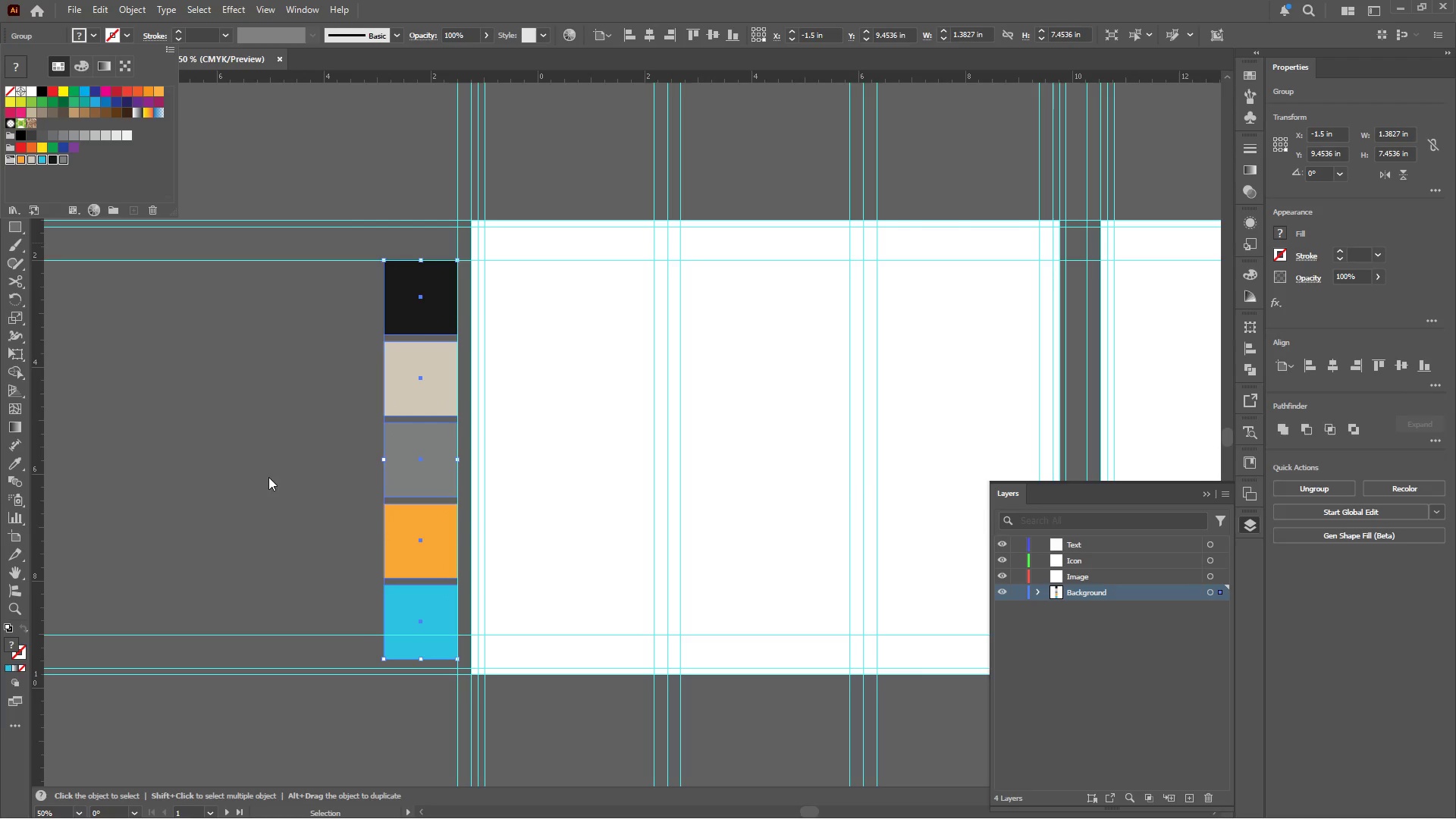 
left_click([259, 441])
 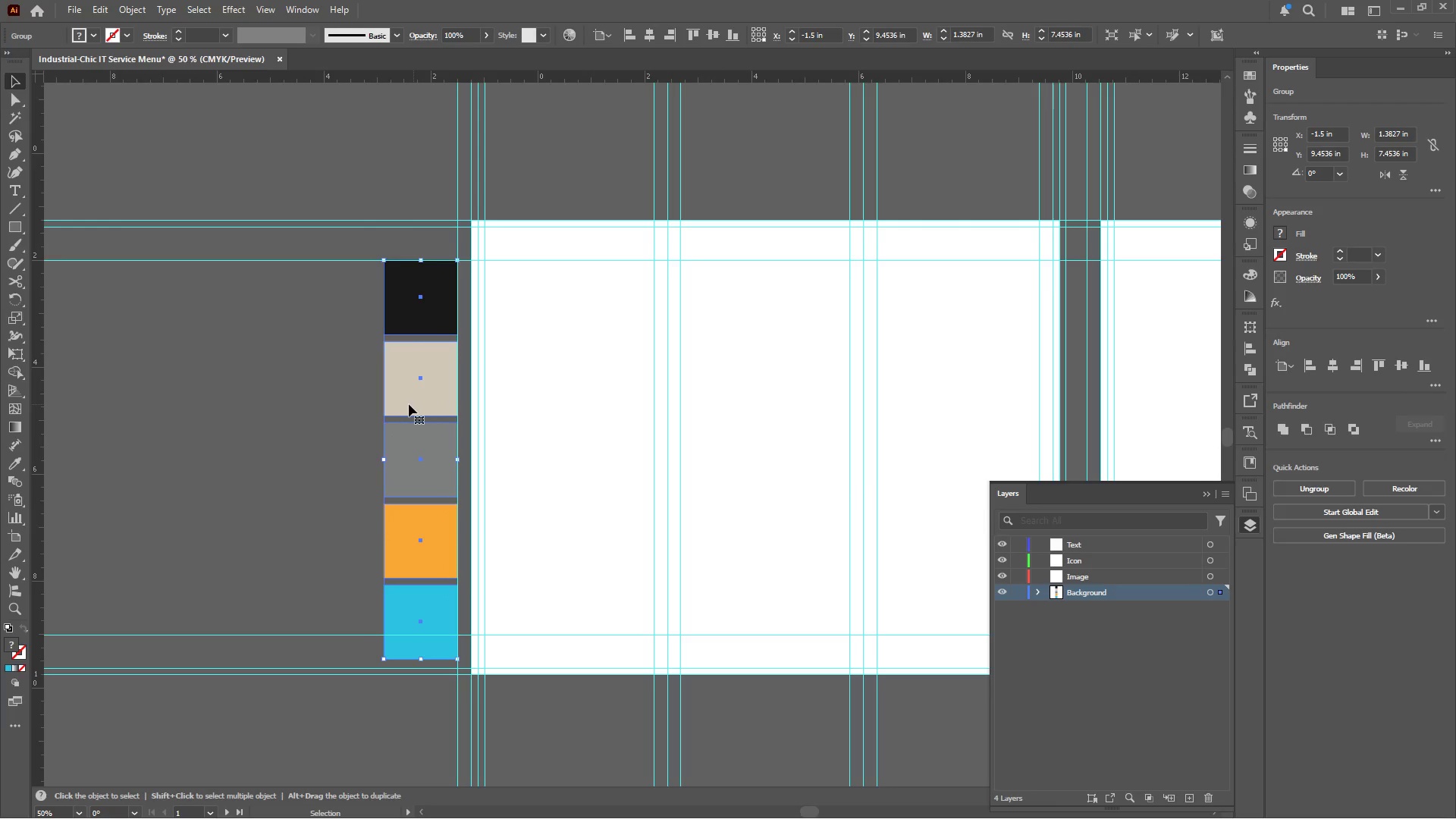 
left_click([307, 397])
 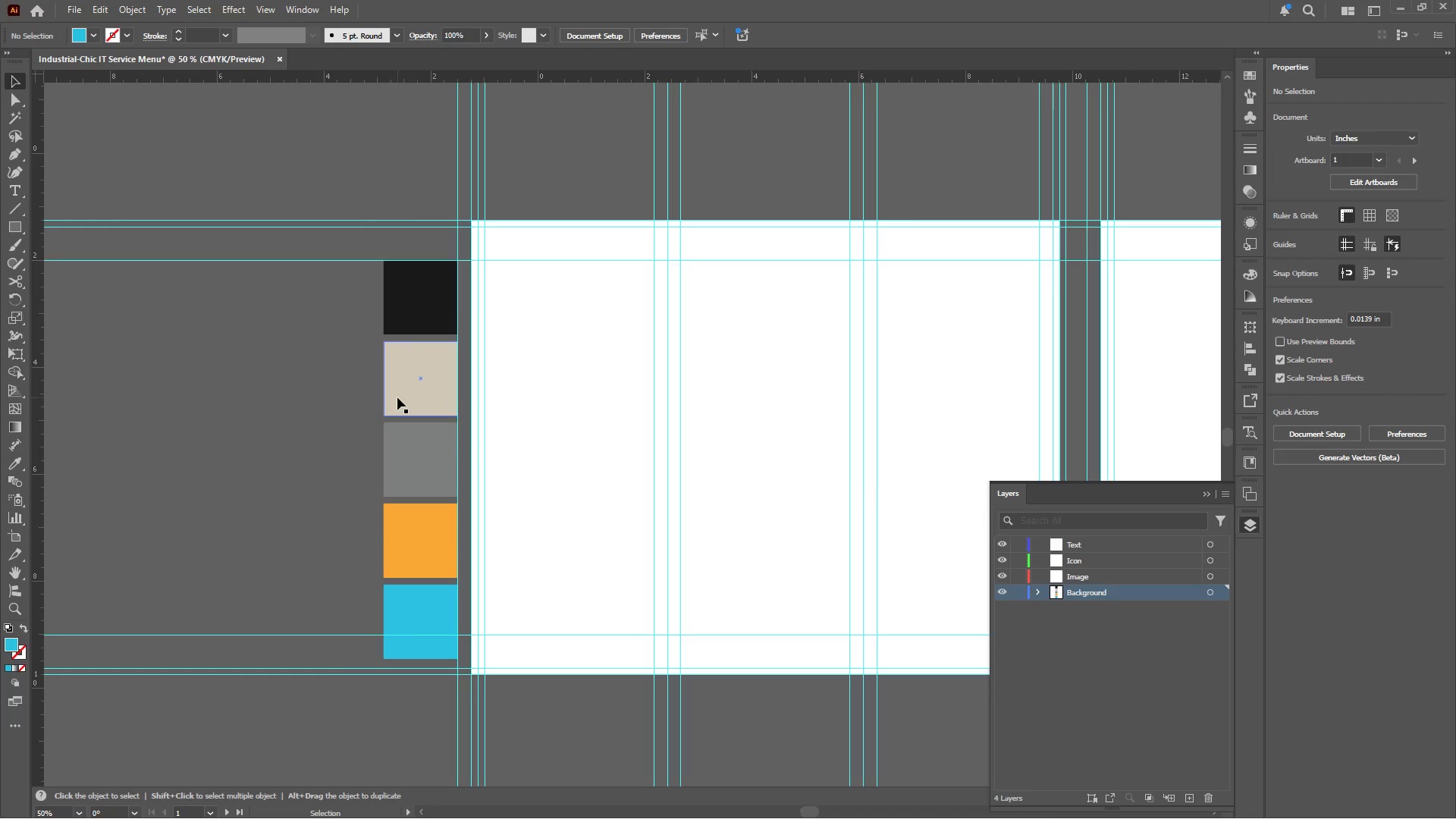 
left_click([397, 397])
 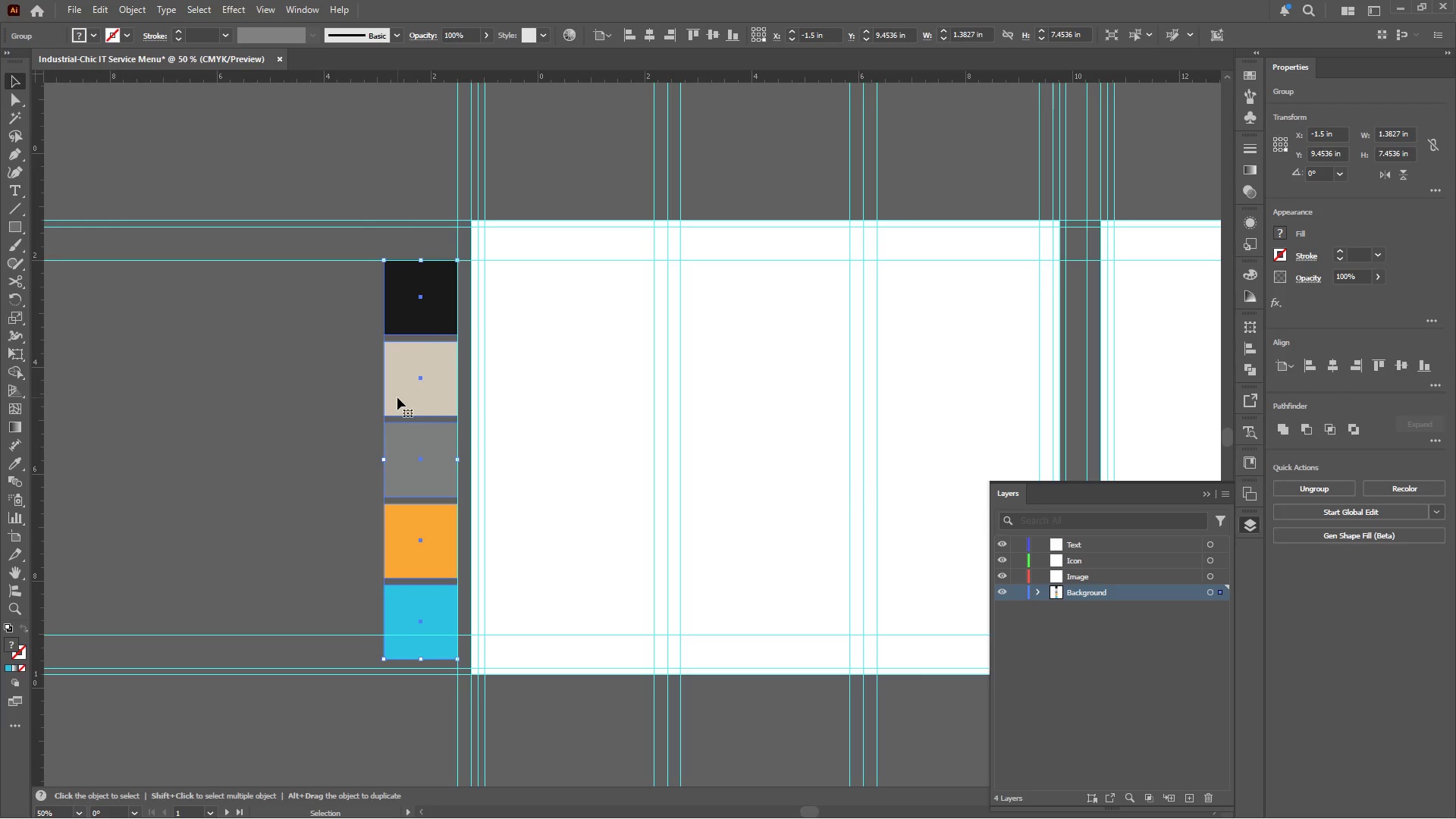 
key(Delete)
 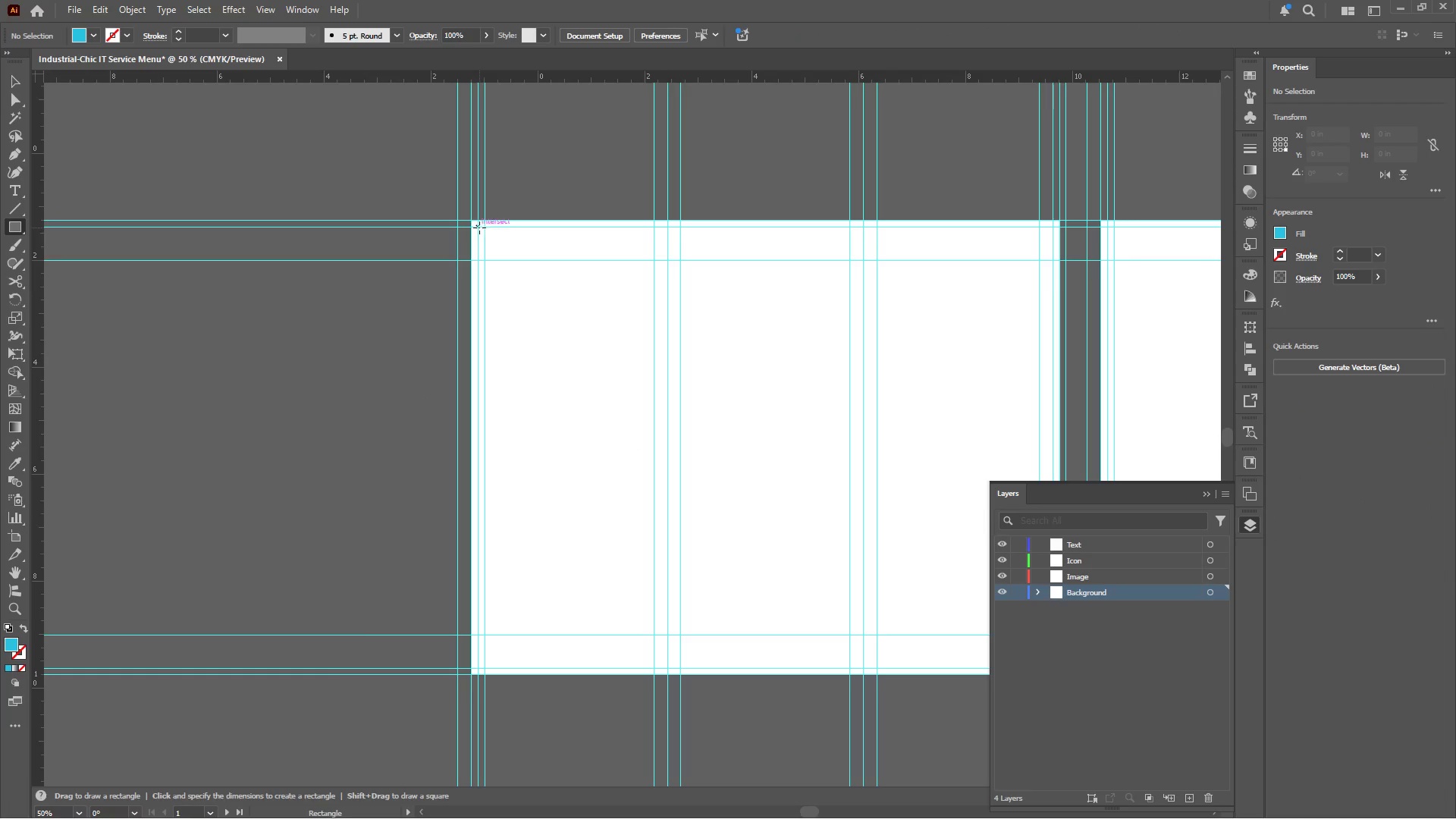 
wait(5.42)
 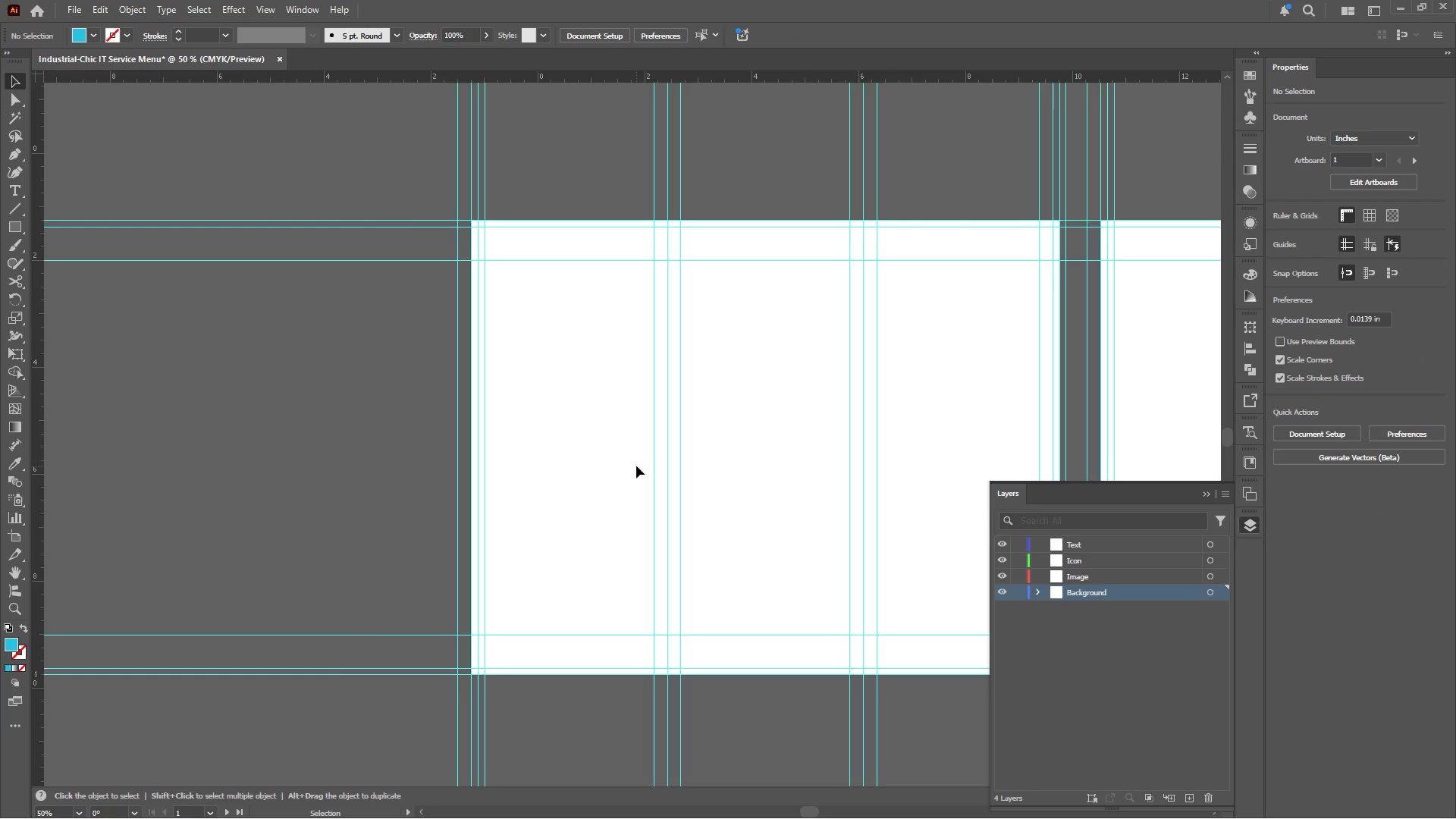 
left_click_drag(start_coordinate=[470, 219], to_coordinate=[668, 674])
 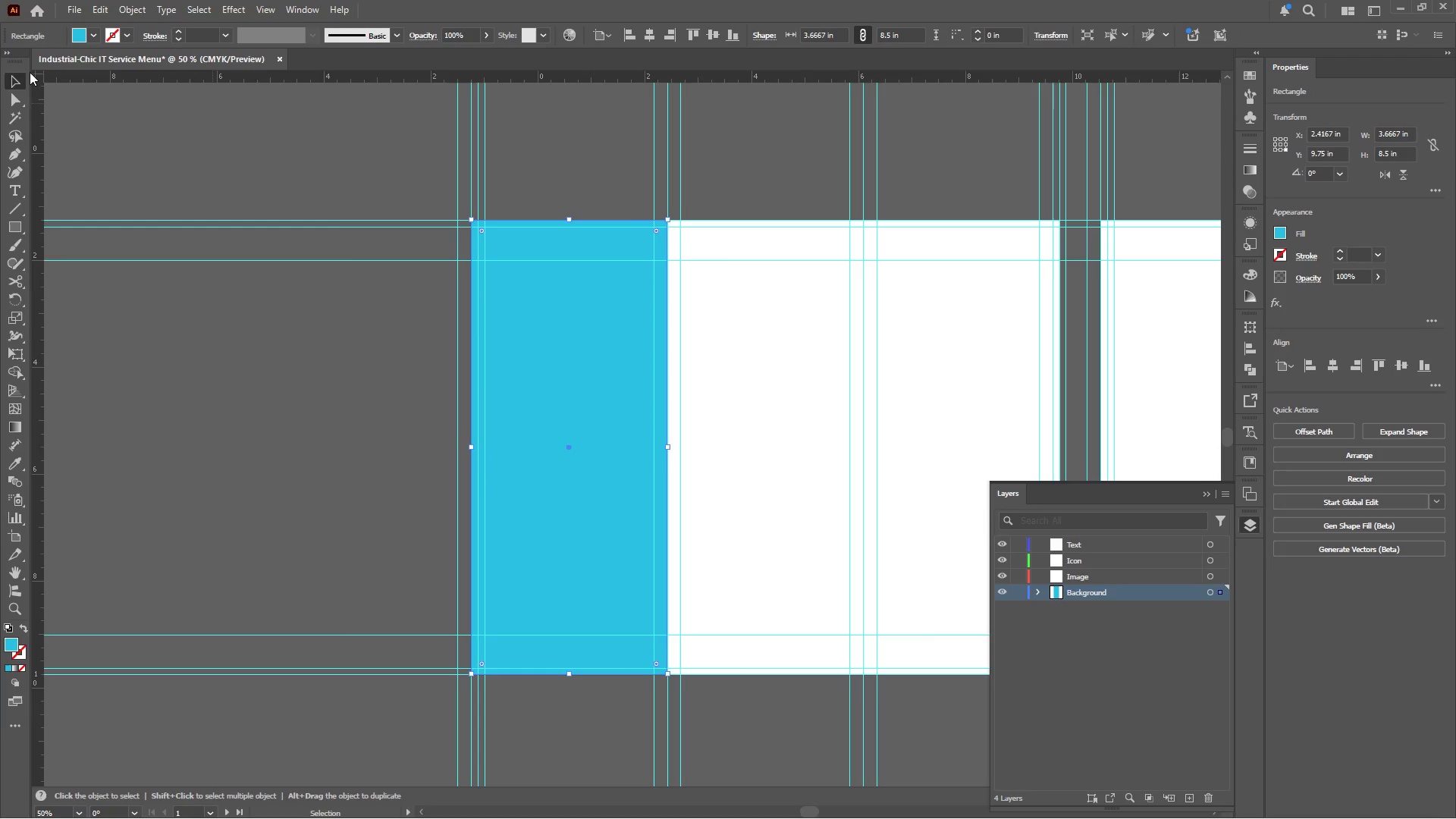 
left_click([96, 37])
 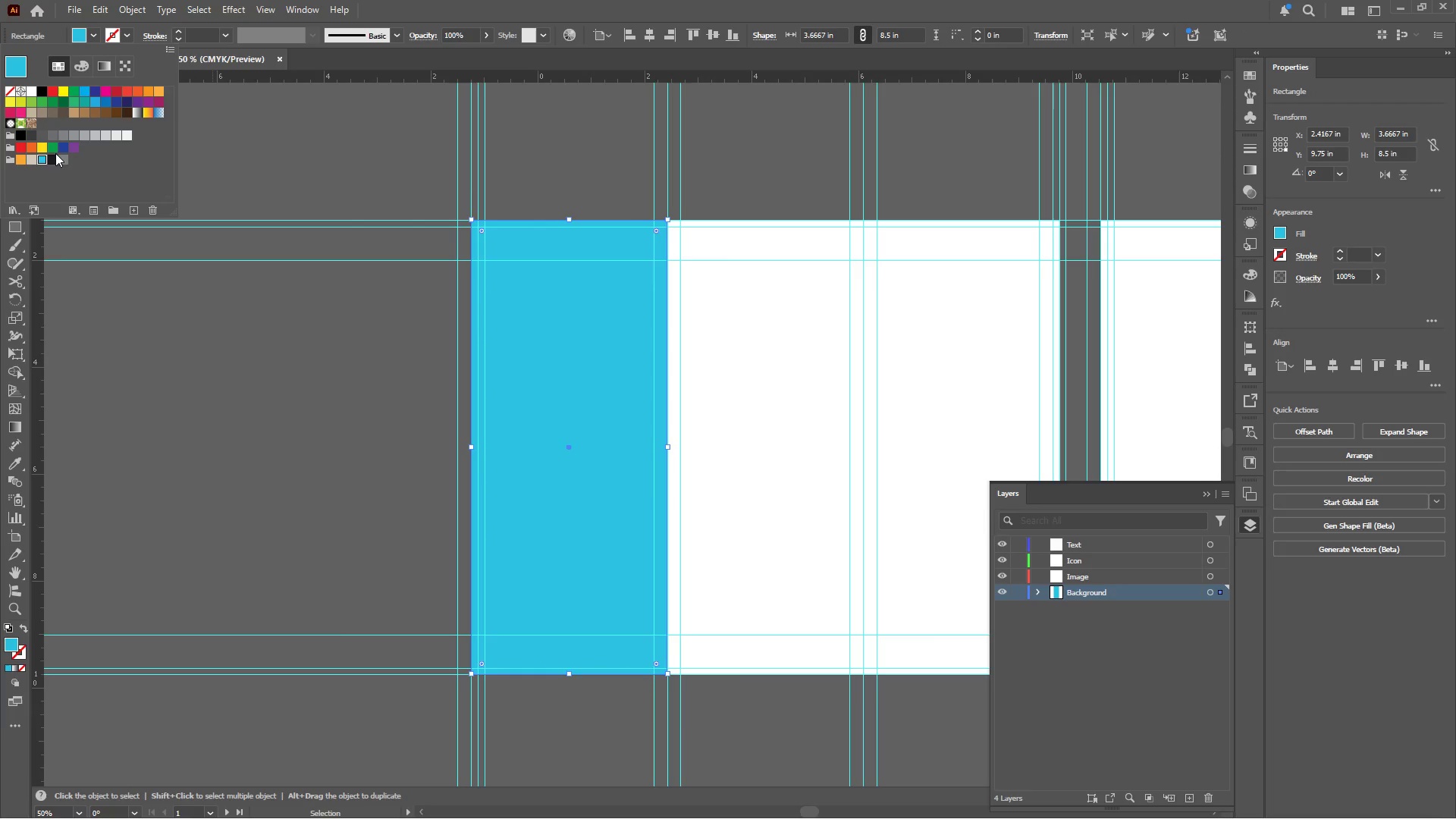 
left_click([55, 161])
 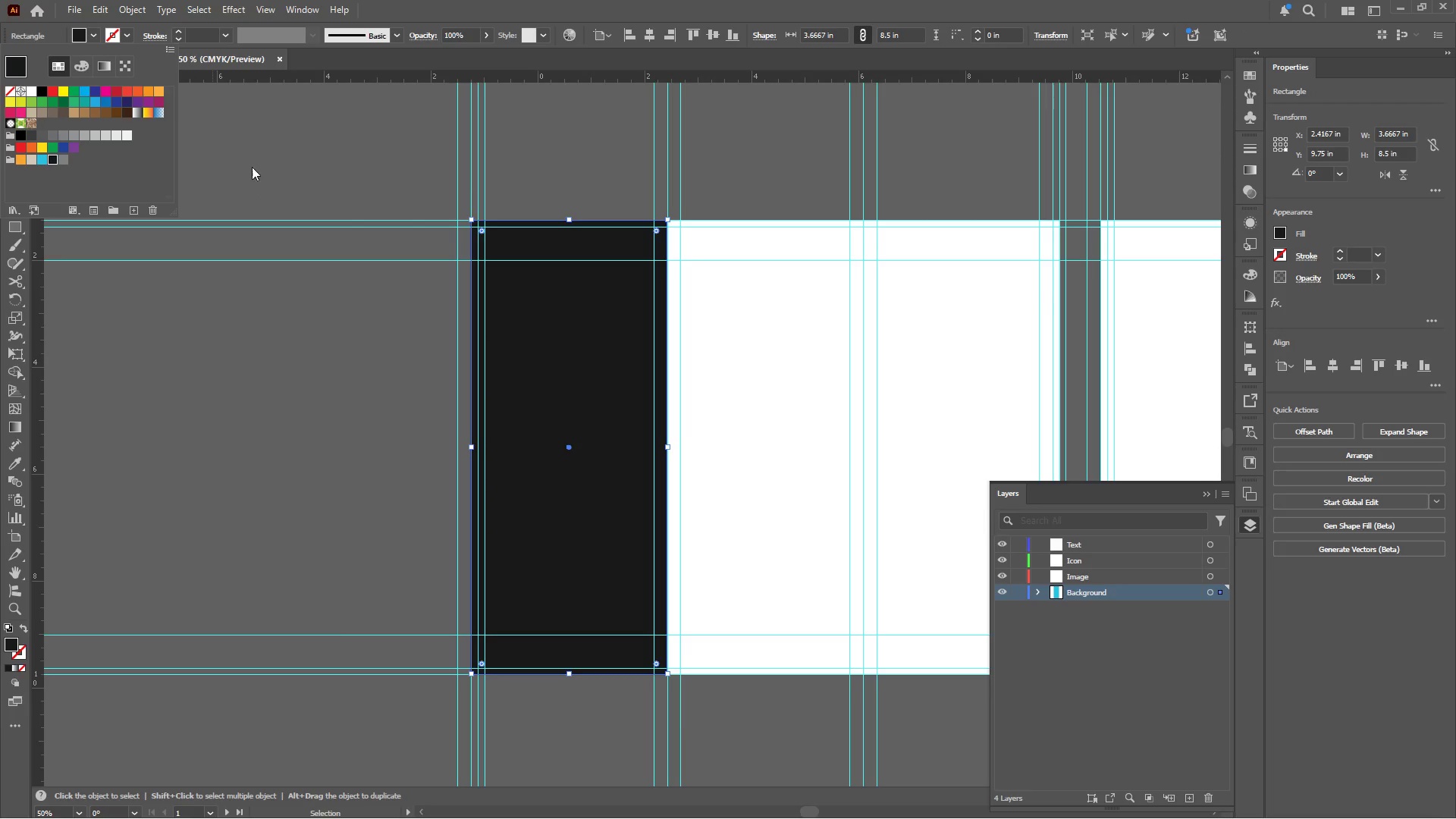 
wait(6.89)
 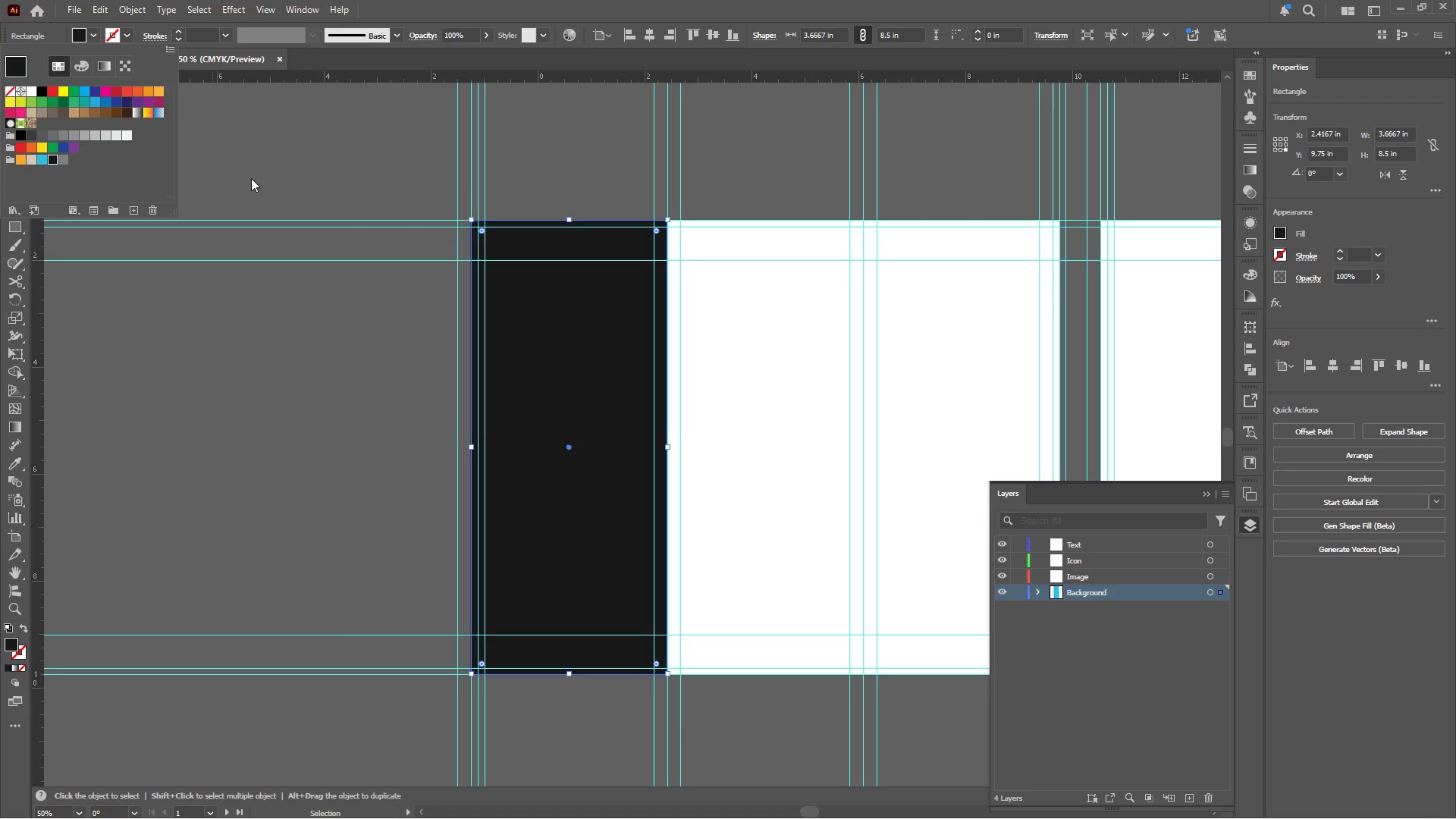 
left_click([61, 159])
 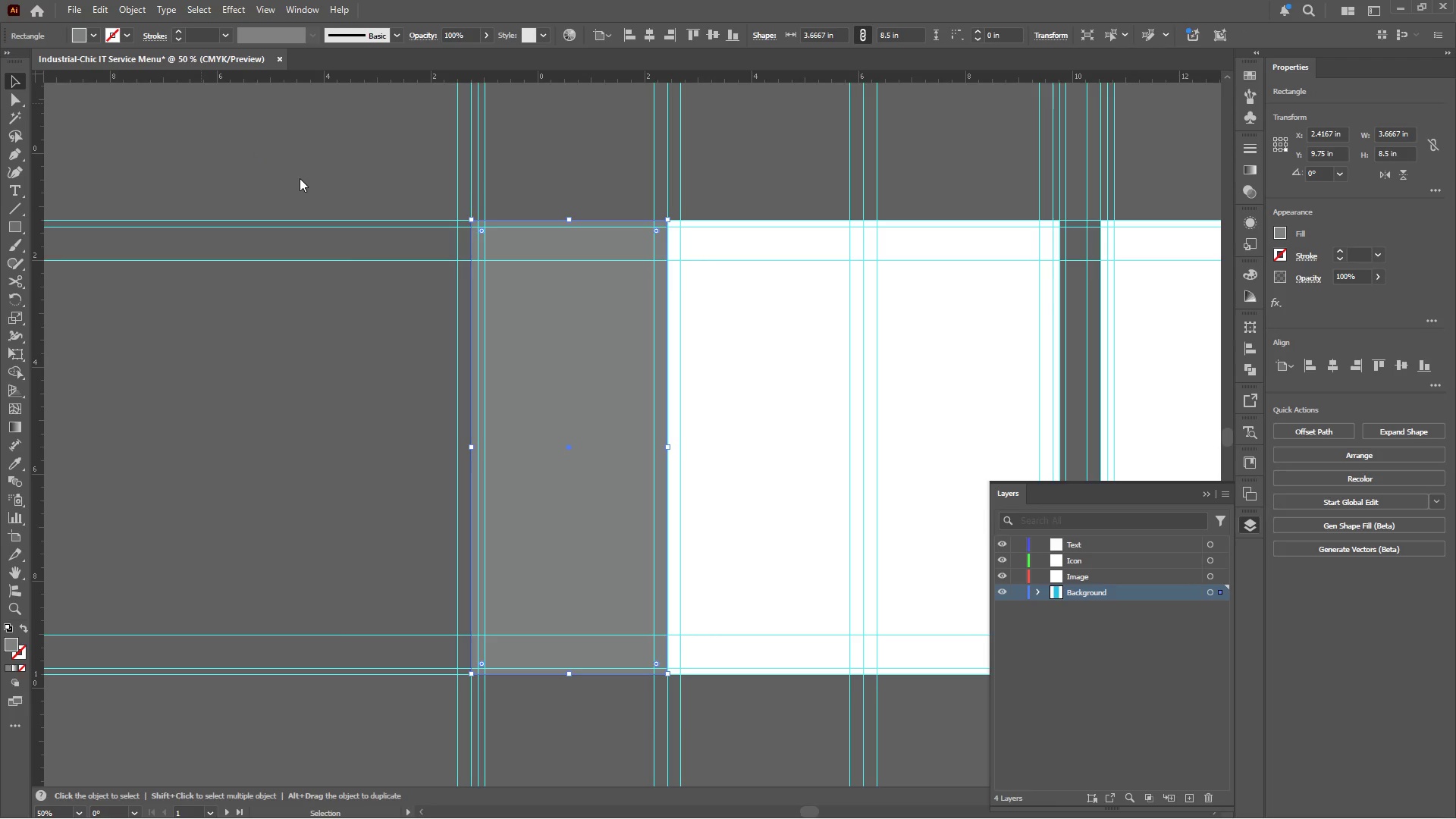 
double_click([349, 159])
 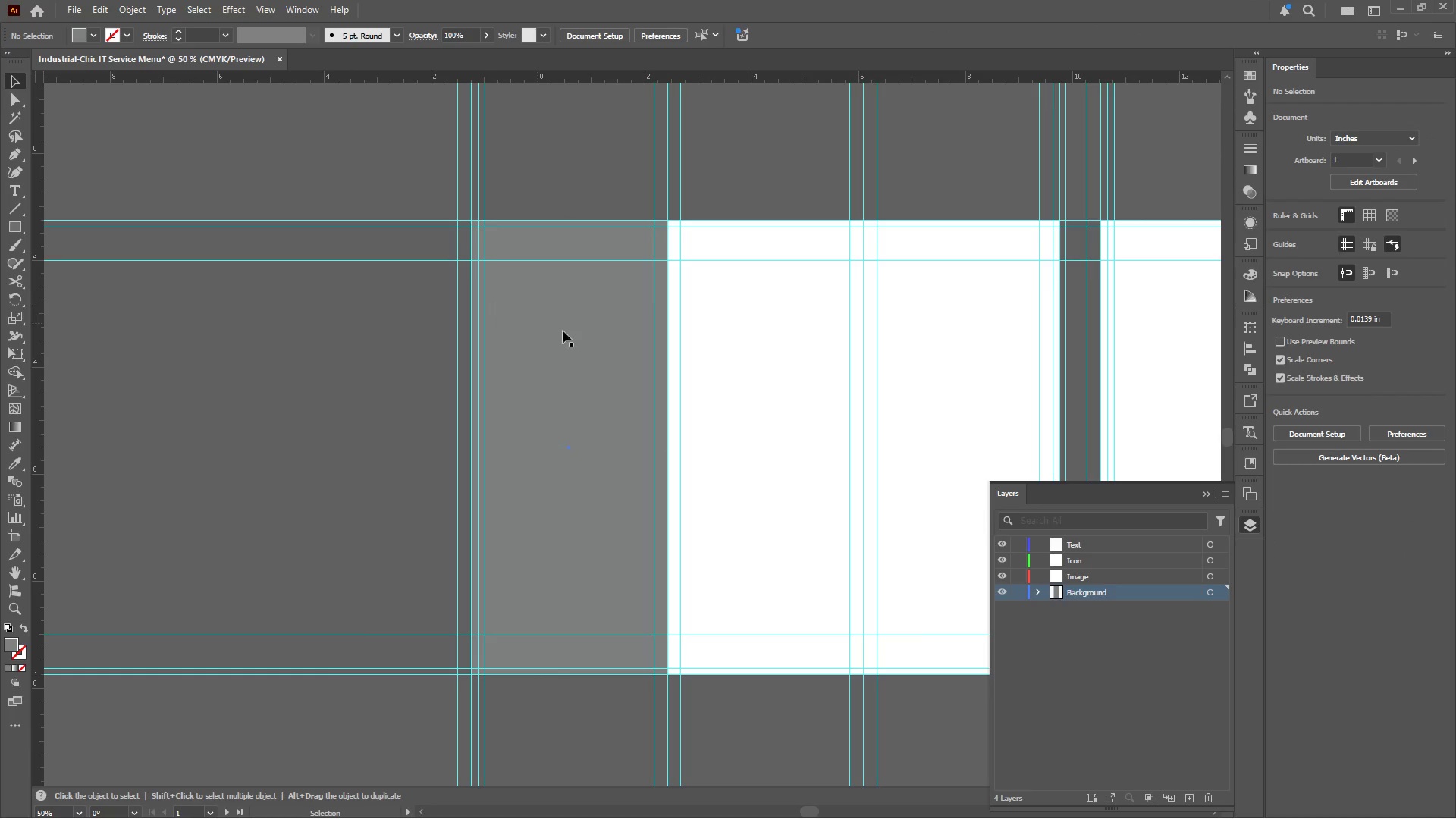 
left_click([574, 334])
 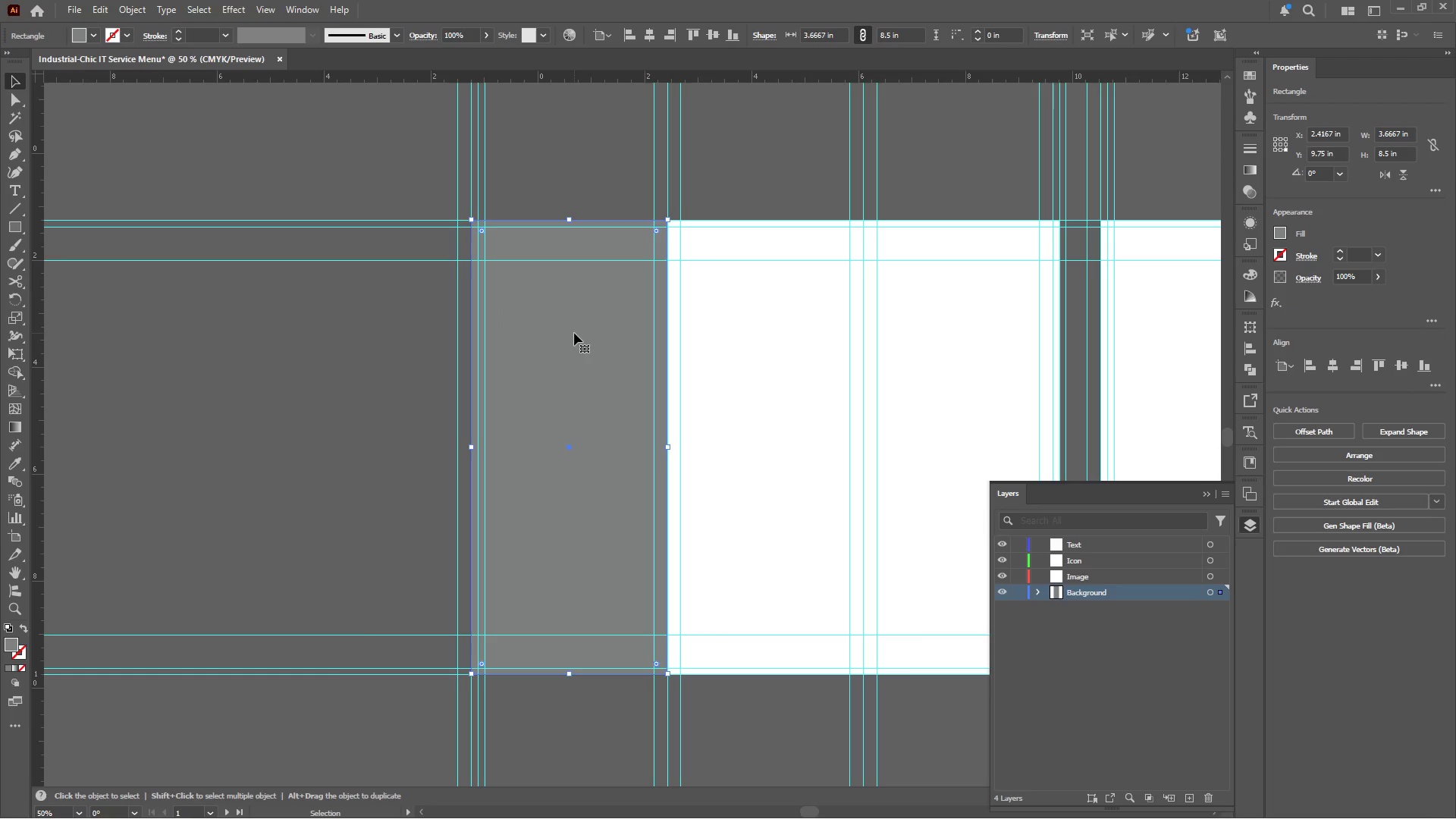 
hold_key(key=AltLeft, duration=0.97)
left_click_drag(start_coordinate=[570, 333], to_coordinate=[713, 332])
 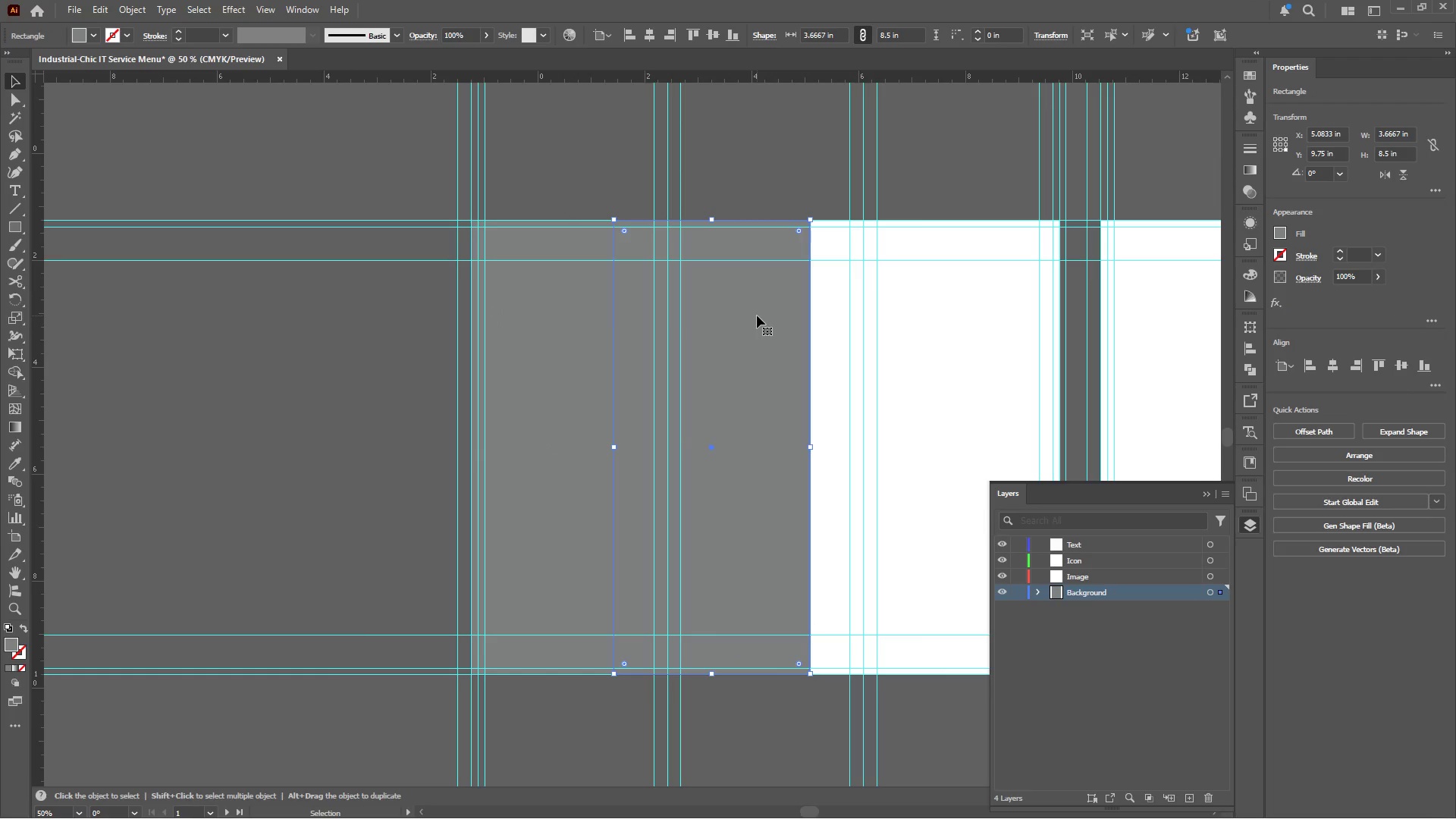 
hold_key(key=ShiftLeft, duration=0.58)
 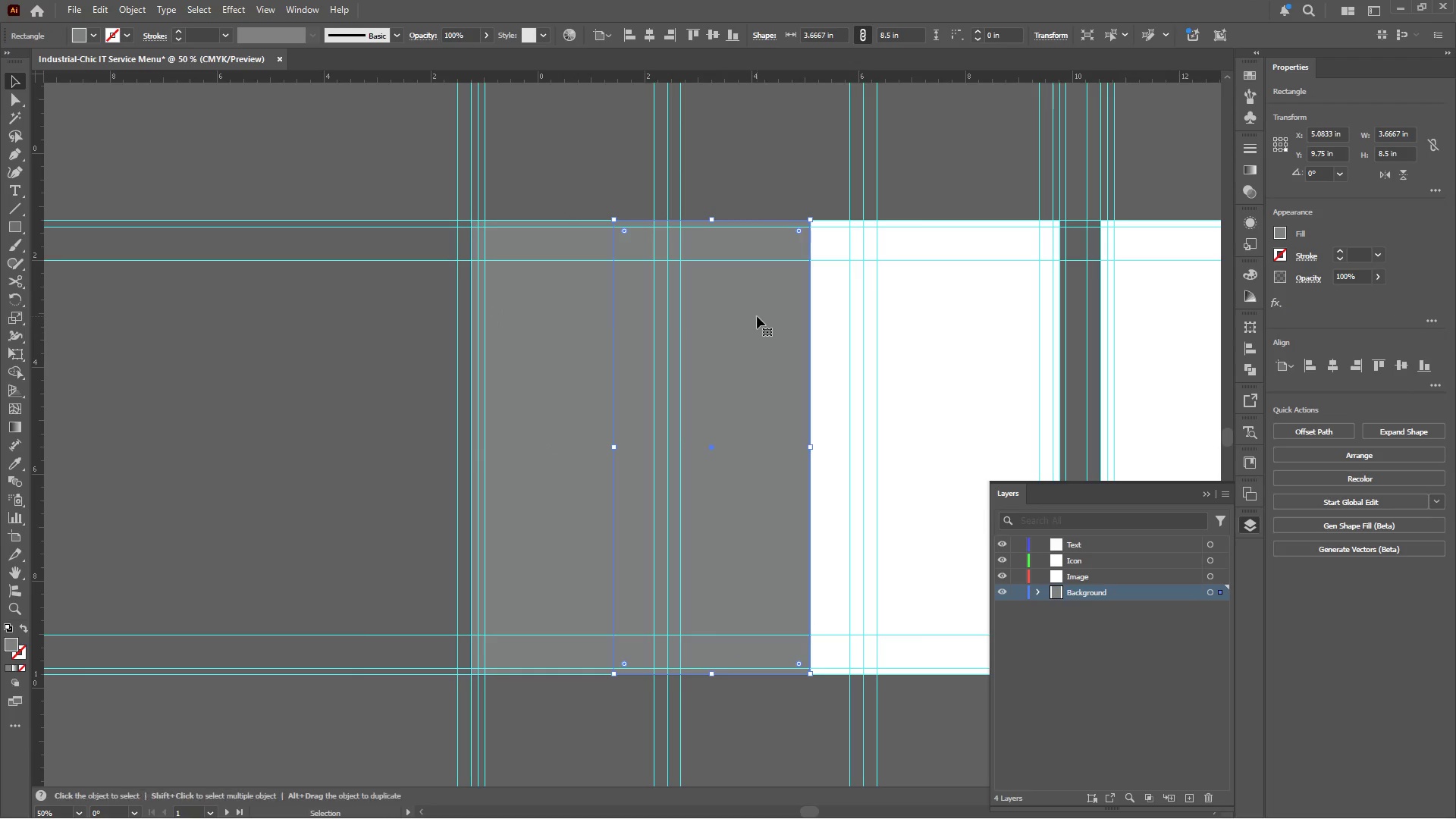 
left_click([757, 315])
 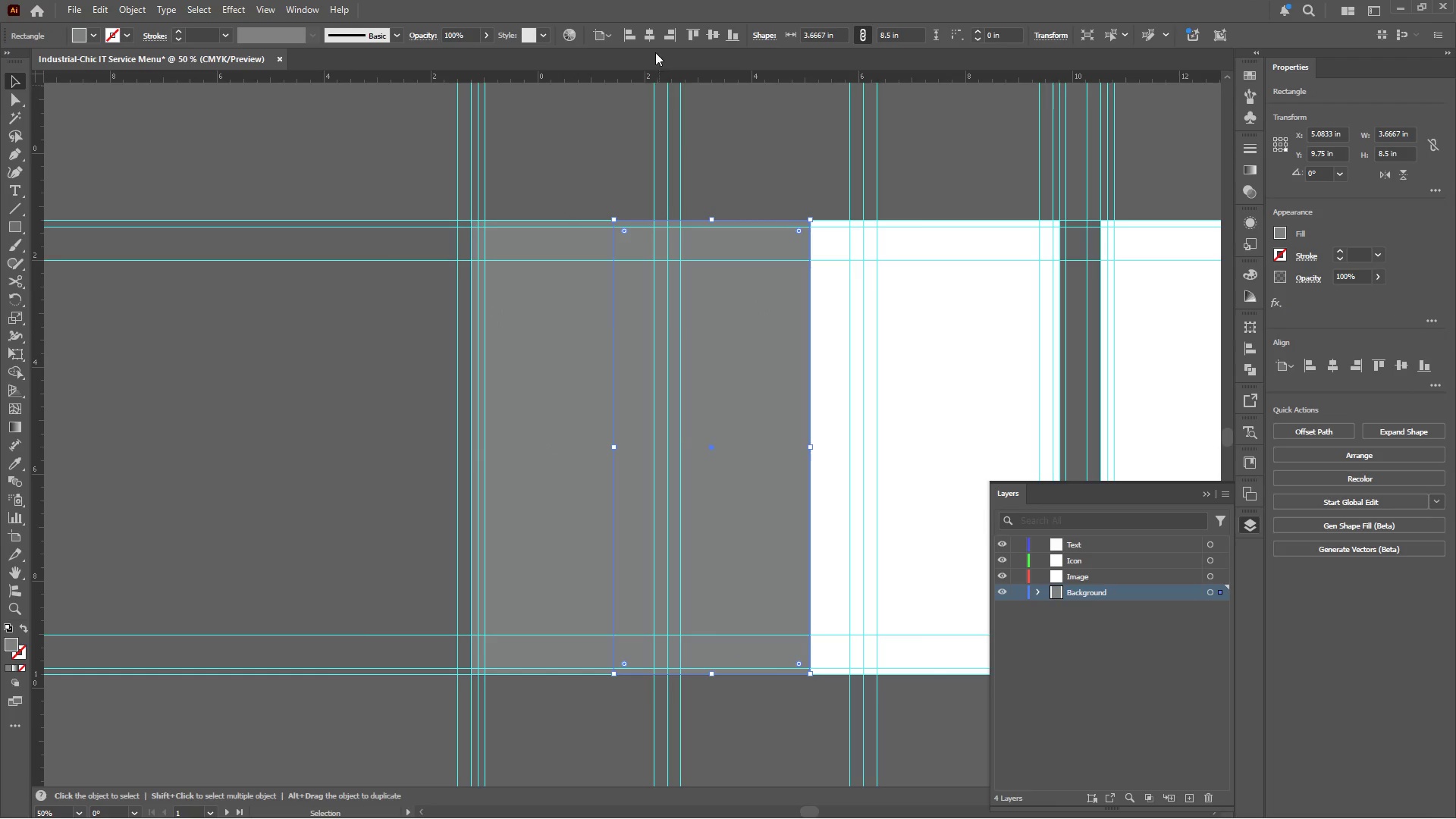 
left_click([651, 36])
 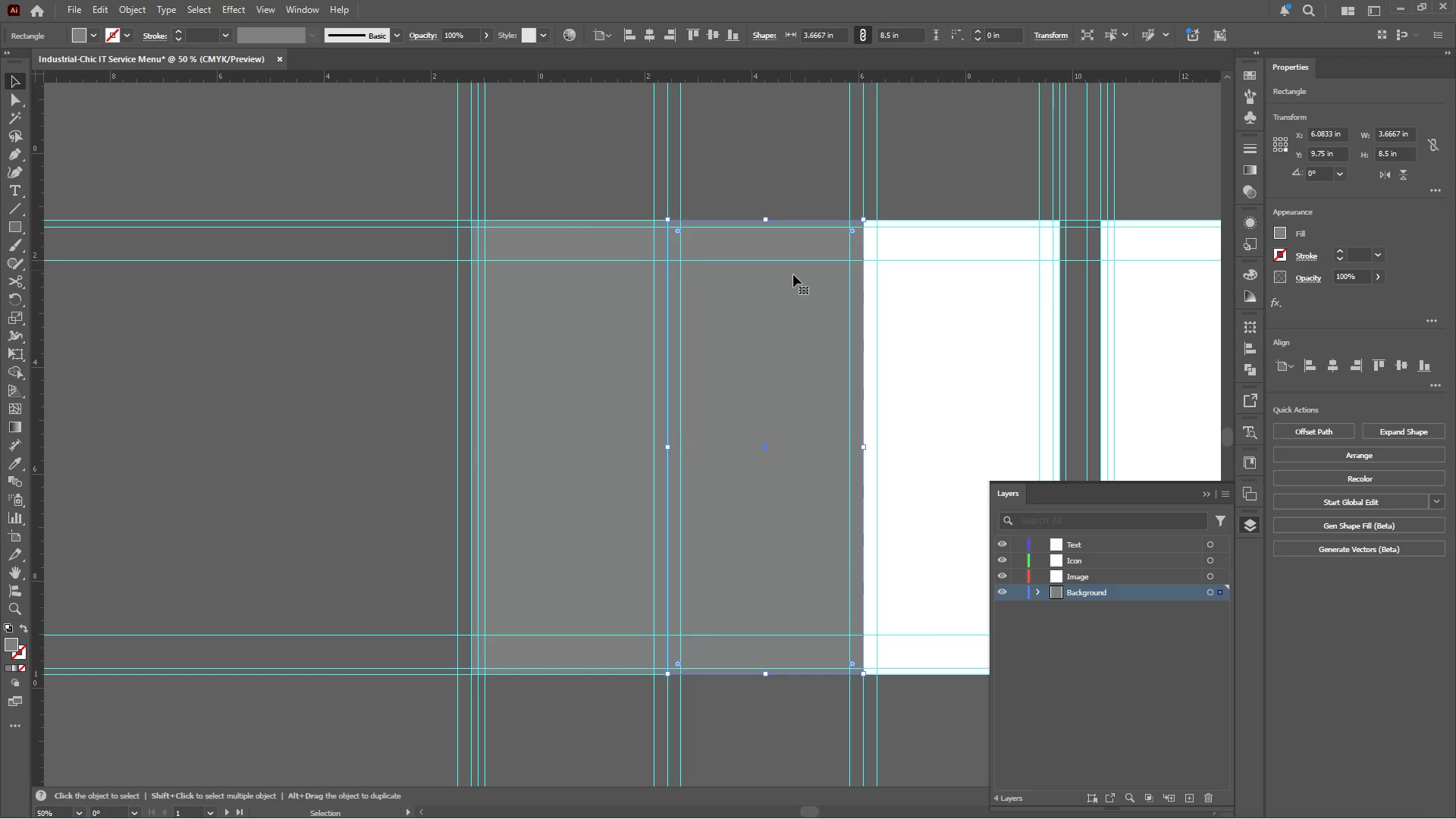 
hold_key(key=AltLeft, duration=0.7)
left_click_drag(start_coordinate=[802, 290], to_coordinate=[907, 291])
 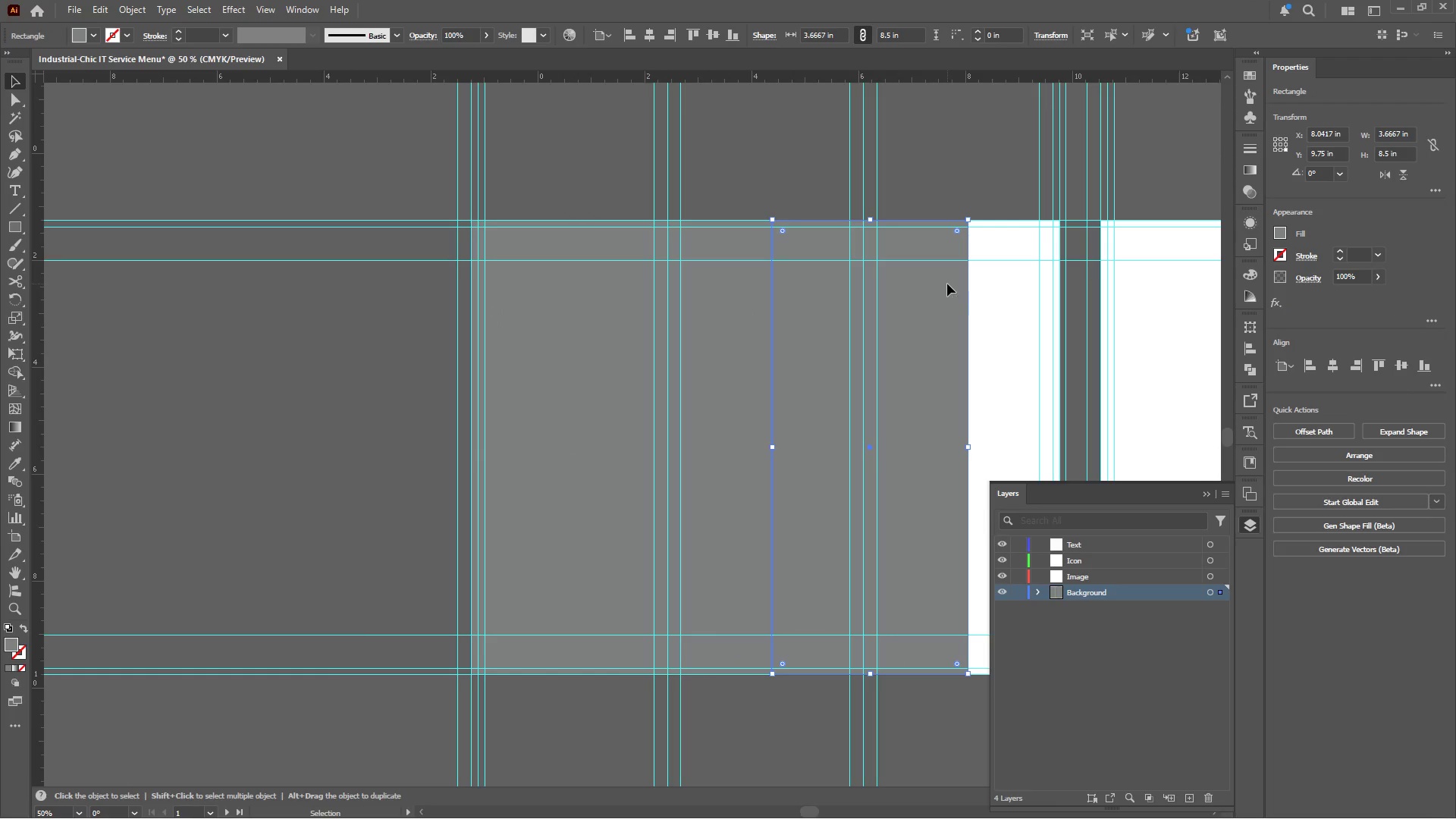 
hold_key(key=ShiftLeft, duration=22.08)
left_click([947, 284])
 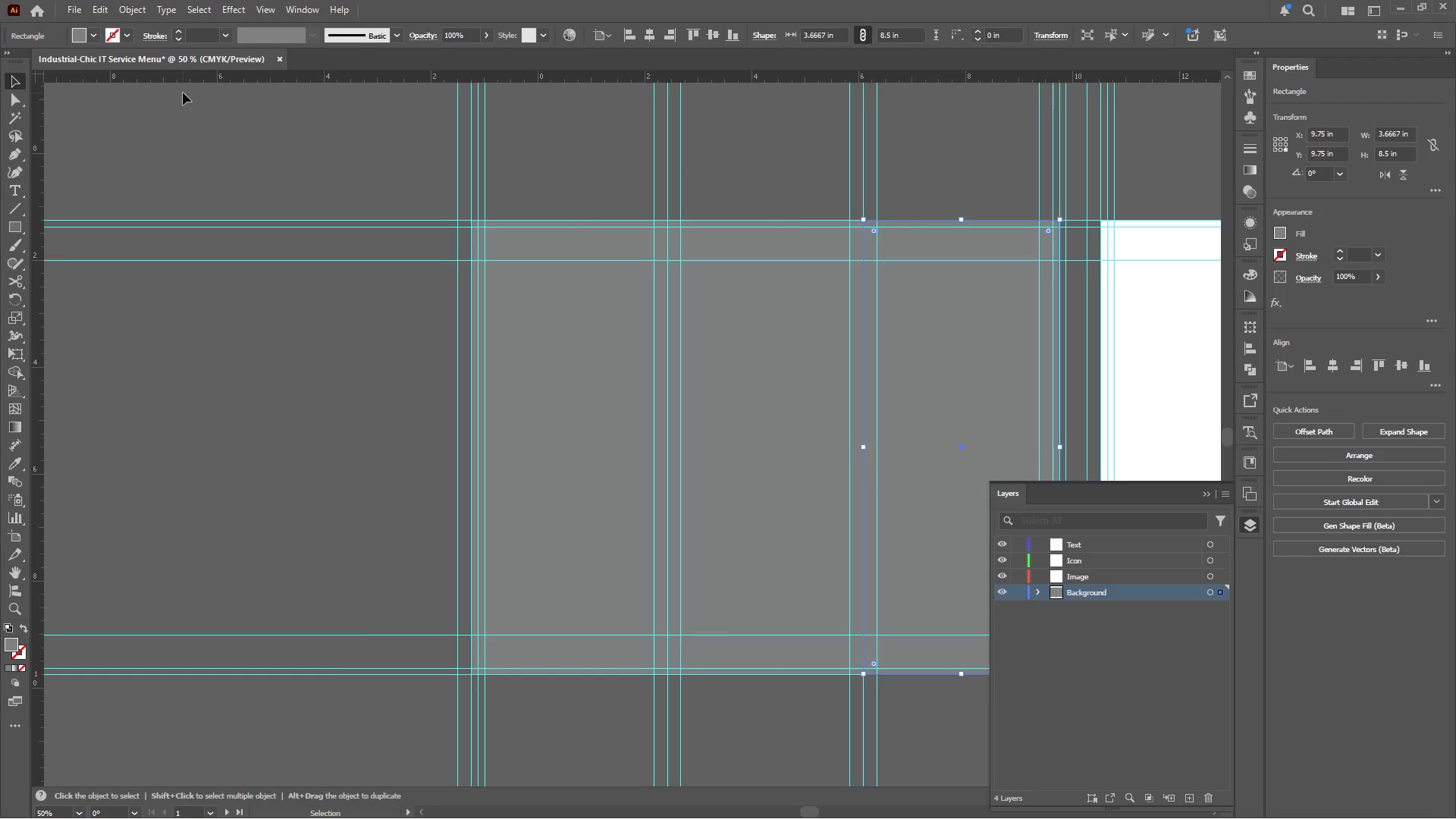 
left_click([90, 33])
 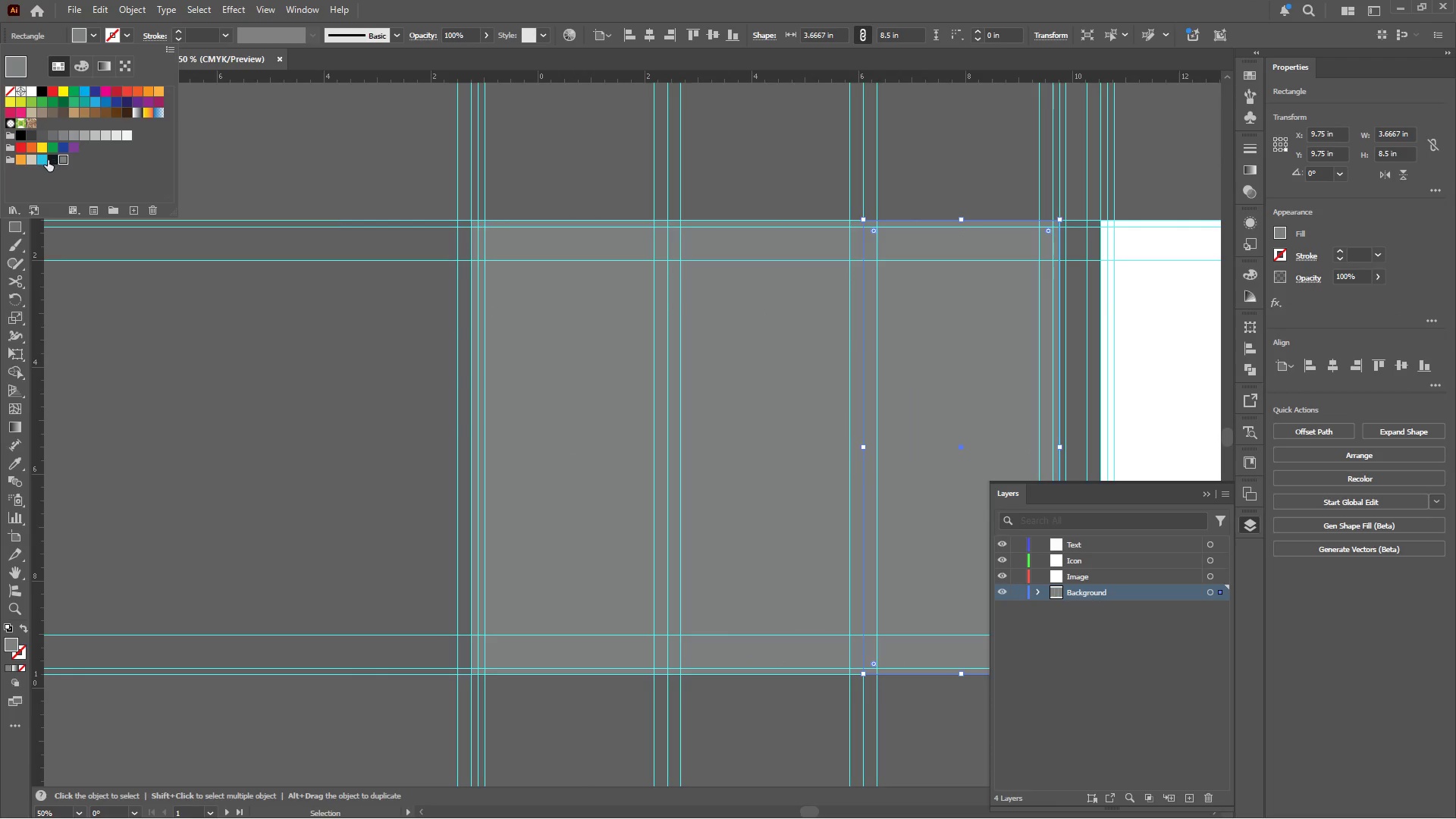 
left_click([49, 161])
 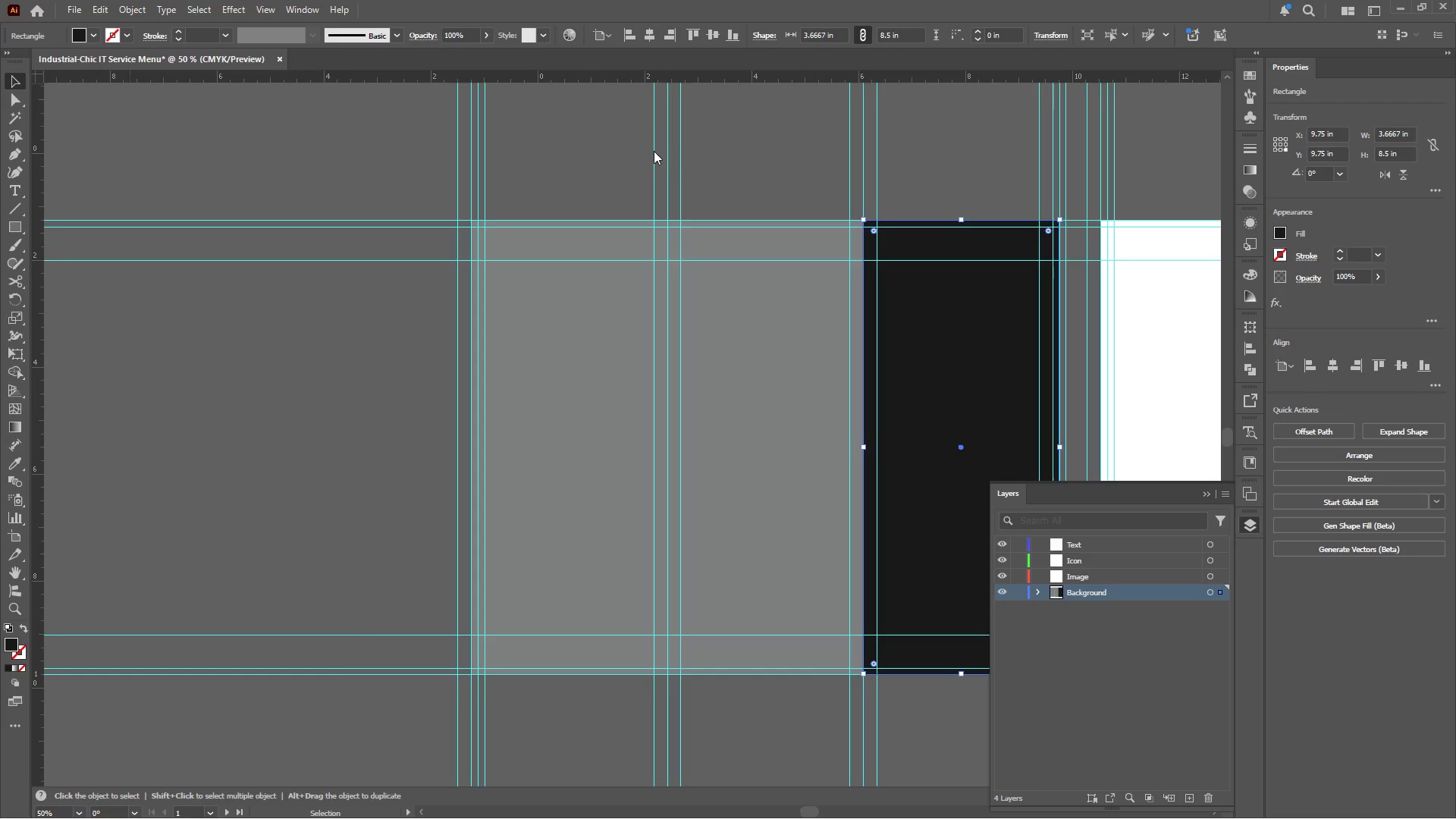 
double_click([761, 164])
 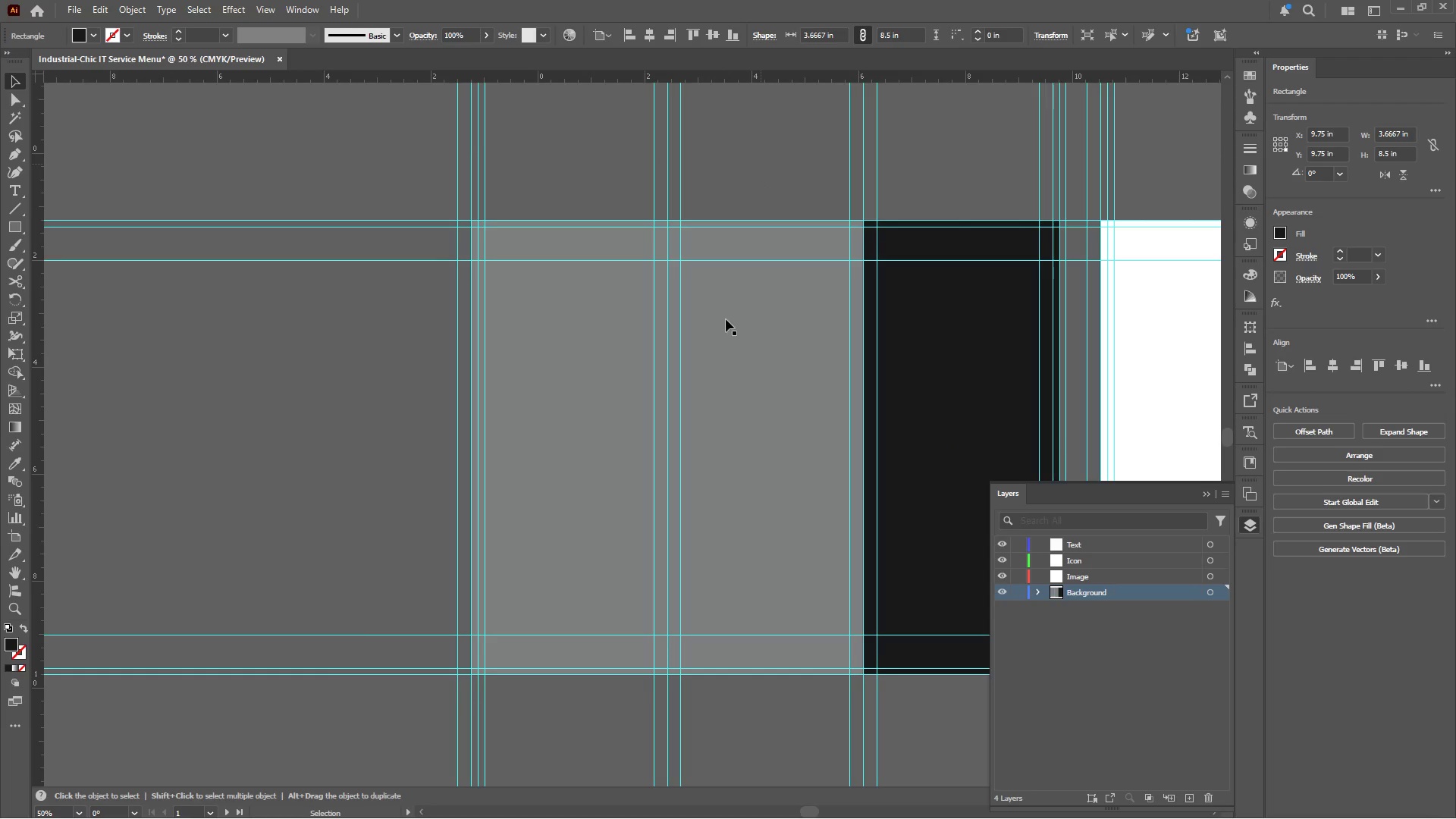 
left_click([719, 344])
 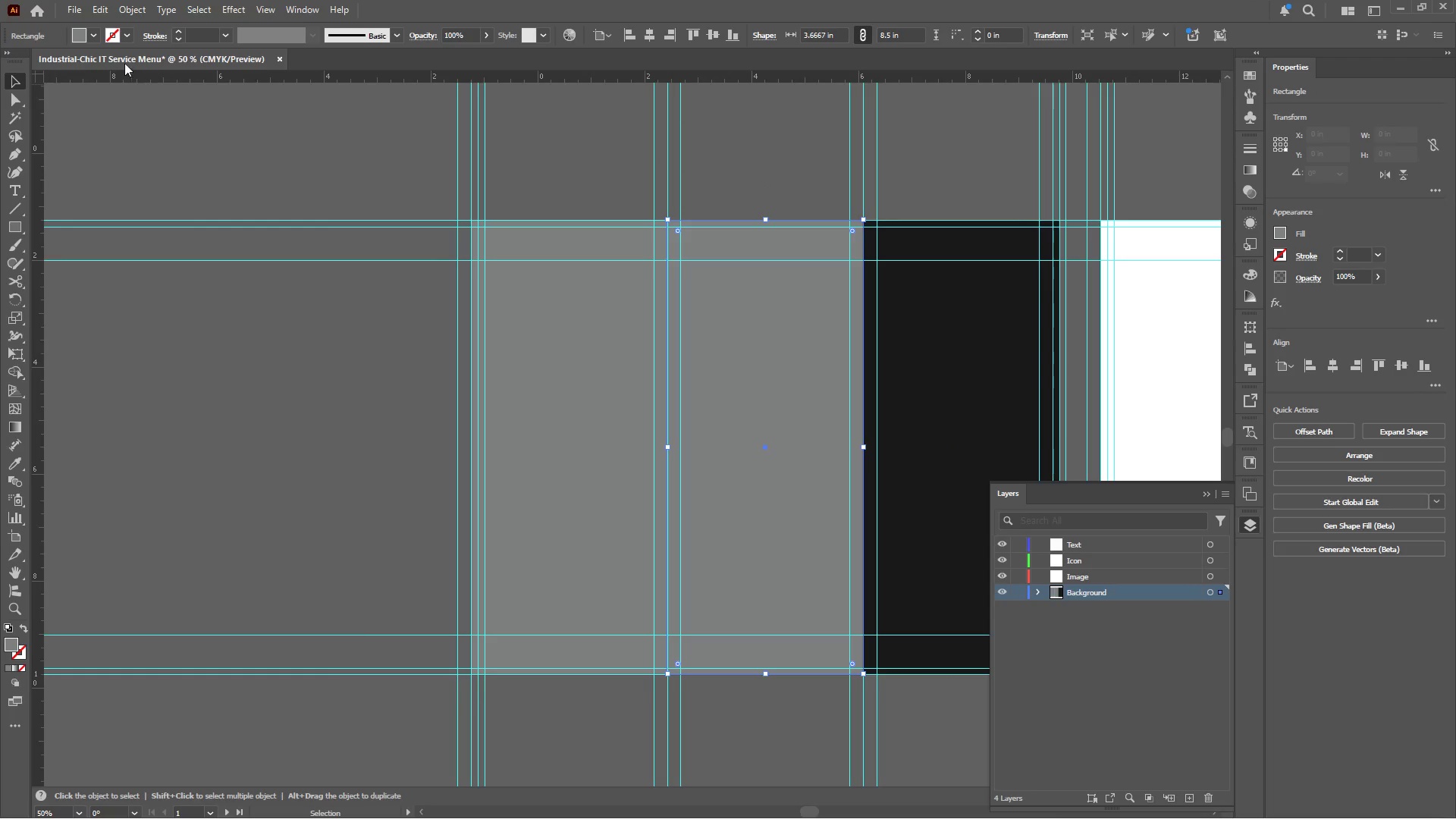 
left_click([91, 33])
 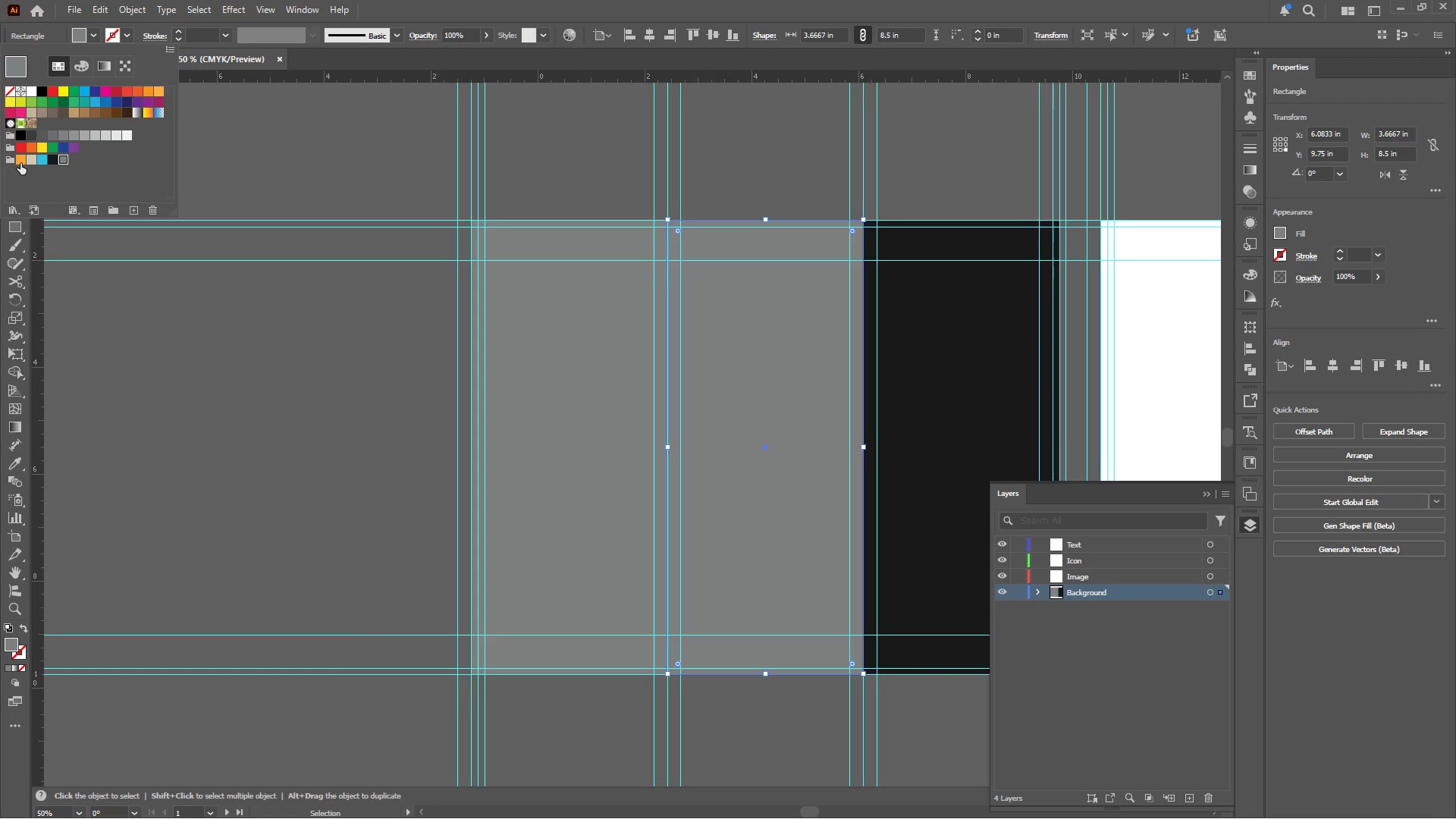 
left_click([30, 160])
 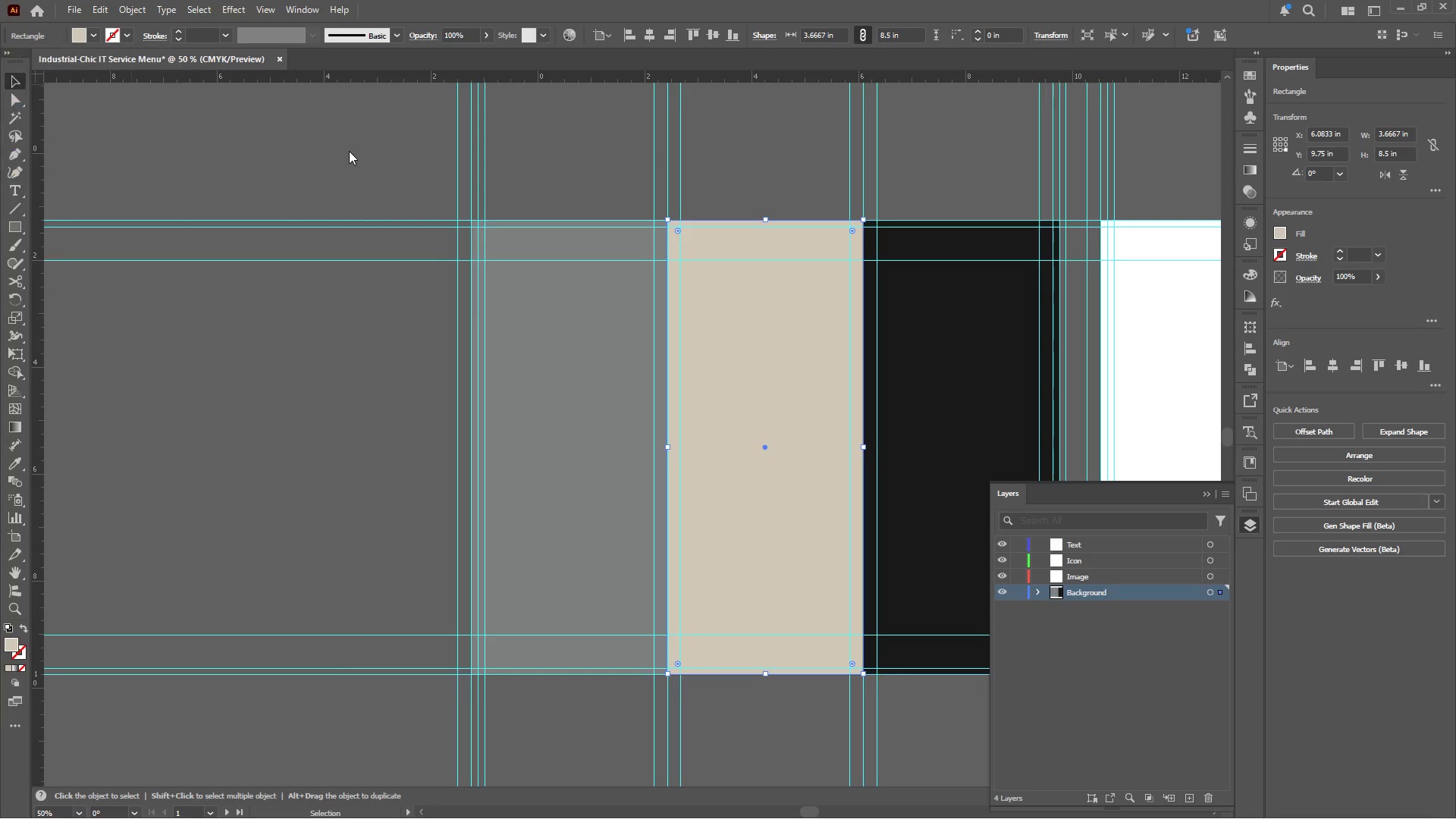 
double_click([312, 131])
 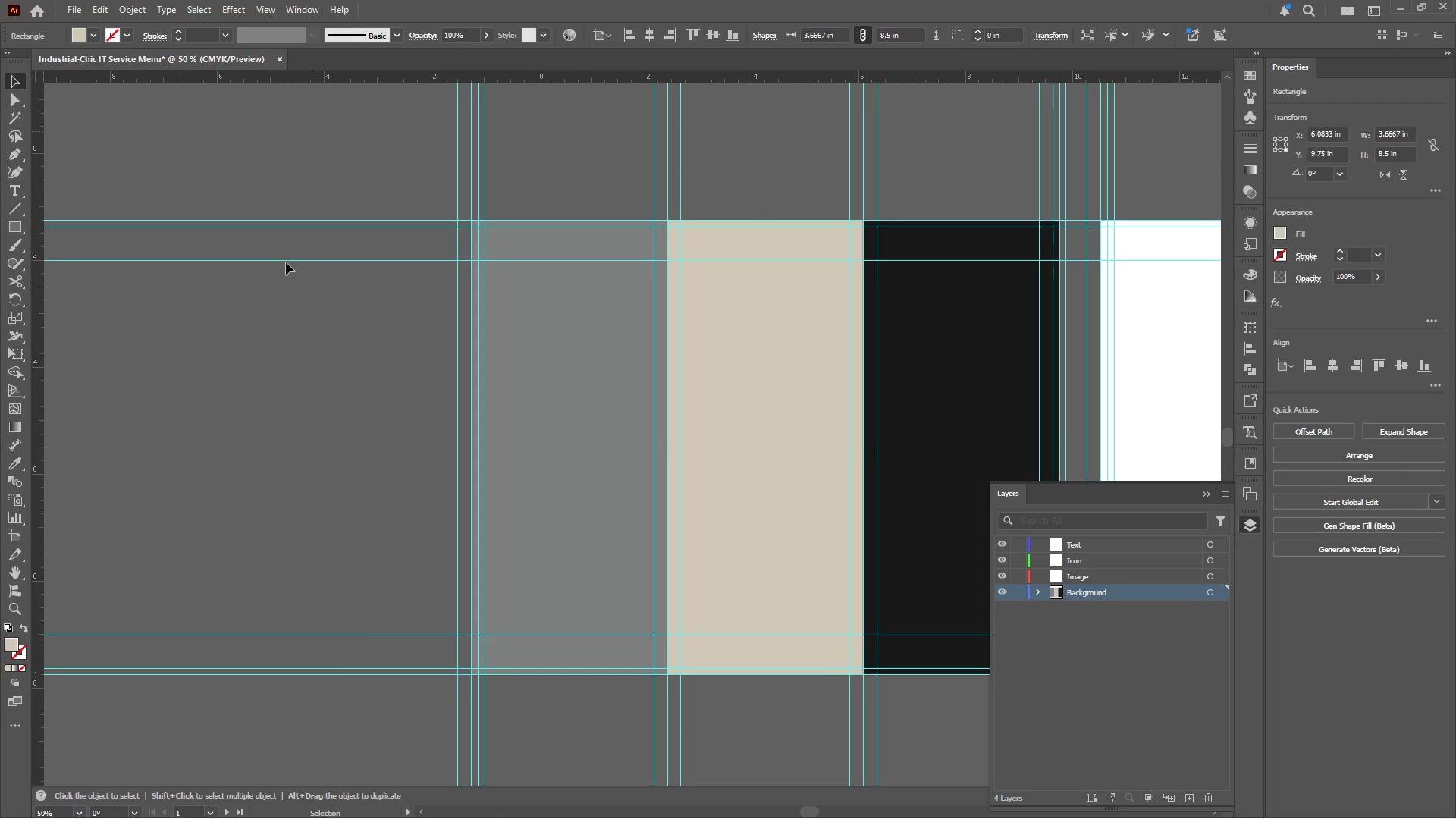 
hold_key(key=AltLeft, duration=0.62)
scroll: coordinate [293, 268], scroll_direction: down, amount: 1.0
 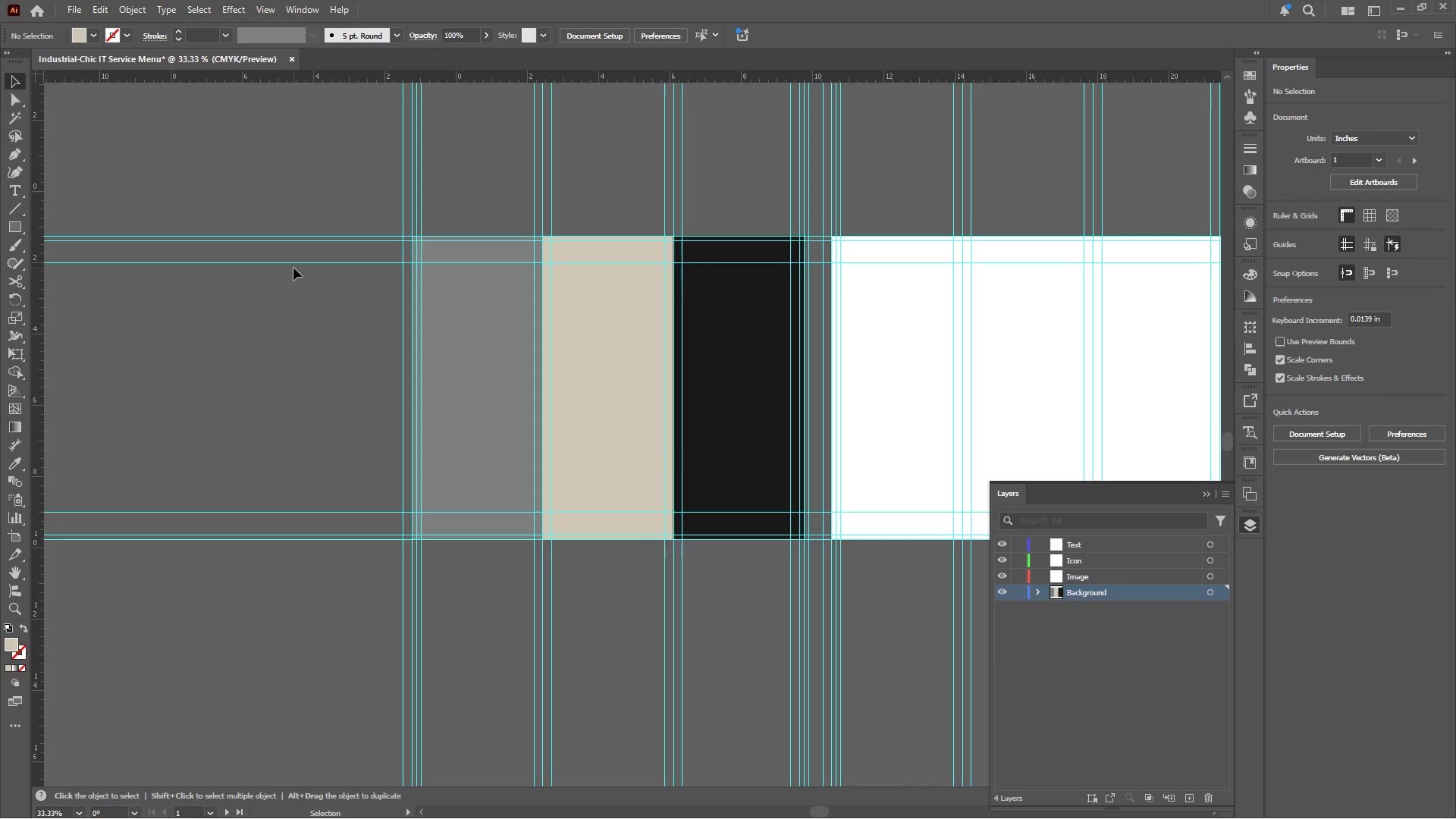 
left_click([631, 366])
 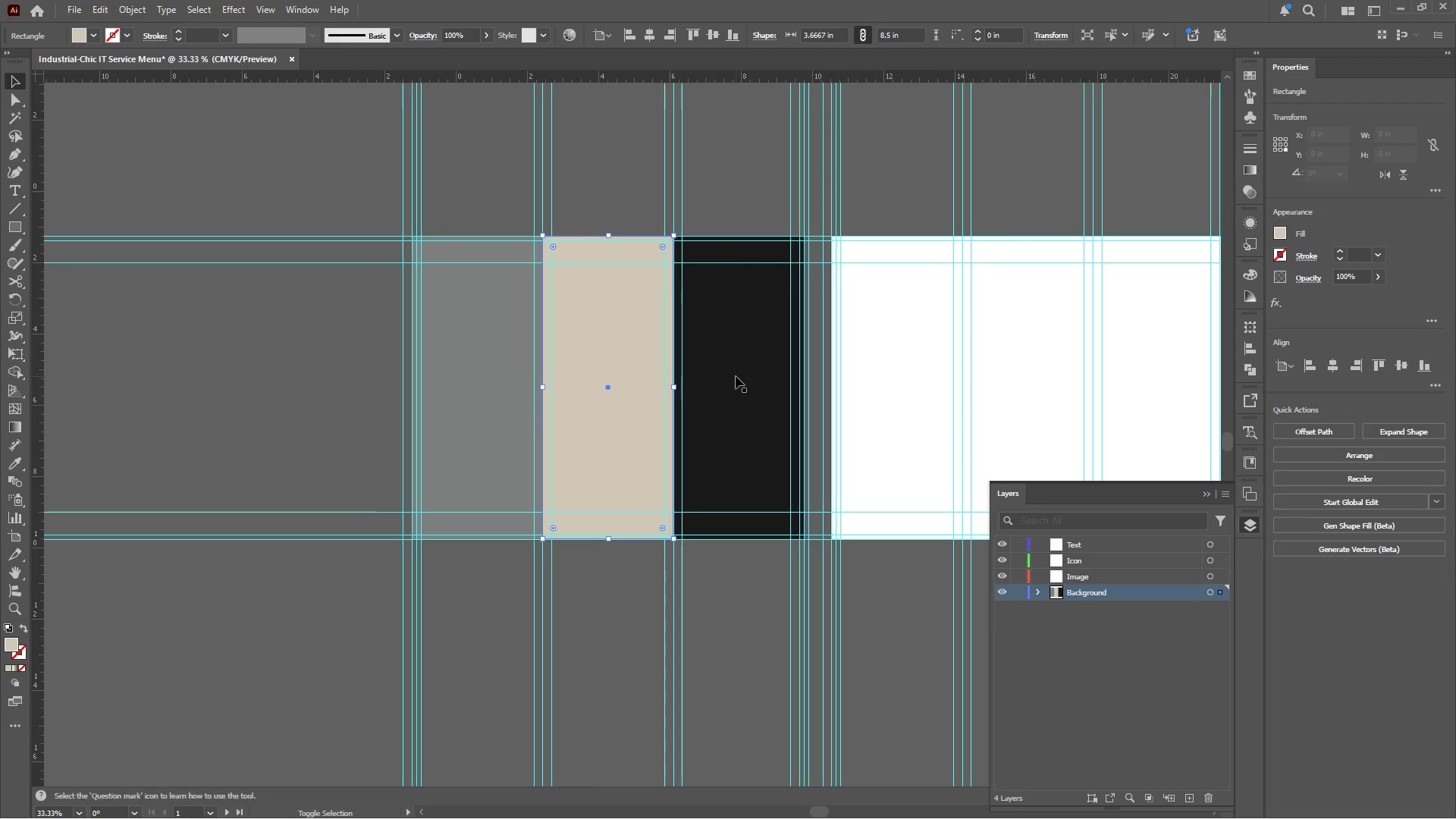 
left_click([736, 376])
 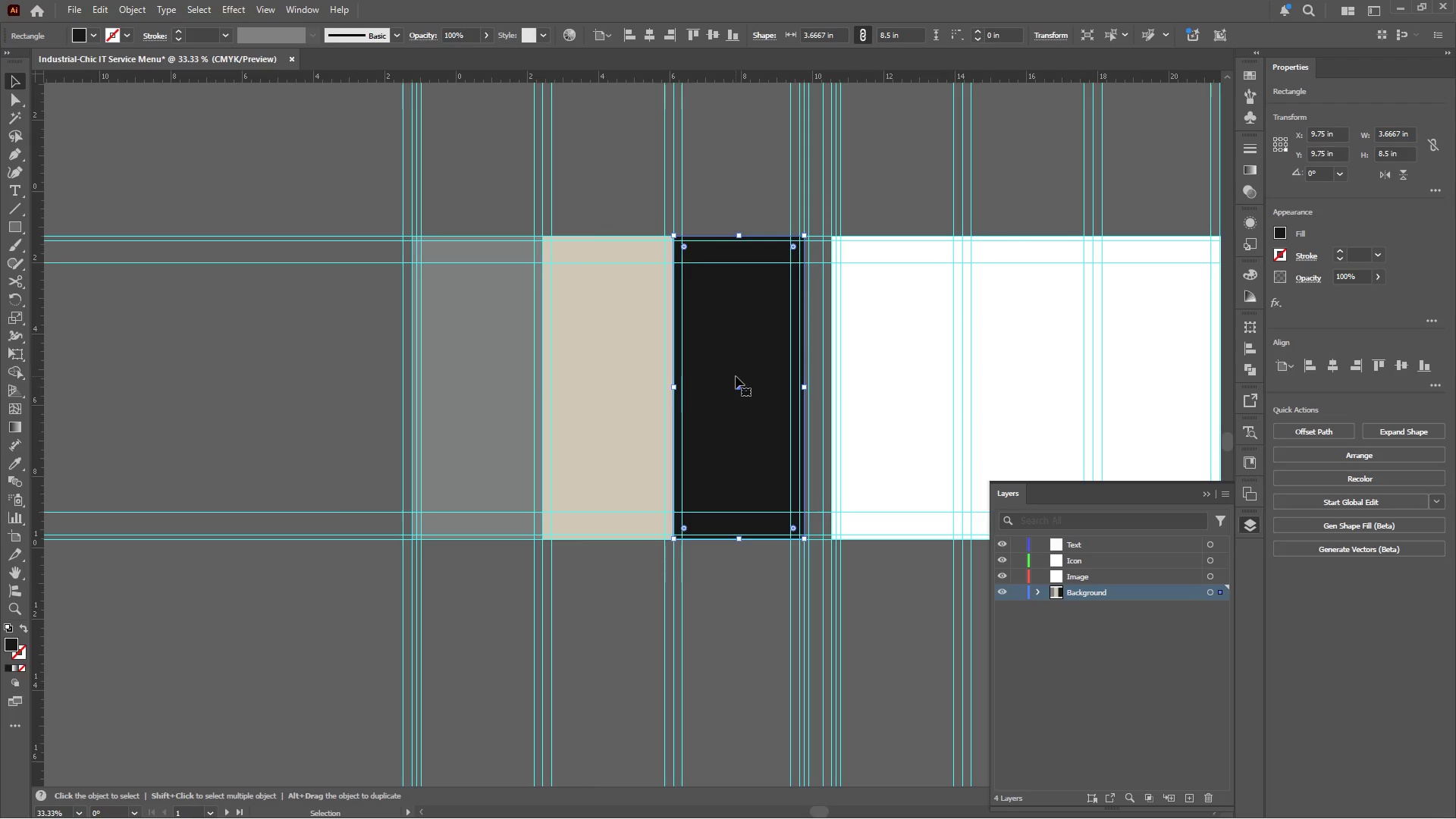 
key(Control+C)
 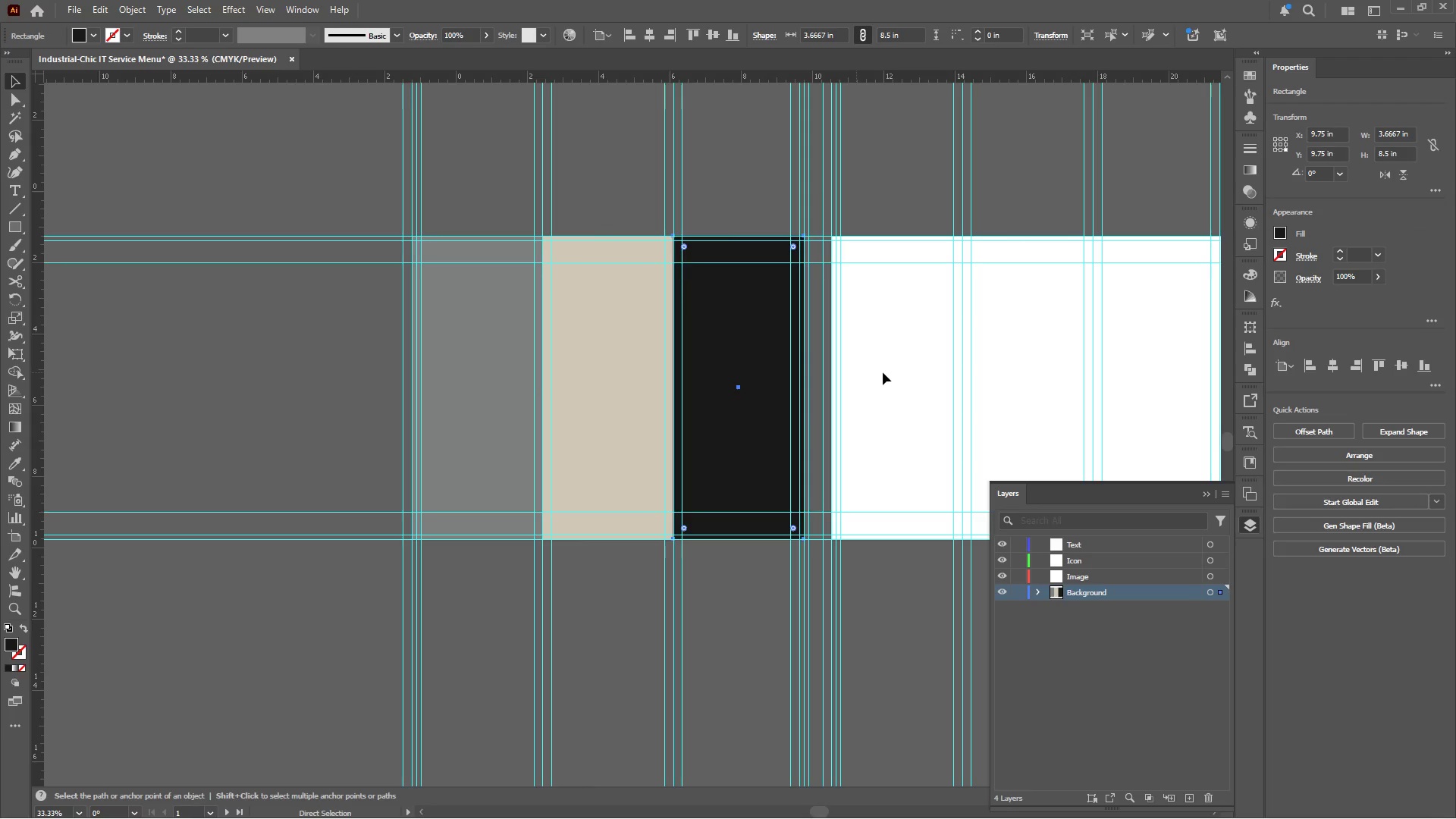 
left_click([883, 372])
 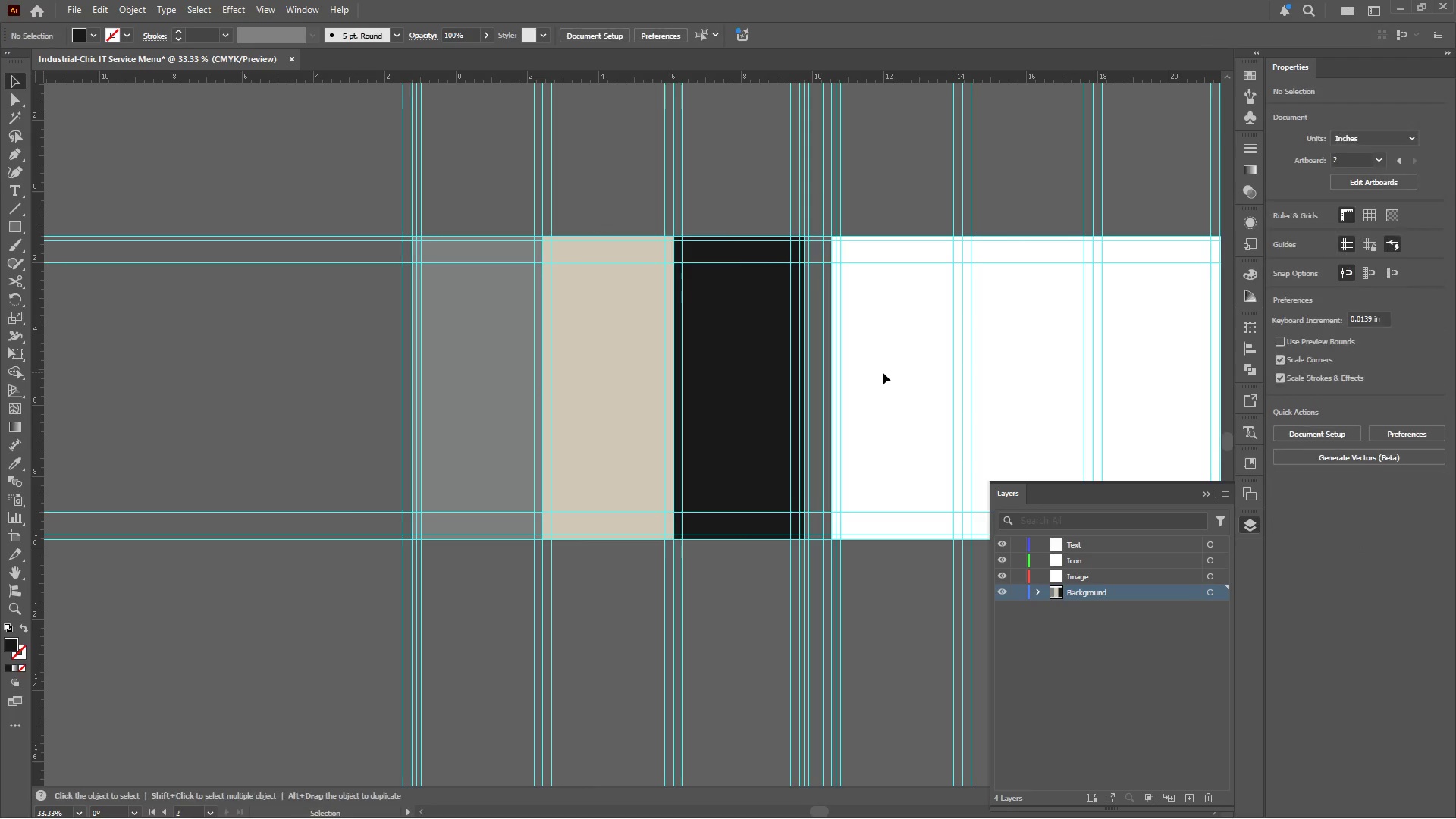 
hold_key(key=ControlLeft, duration=0.62)
 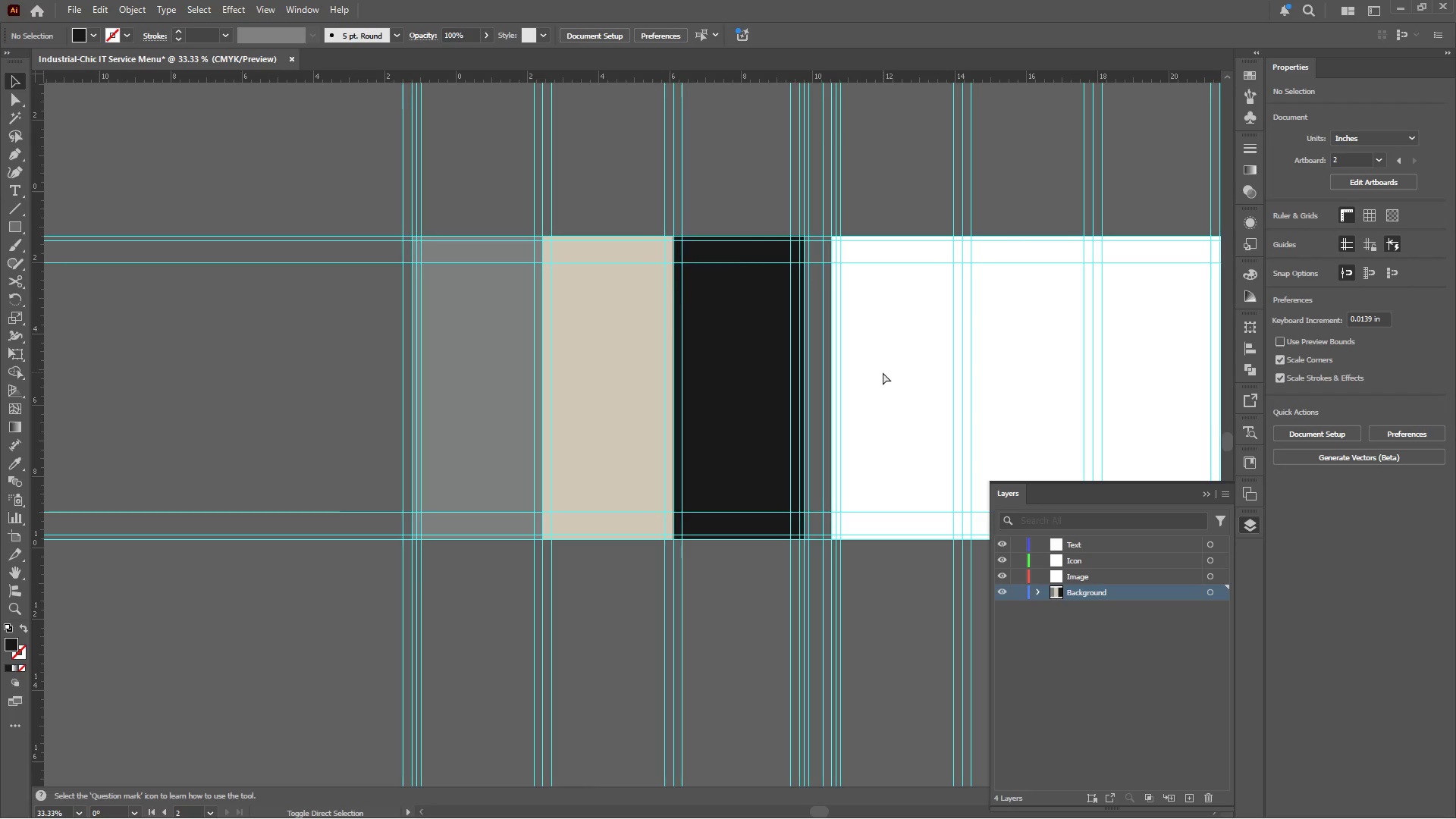 
key(Control+Shift+ShiftLeft)
 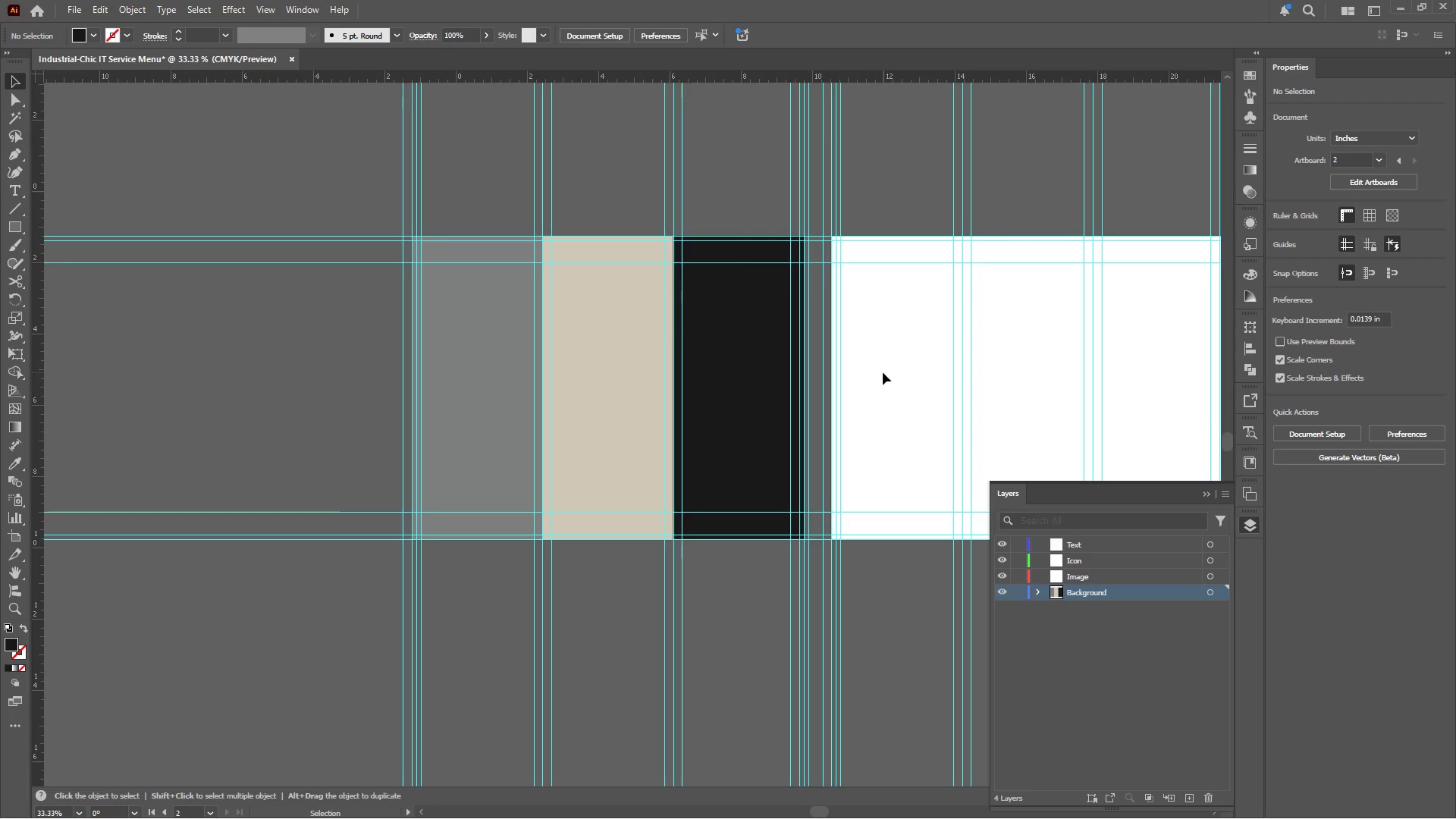 
key(Control+Shift+V)
 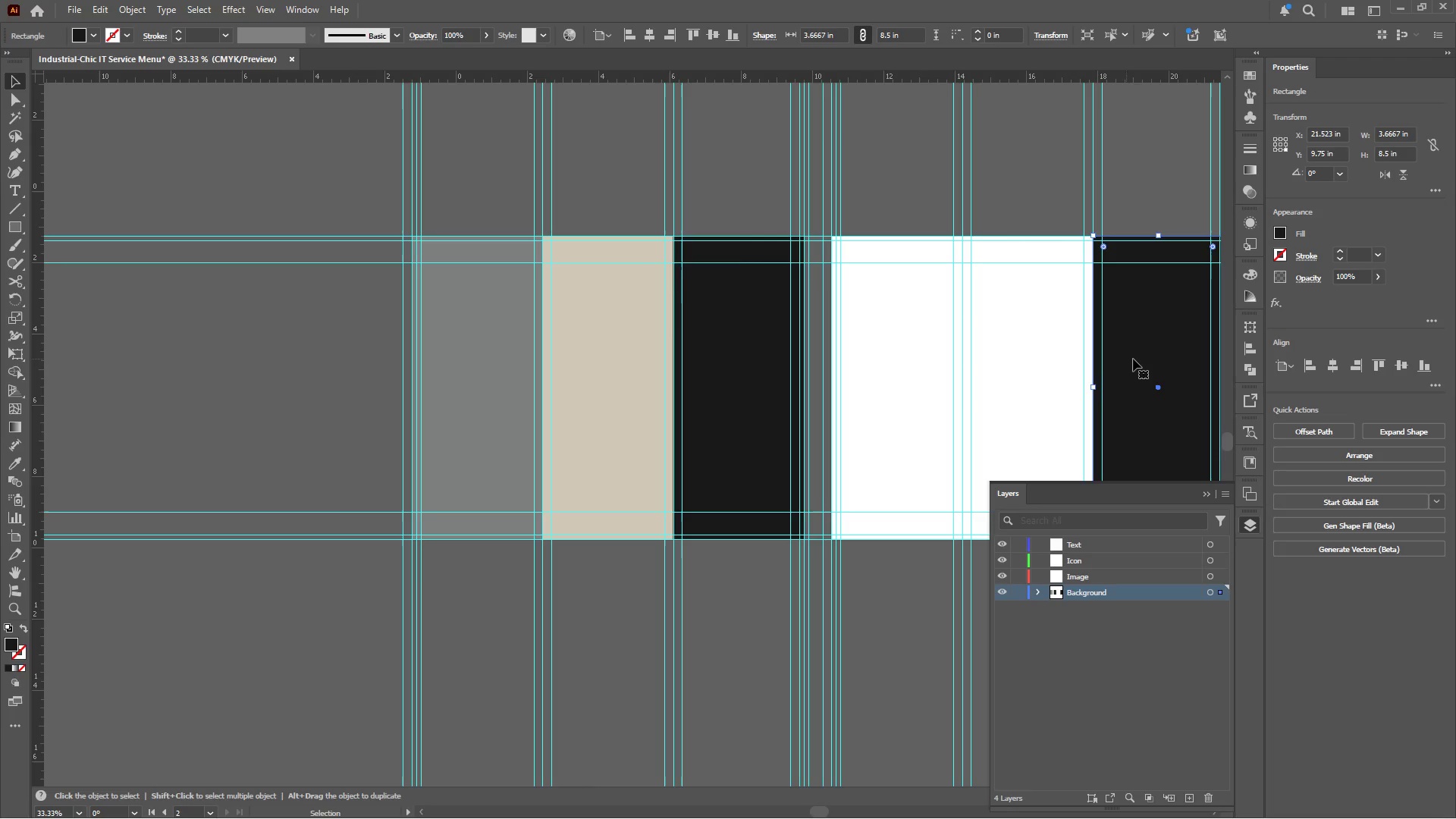 
left_click([1133, 356])
 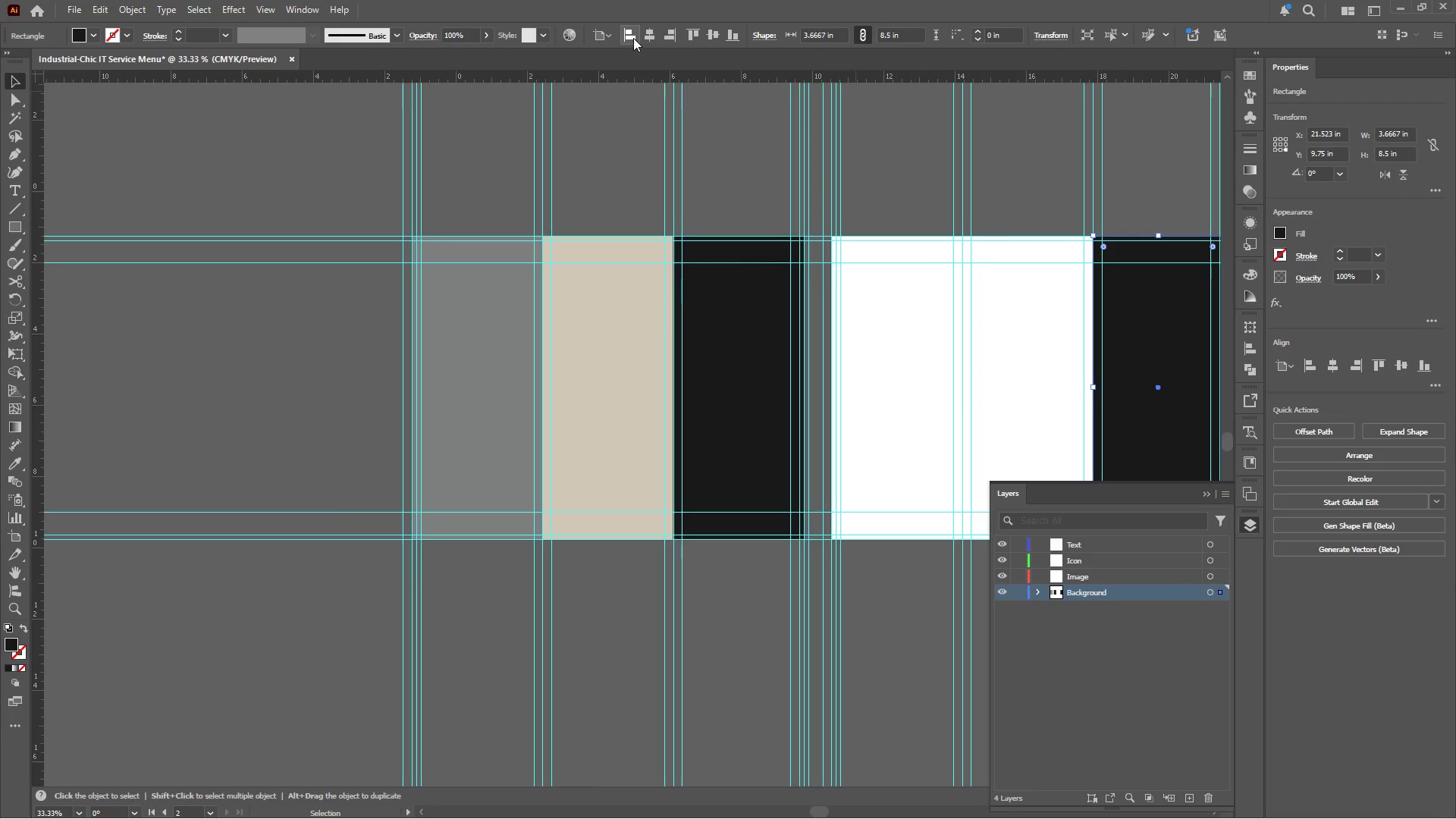 
left_click([633, 37])
 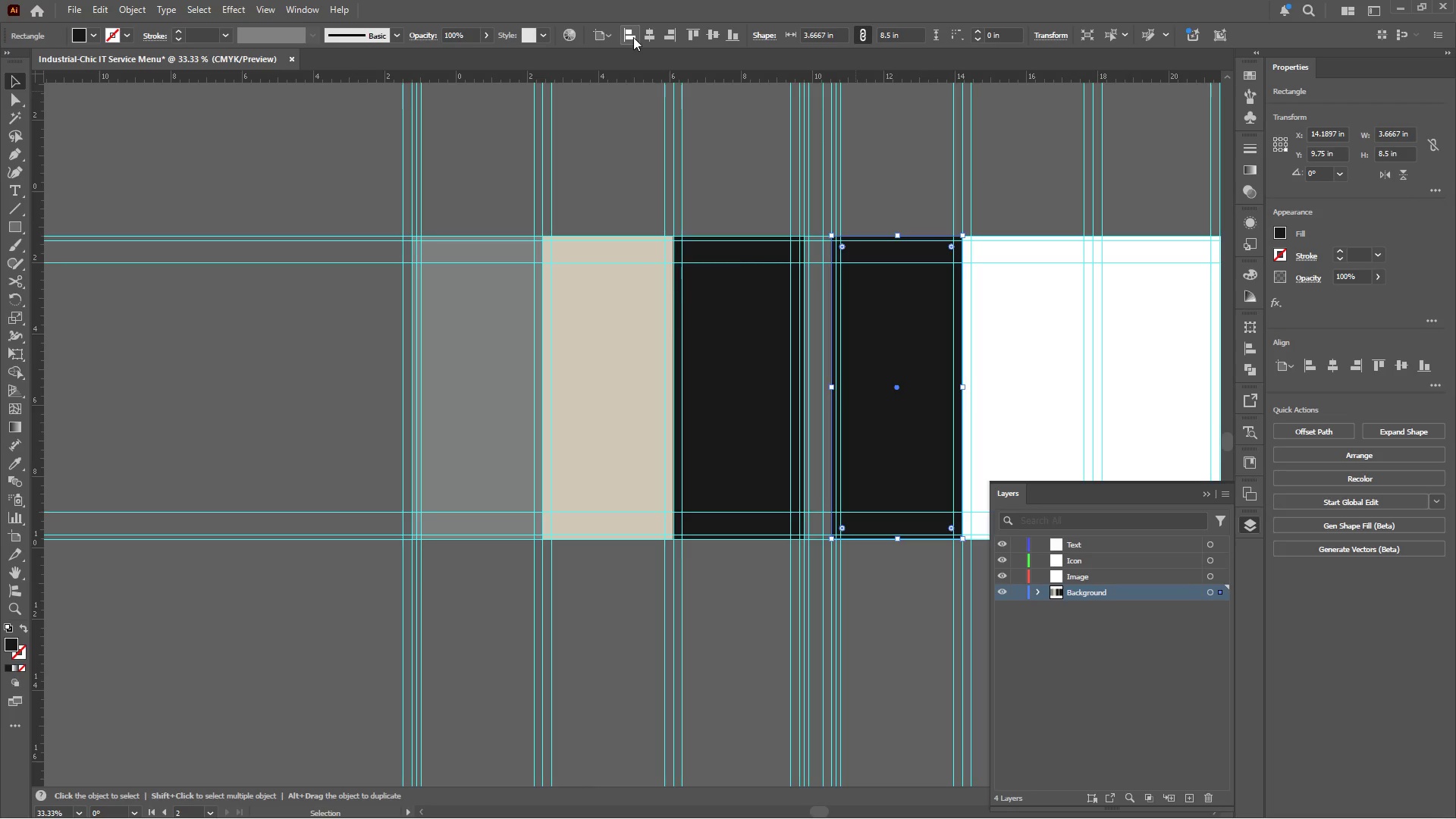 
hold_key(key=AltLeft, duration=0.78)
 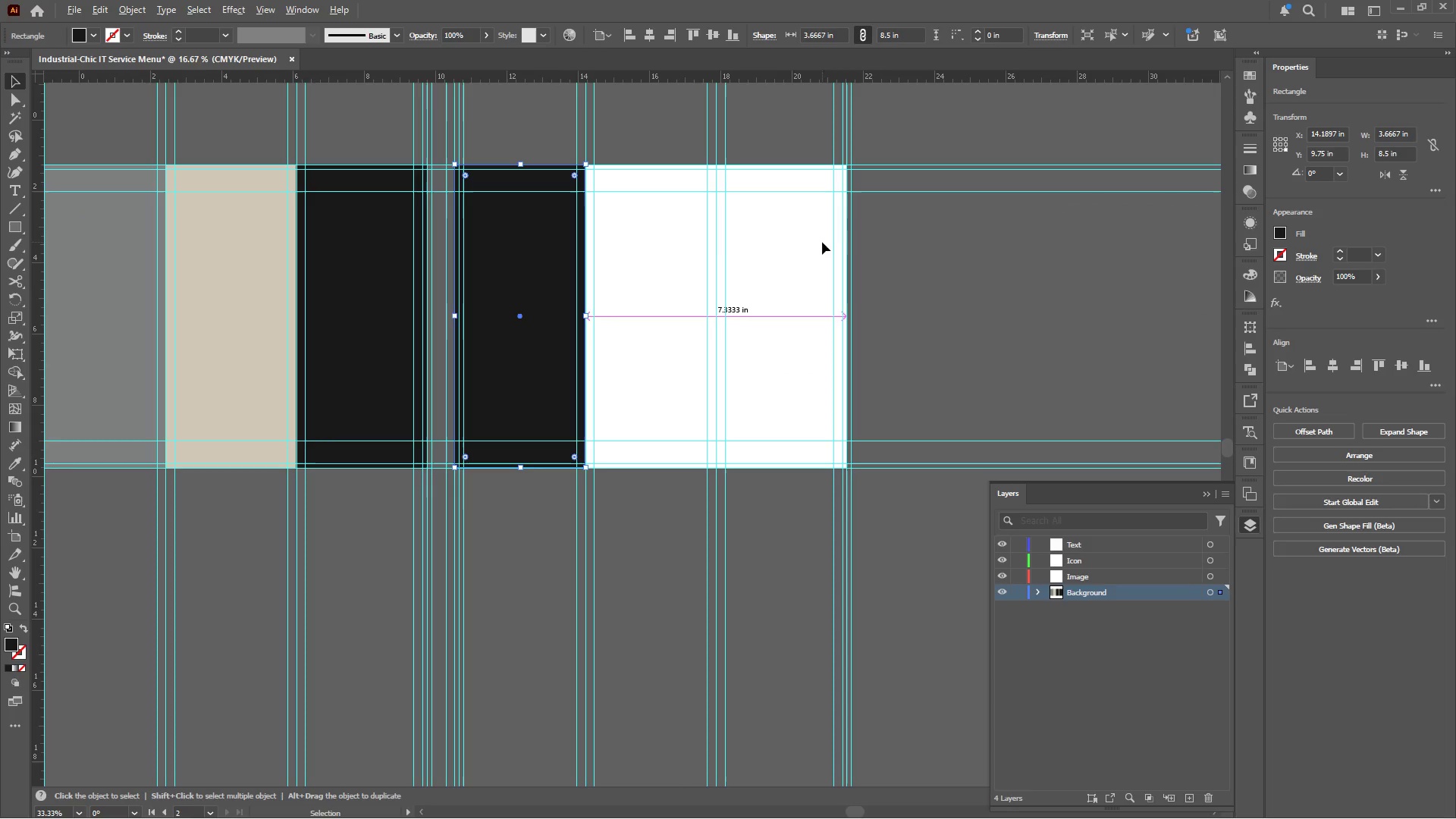 
hold_key(key=AltLeft, duration=0.39)
 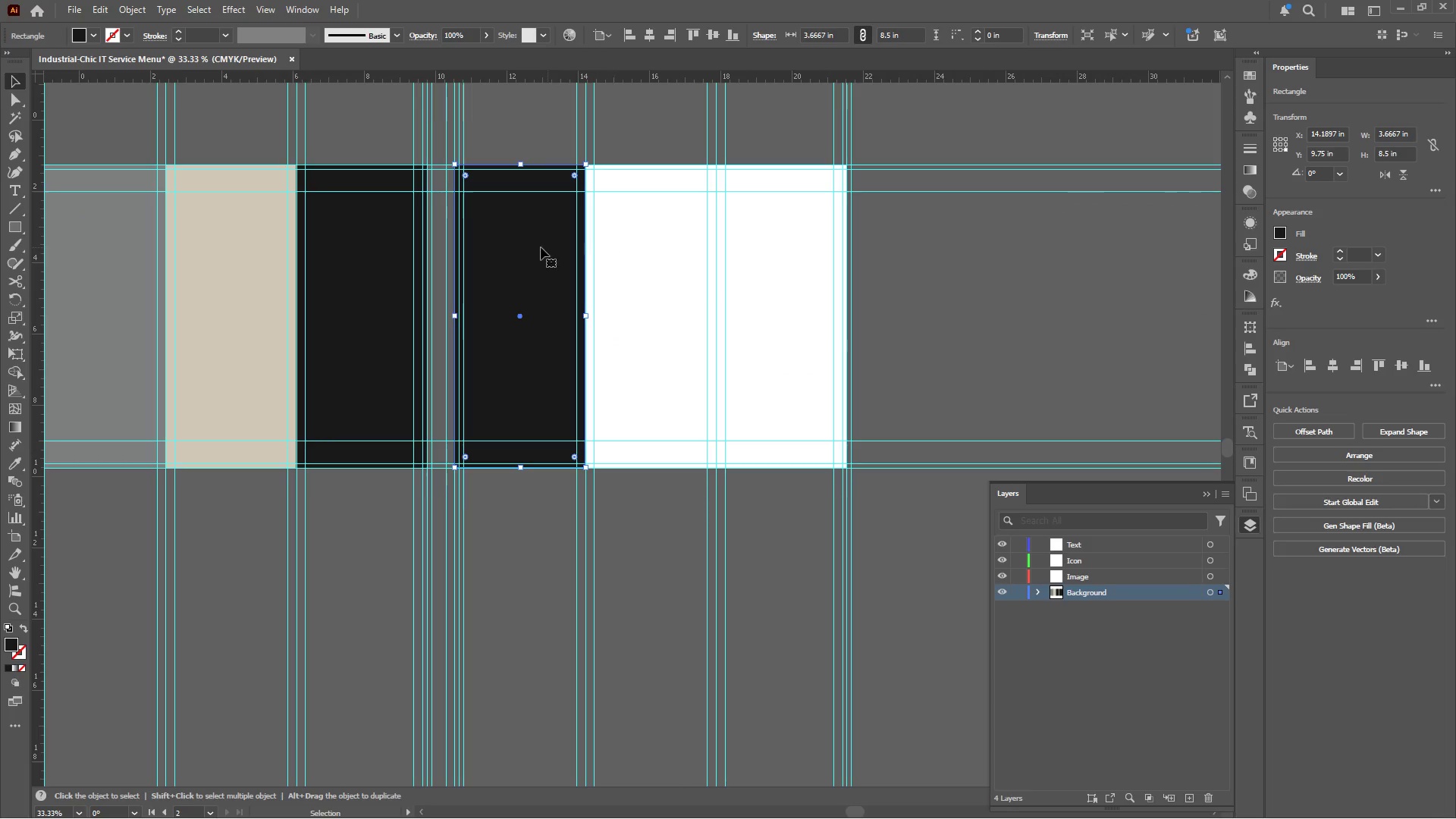 
scroll: coordinate [444, 171], scroll_direction: down, amount: 2.0
 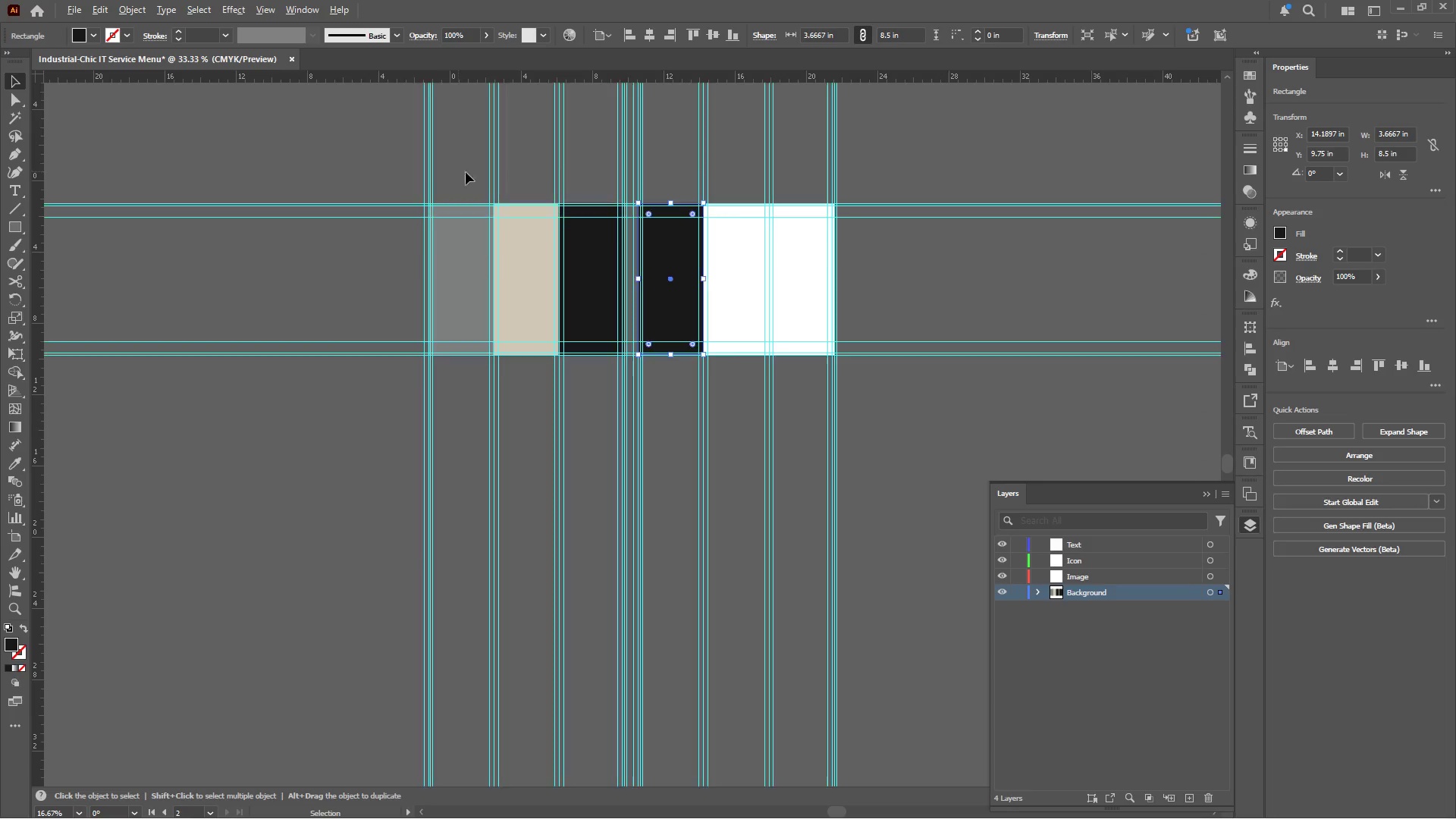 
scroll: coordinate [821, 242], scroll_direction: up, amount: 2.0
 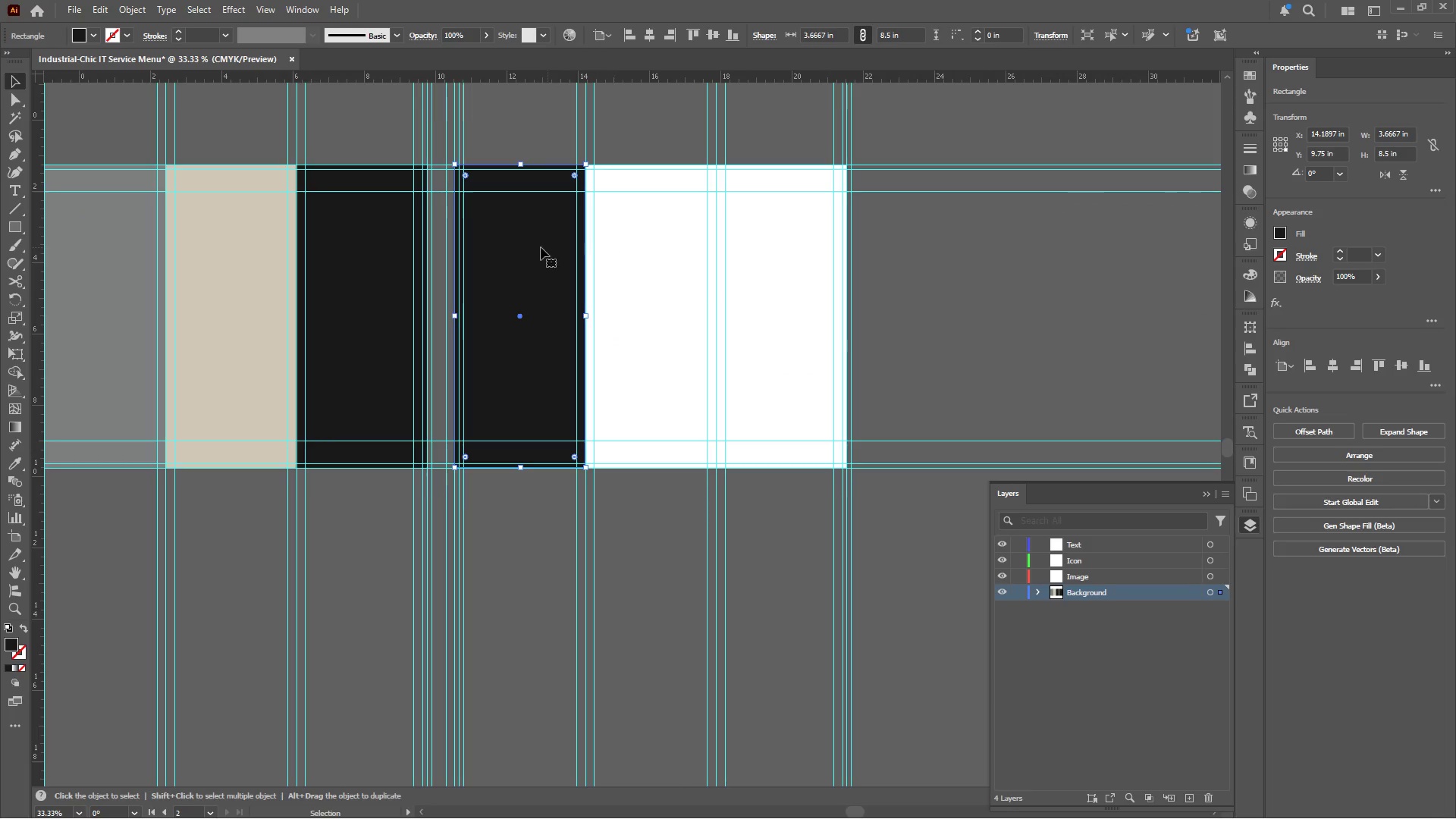 
left_click([528, 247])
 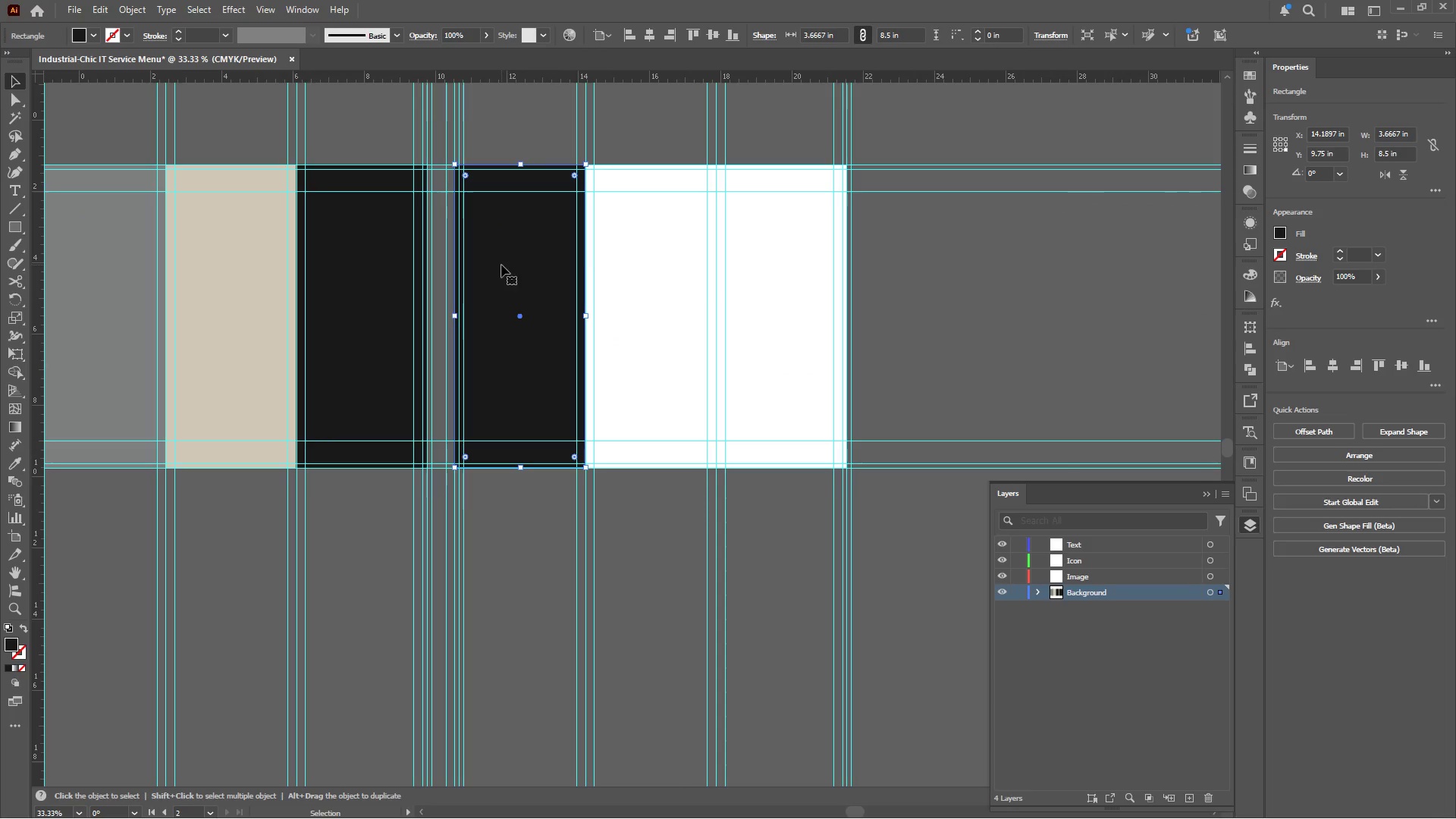 
left_click([634, 249])
 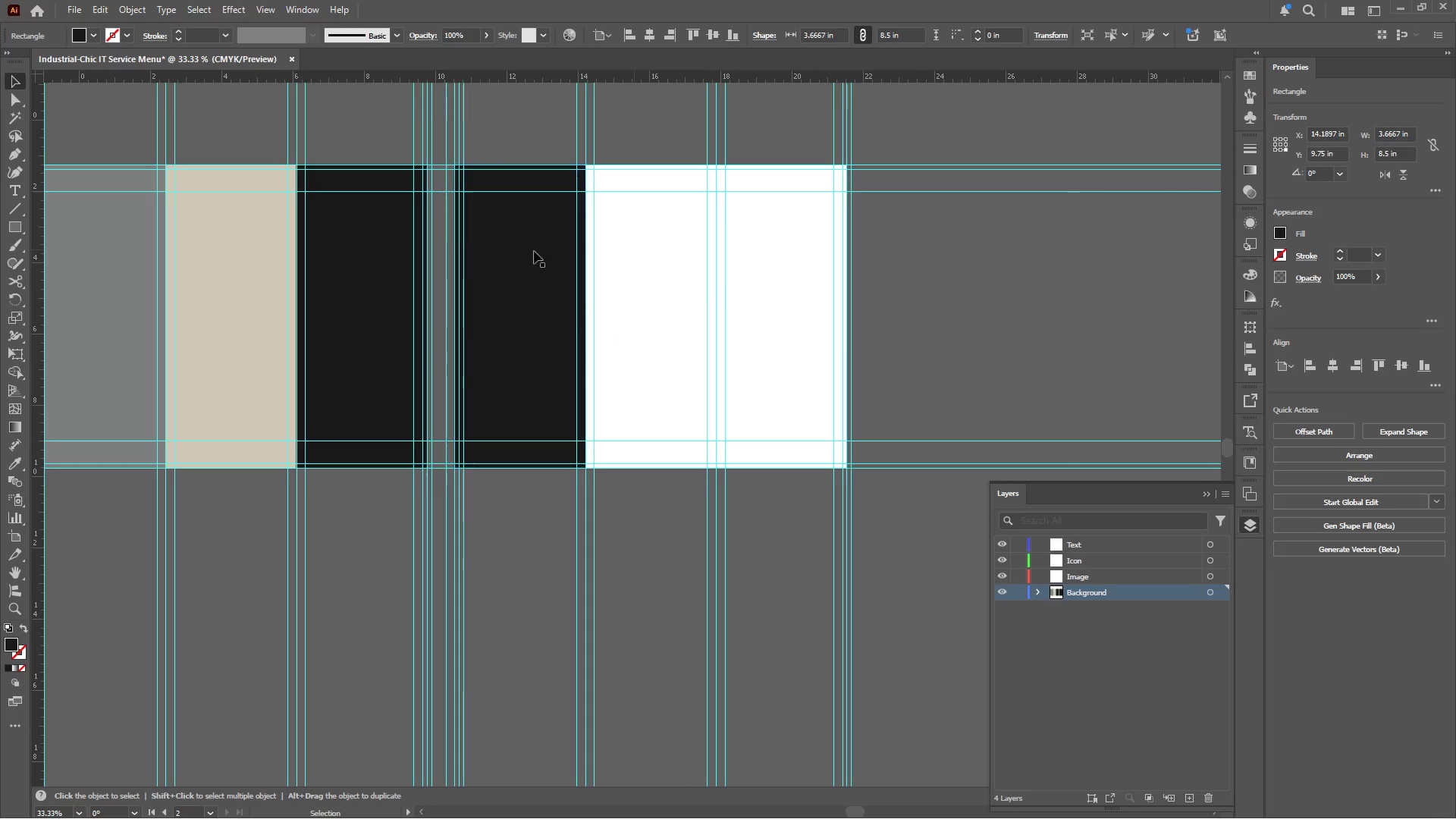 
hold_key(key=AltLeft, duration=1.88)
left_click_drag(start_coordinate=[518, 253], to_coordinate=[659, 256])
 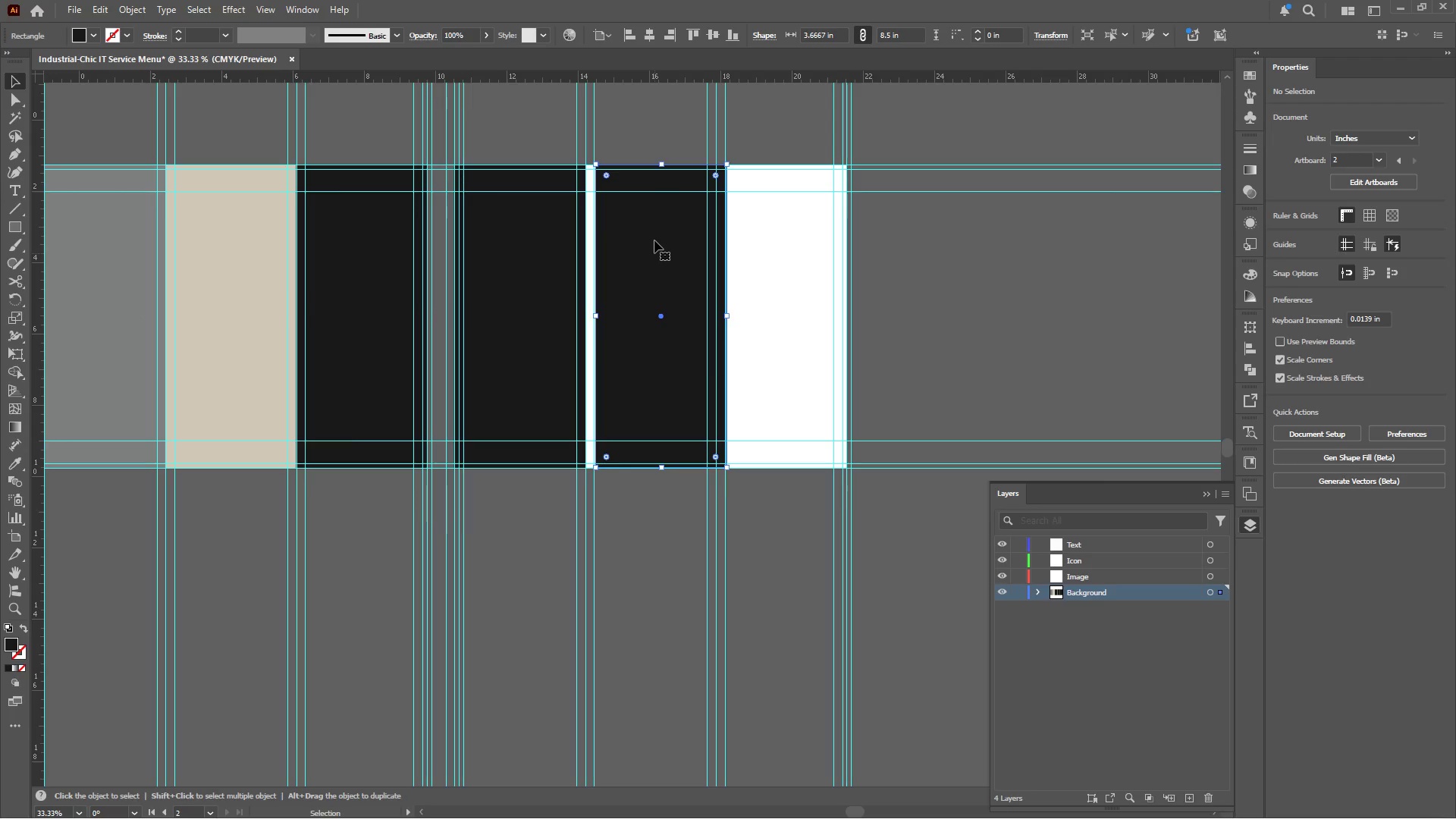 
hold_key(key=ShiftLeft, duration=1.66)
 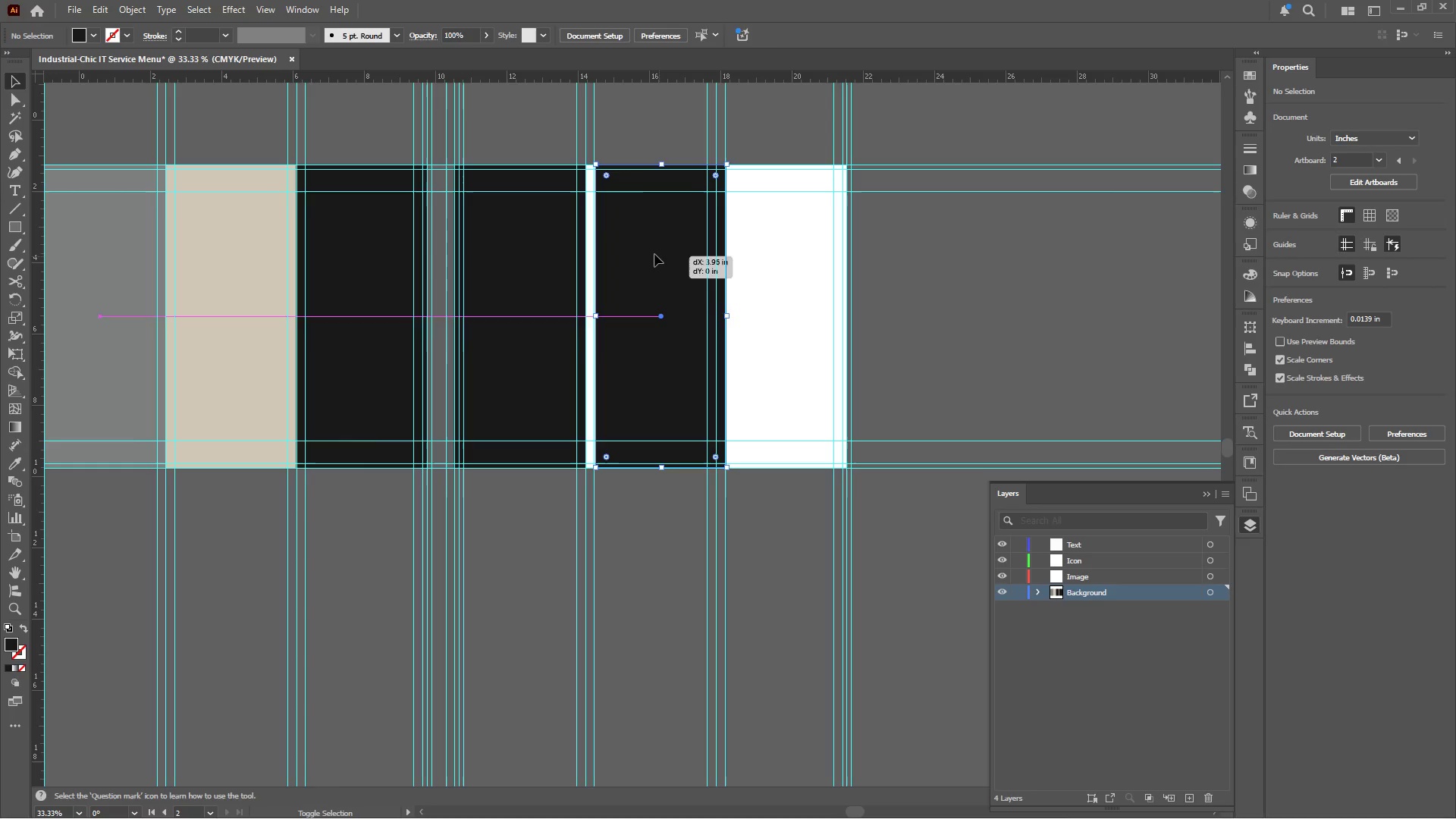 
left_click([654, 253])
 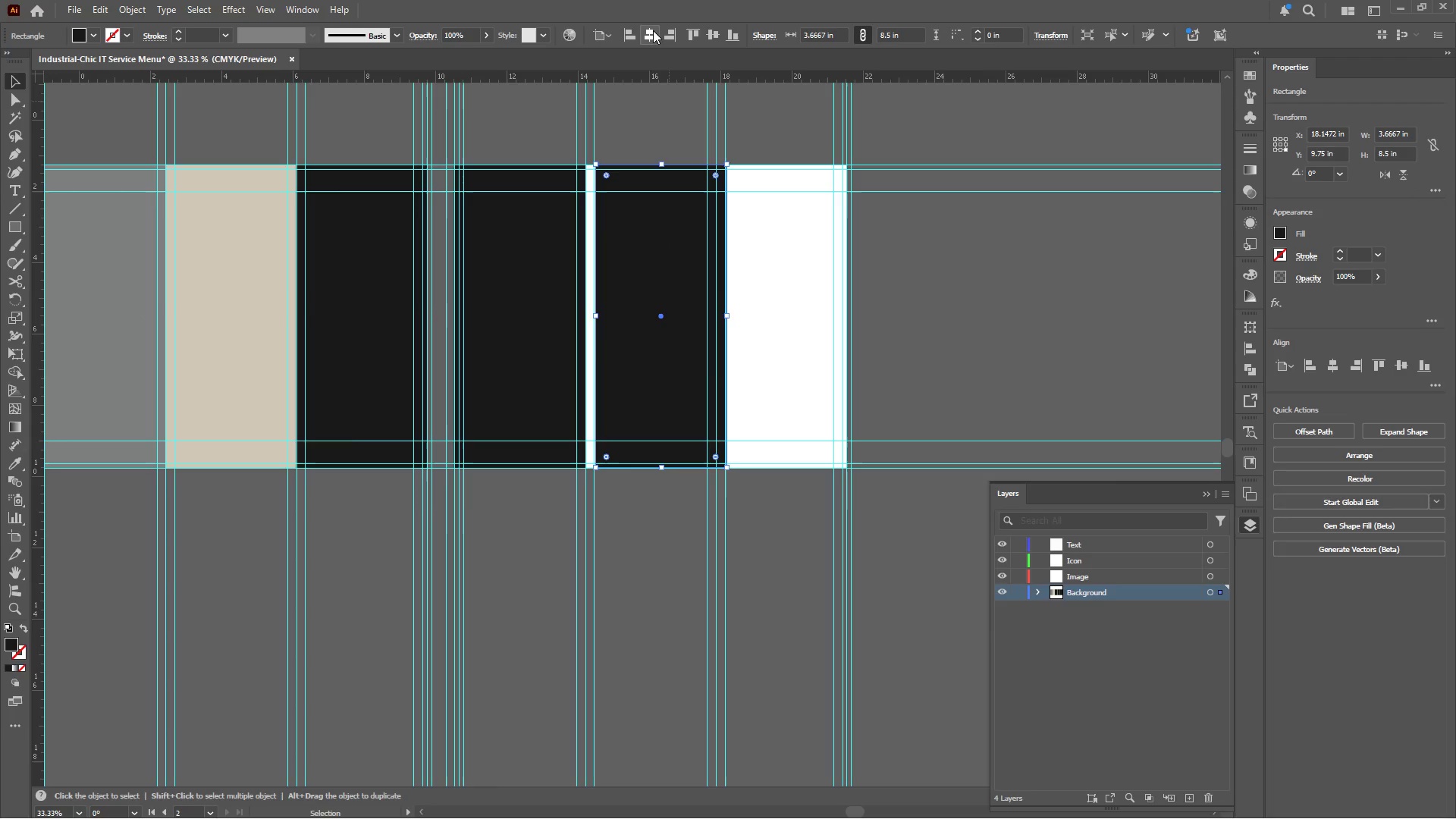 
left_click([652, 30])
 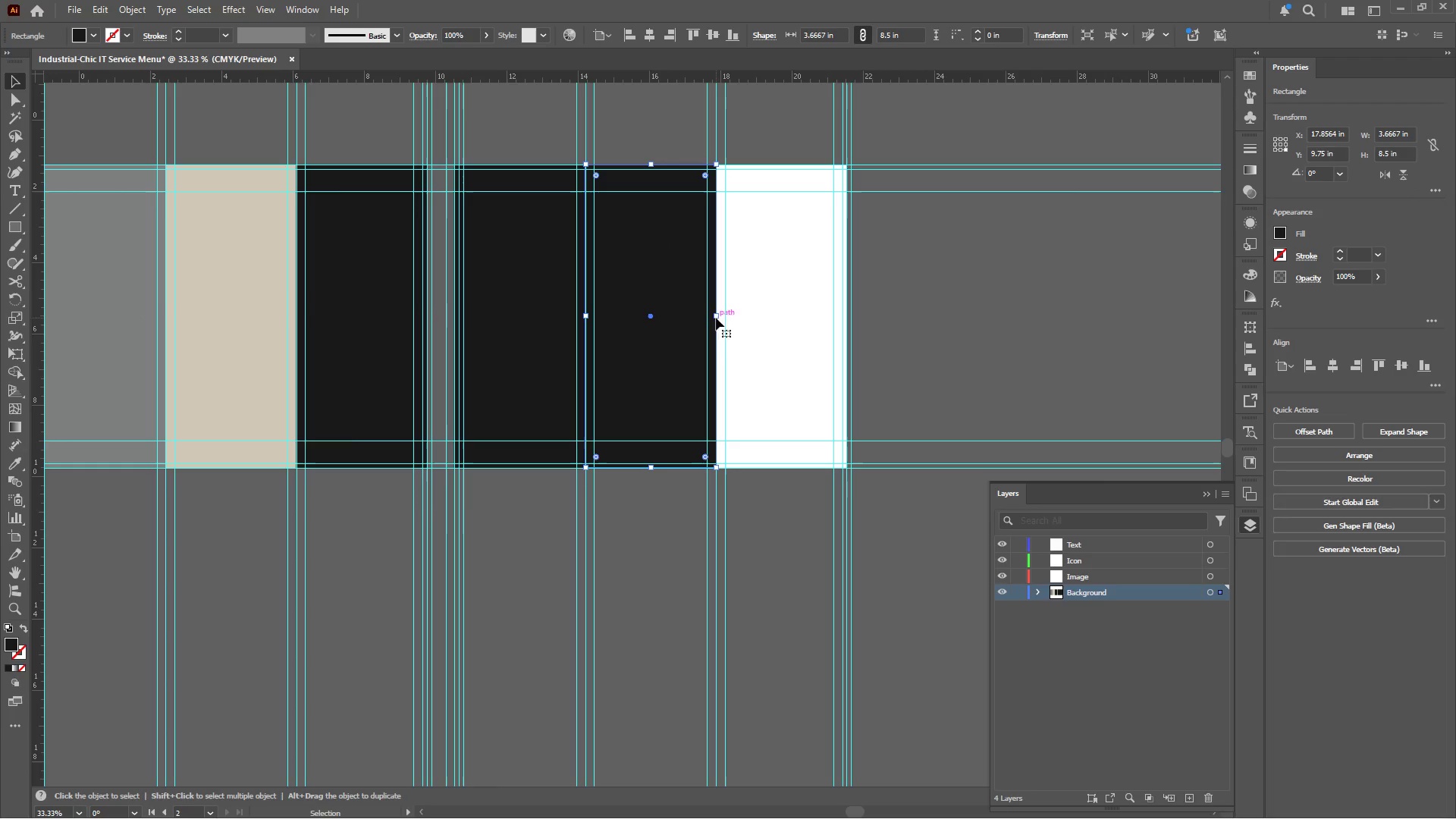 
left_click_drag(start_coordinate=[717, 316], to_coordinate=[847, 318])
 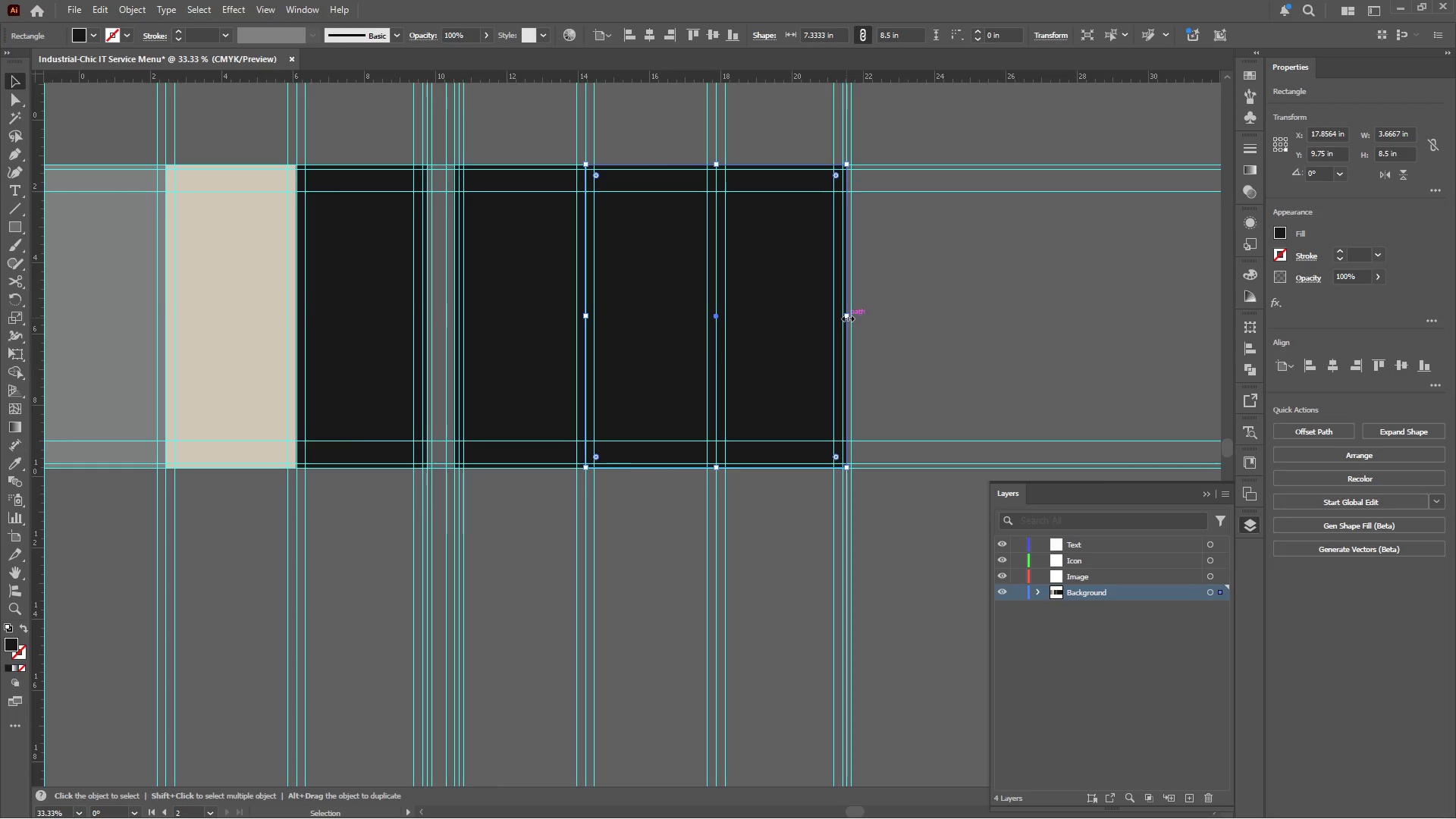 
hold_key(key=AltLeft, duration=0.88)
scroll: coordinate [846, 316], scroll_direction: up, amount: 7.0
 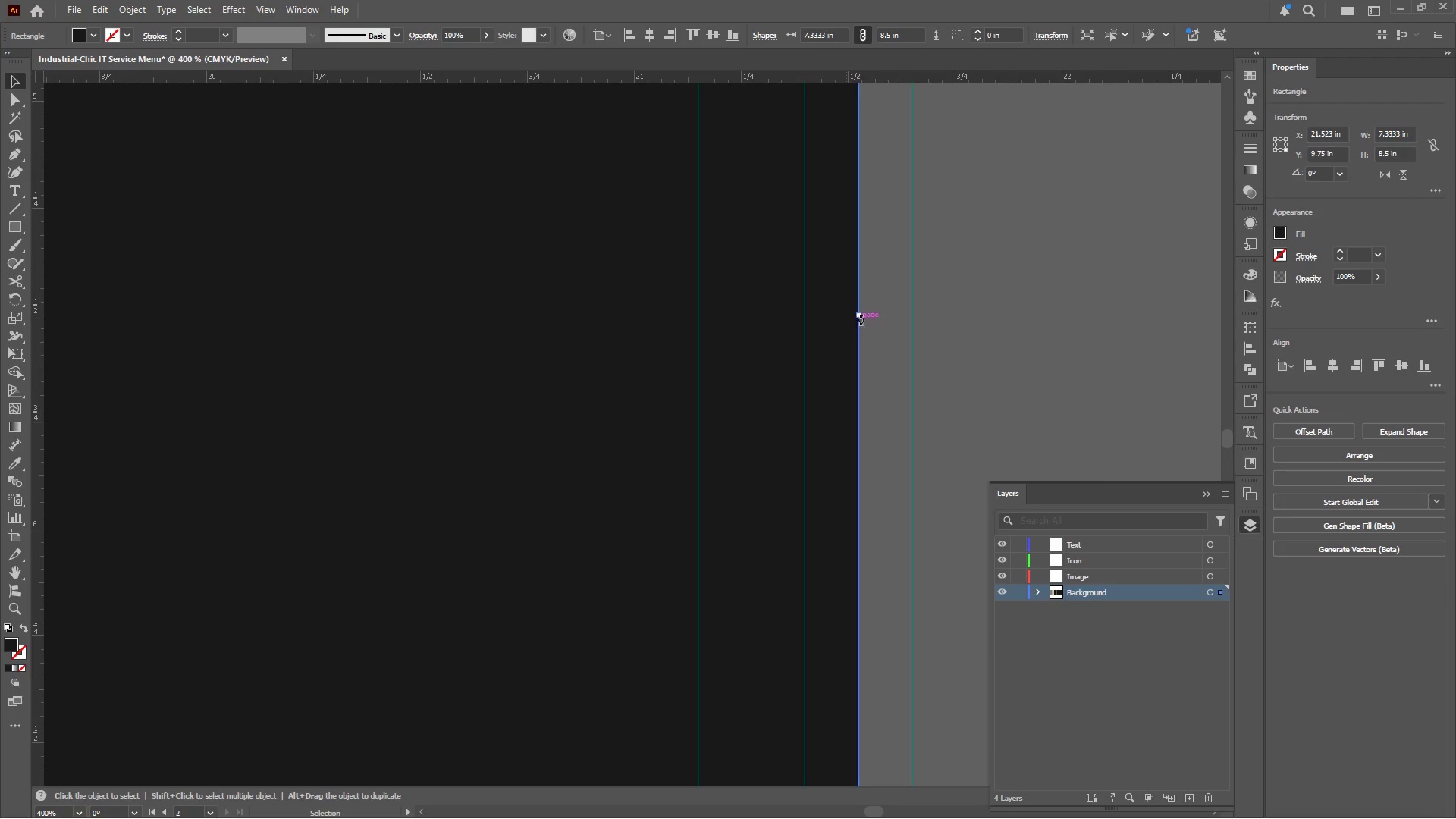 
hold_key(key=AltLeft, duration=0.94)
scroll: coordinate [920, 311], scroll_direction: down, amount: 8.0
 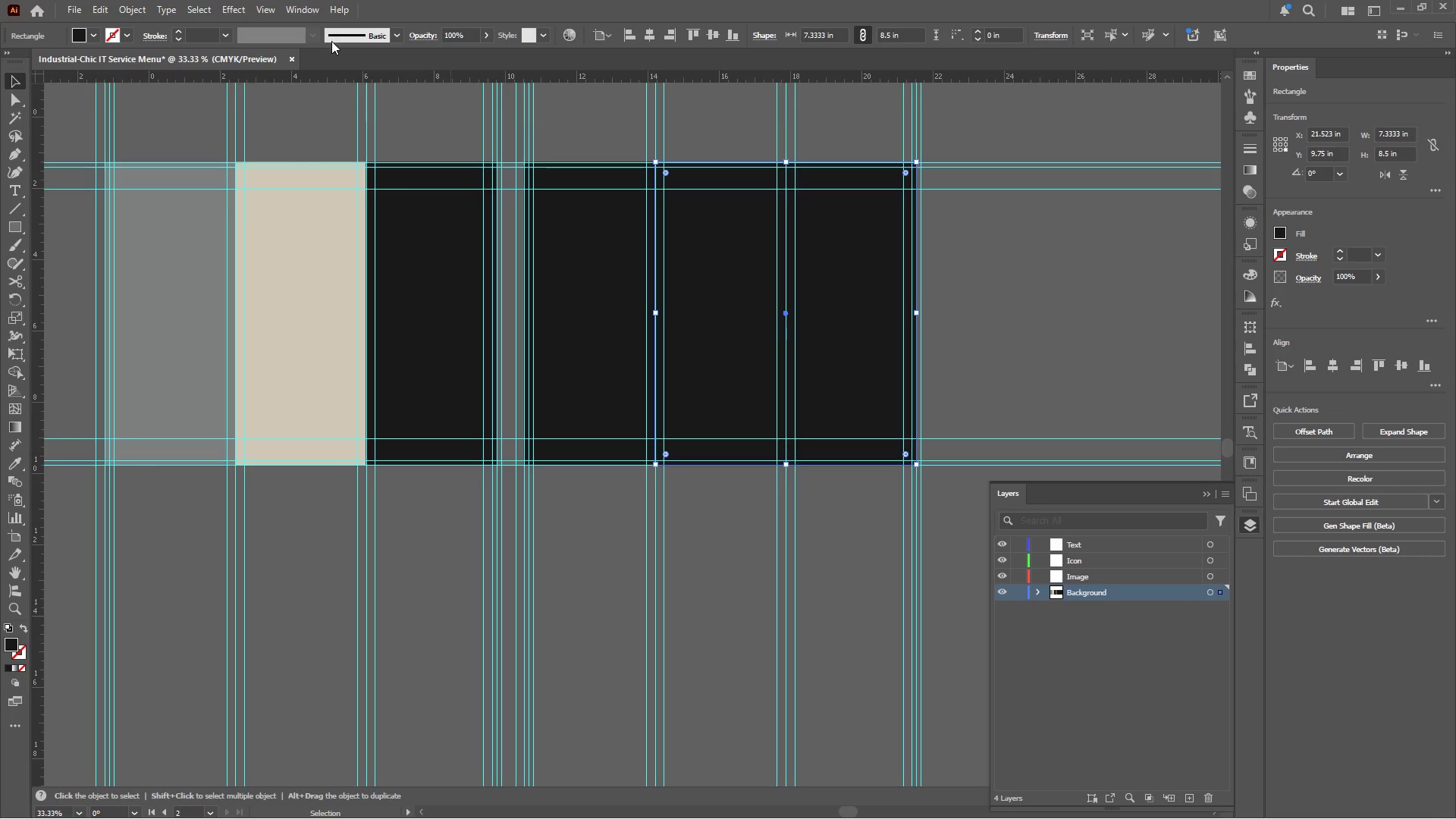 
key(Alt+I)
 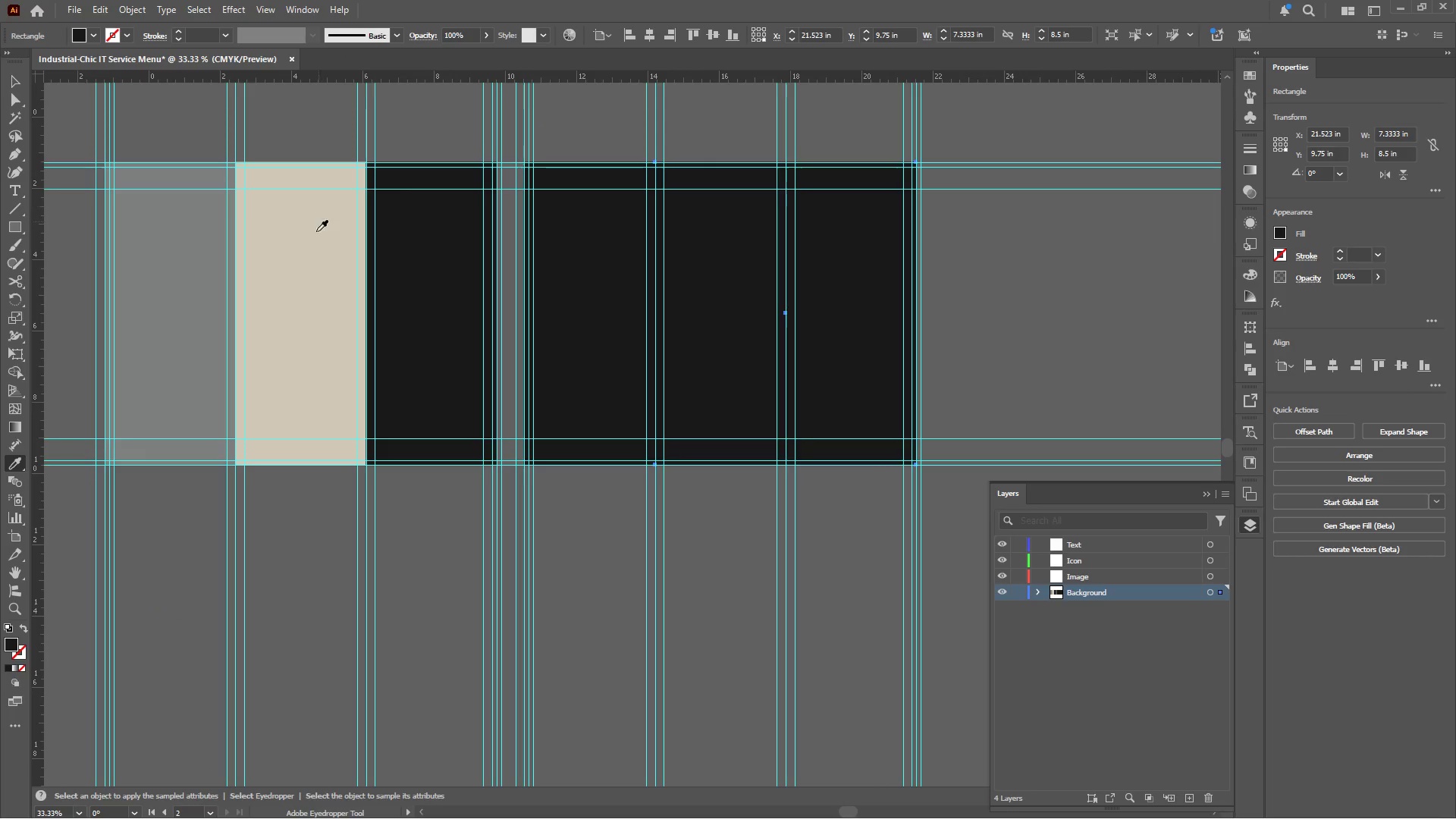 
left_click([310, 249])
 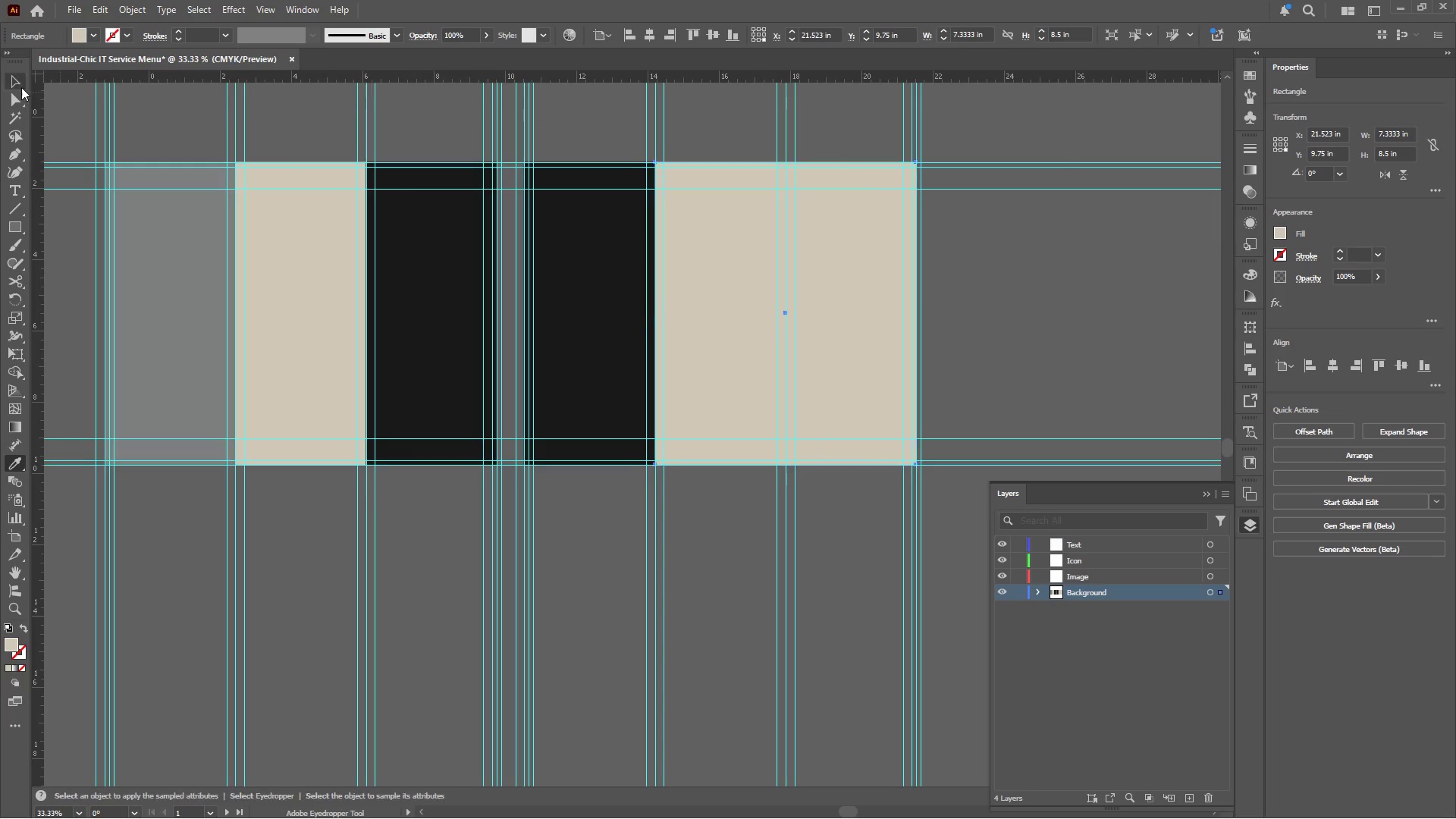 
left_click([14, 82])
 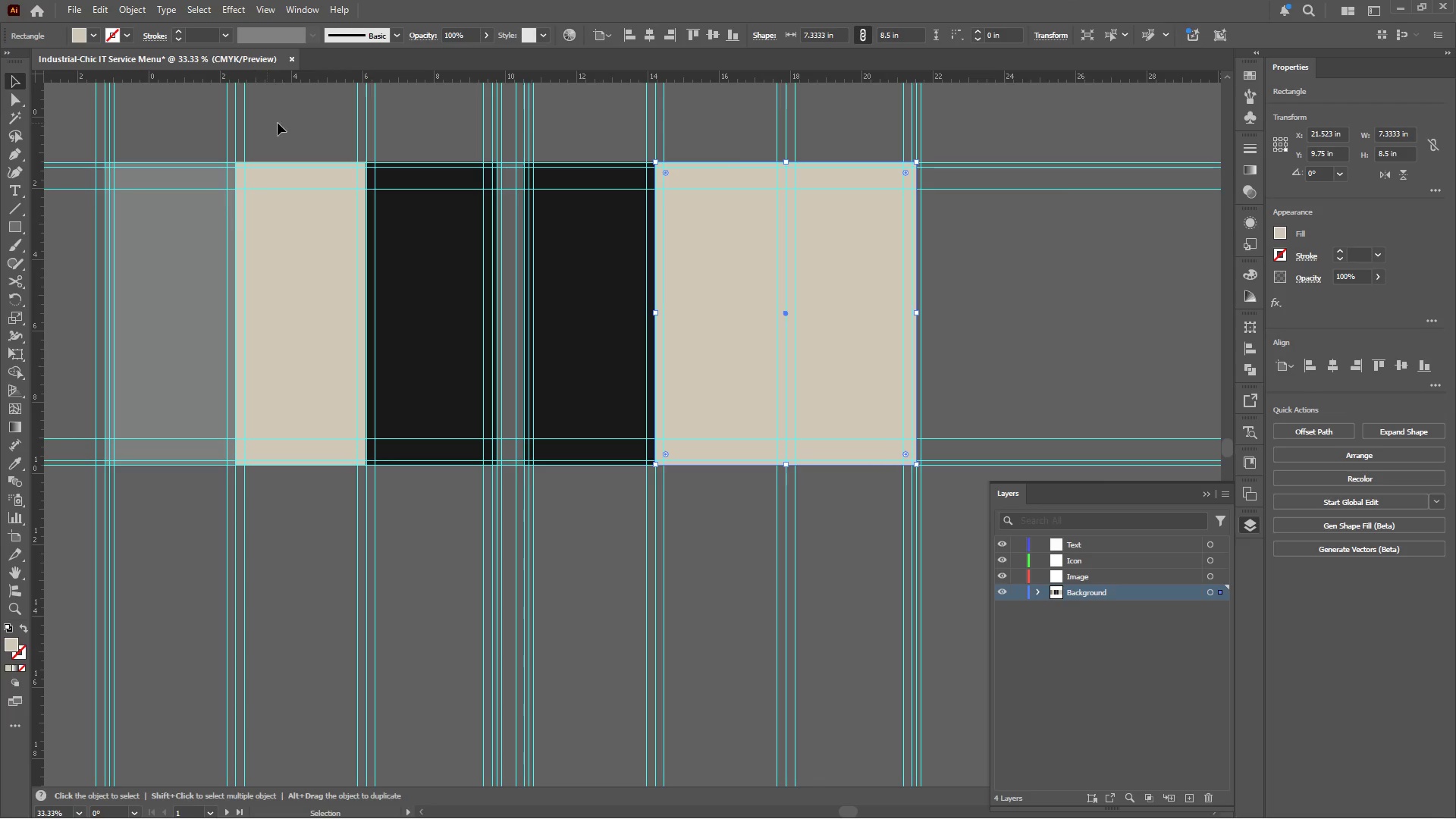 
left_click([284, 122])
 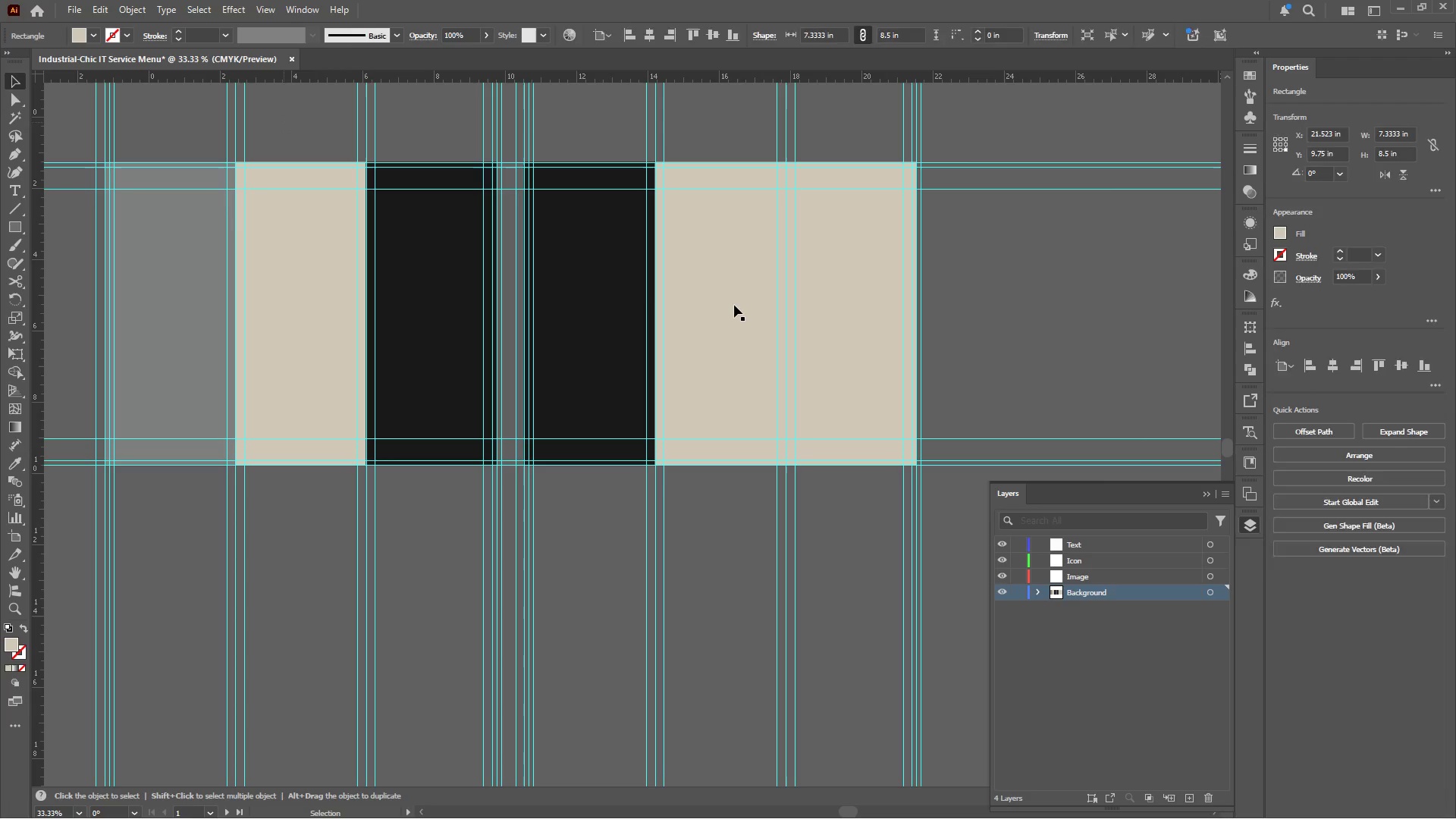 
hold_key(key=AltLeft, duration=0.52)
scroll: coordinate [735, 296], scroll_direction: down, amount: 2.0
 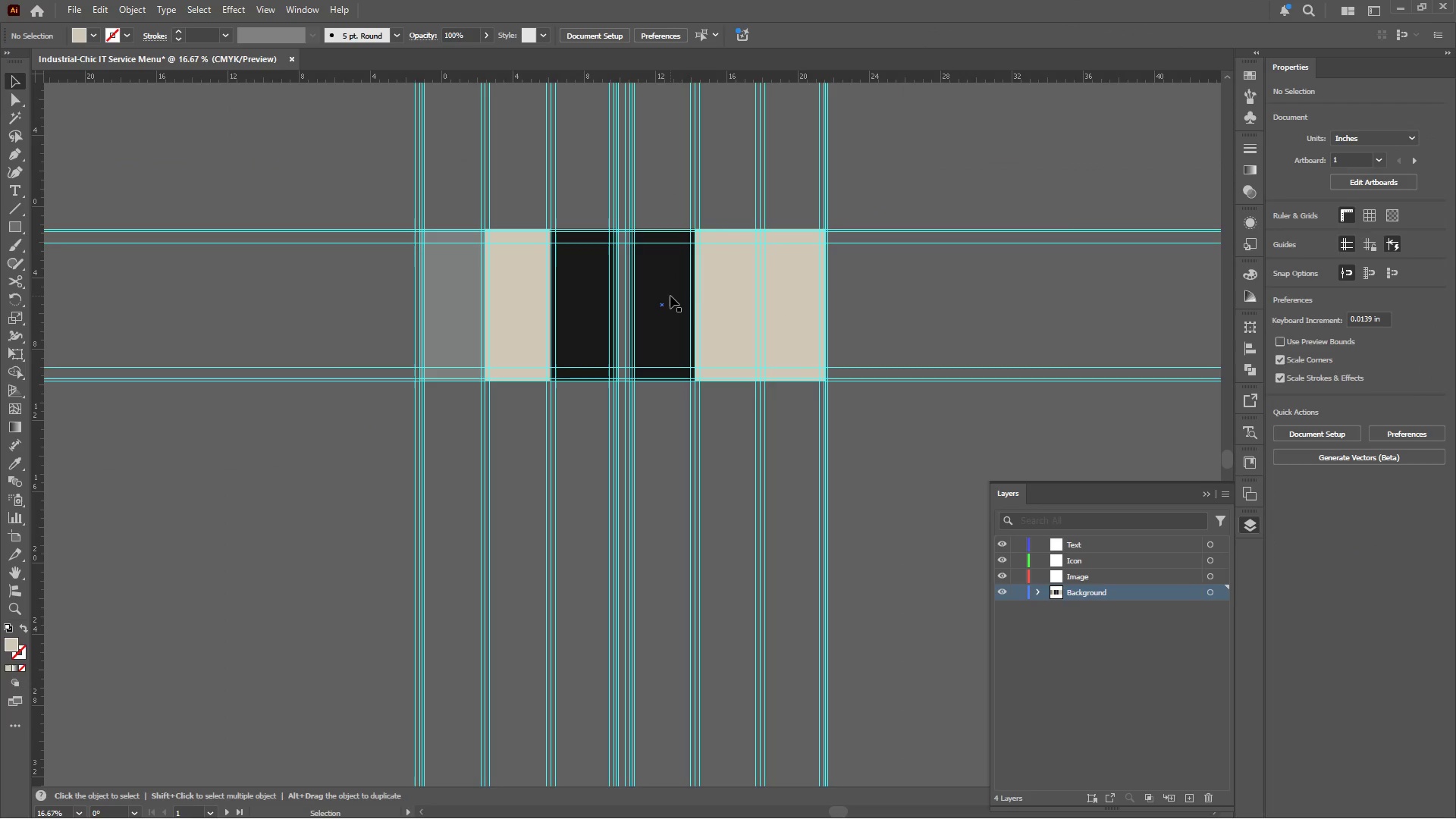 
hold_key(key=AltLeft, duration=0.33)
scroll: coordinate [670, 296], scroll_direction: up, amount: 1.0
 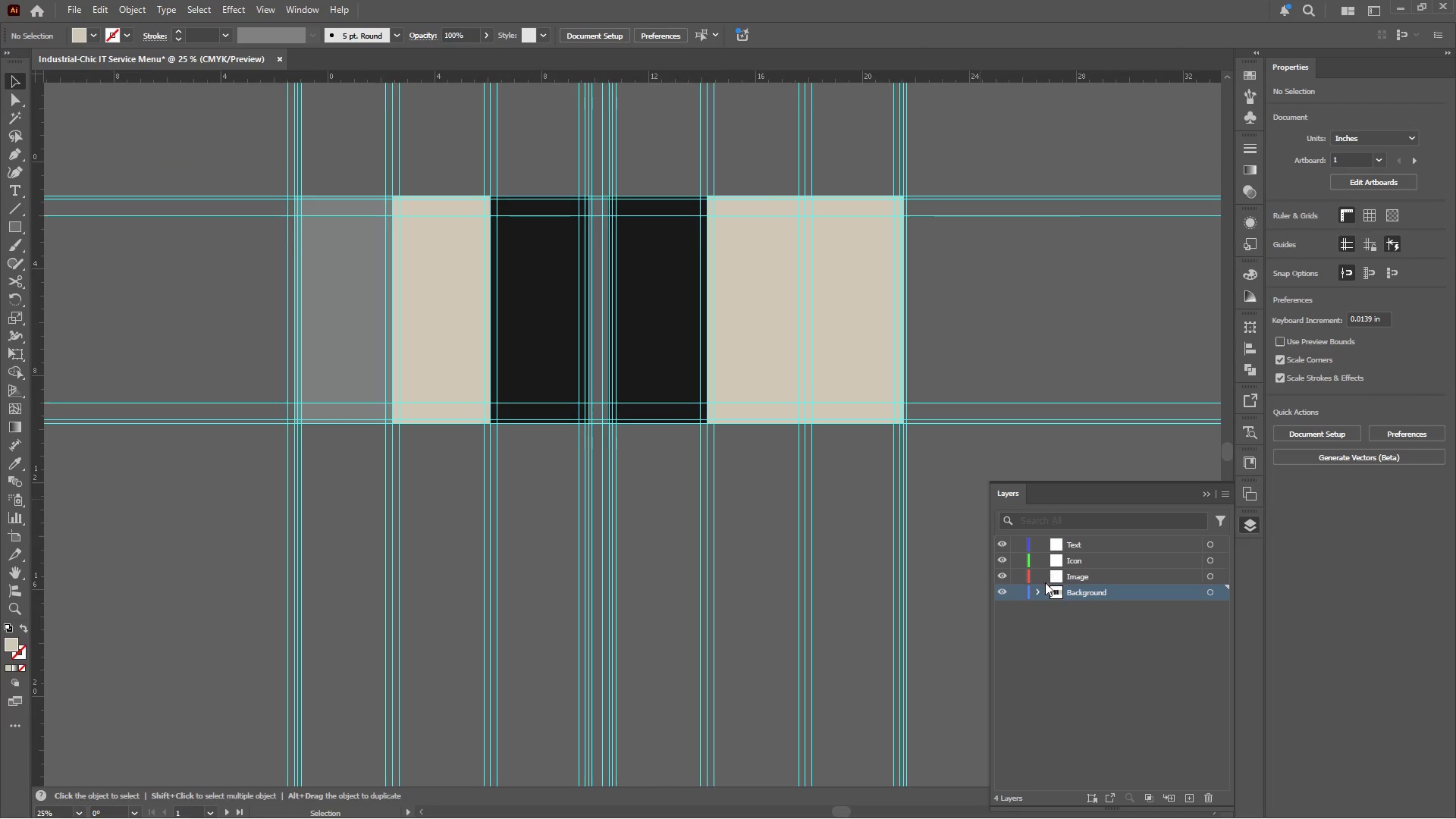 
left_click([1040, 591])
 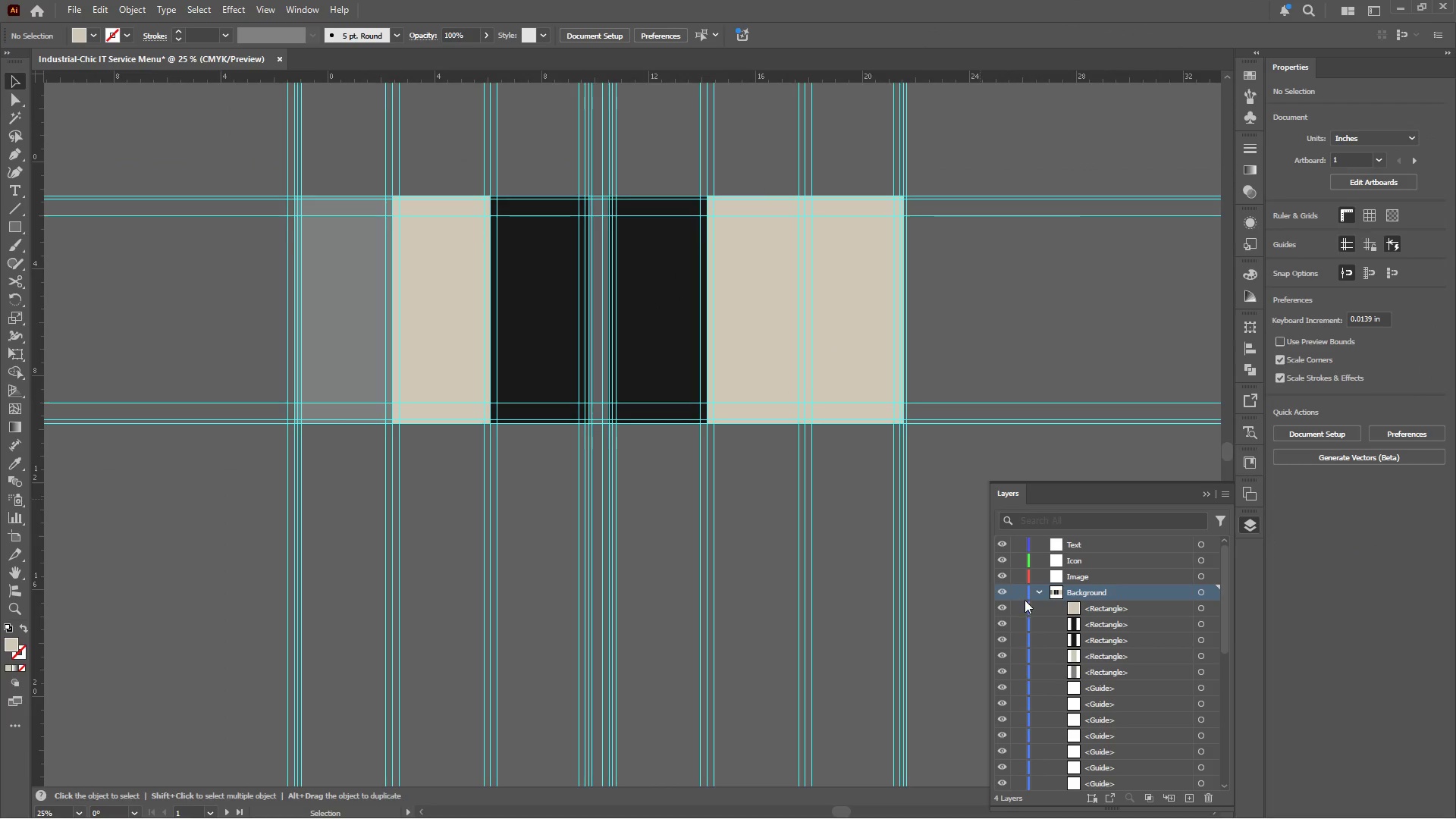 
left_click([1037, 607])
 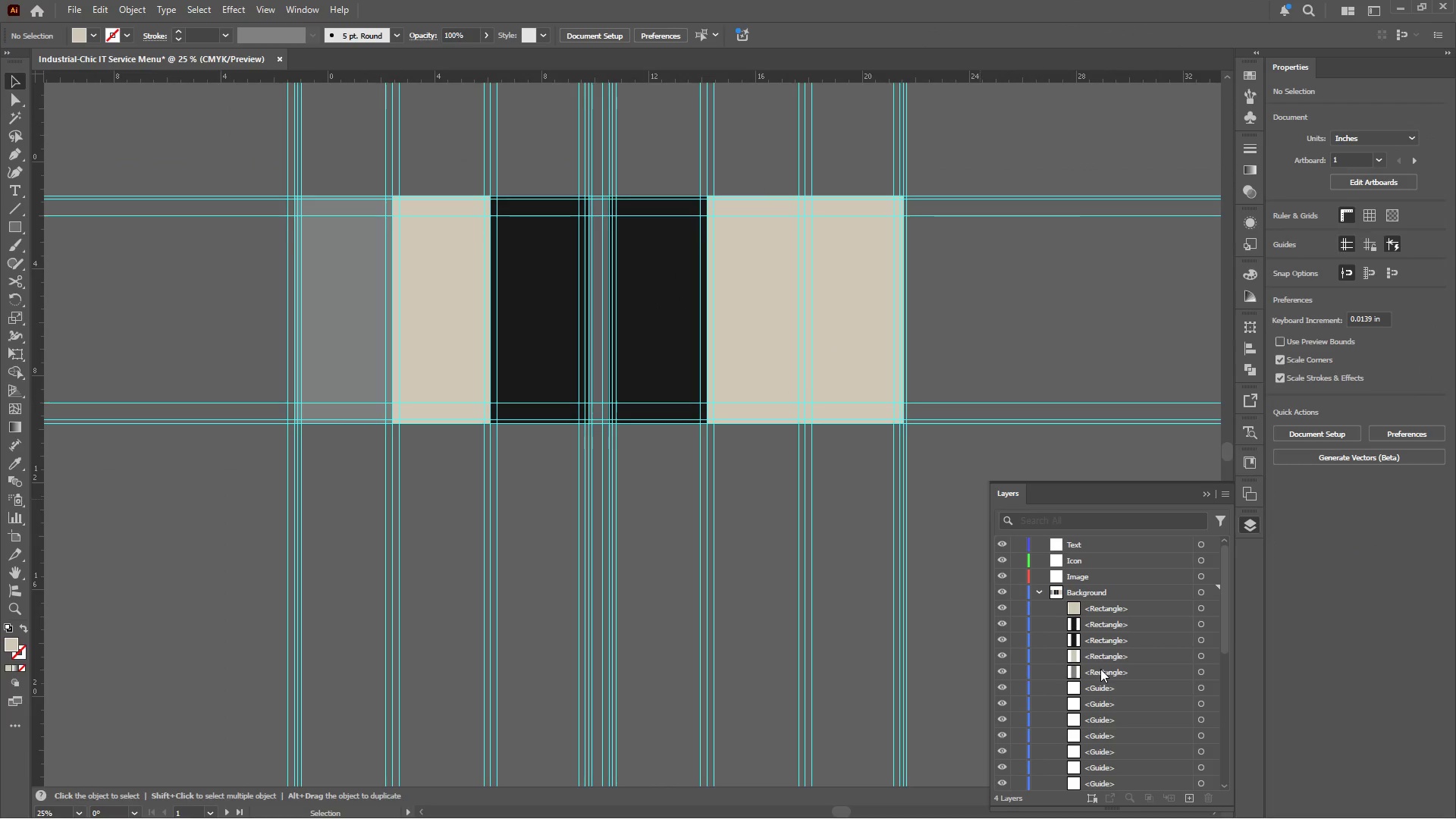 
left_click([1100, 671])
 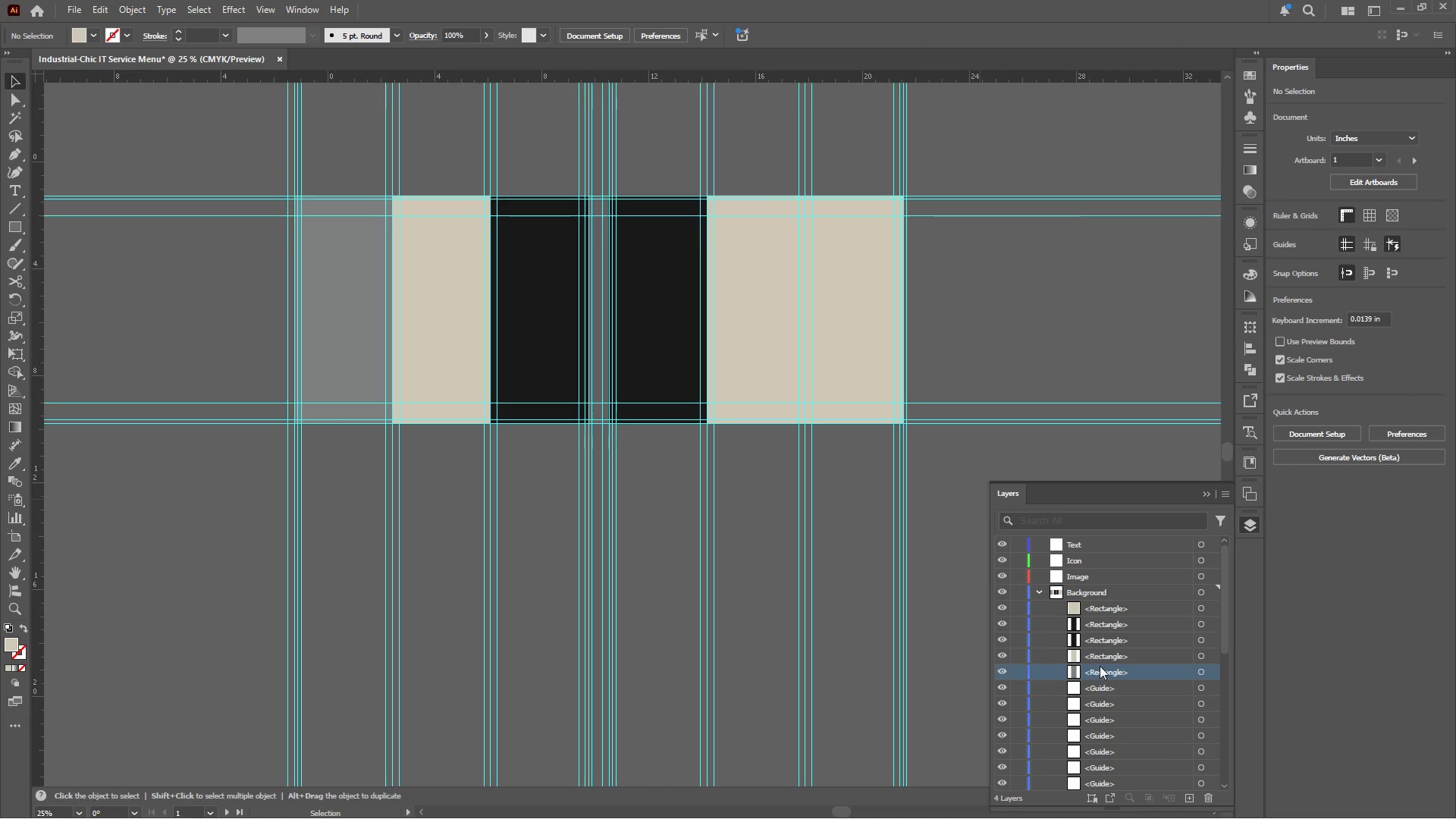 
hold_key(key=ShiftLeft, duration=0.94)
left_click([1102, 609])
 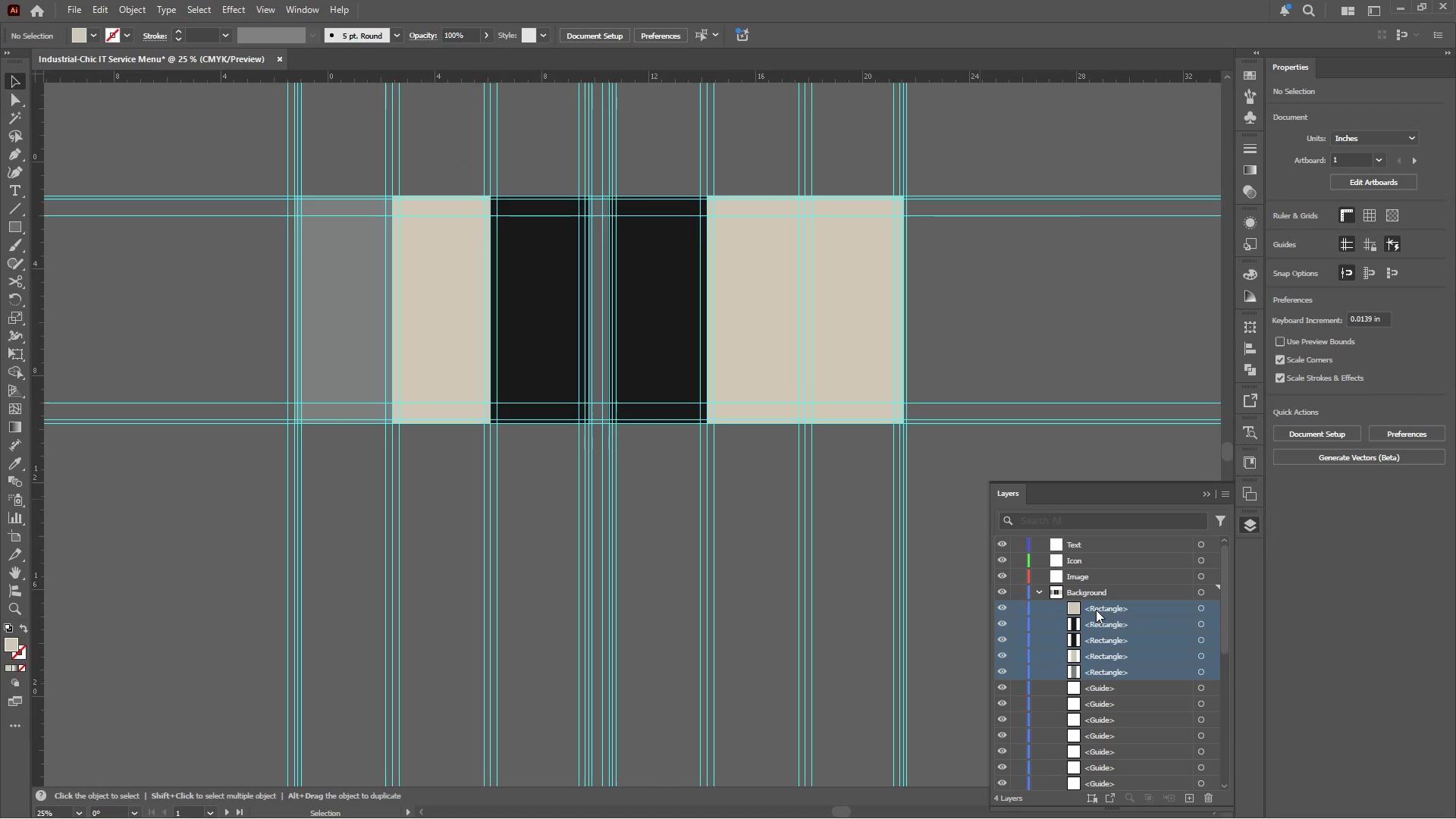 
key(Control+G)
 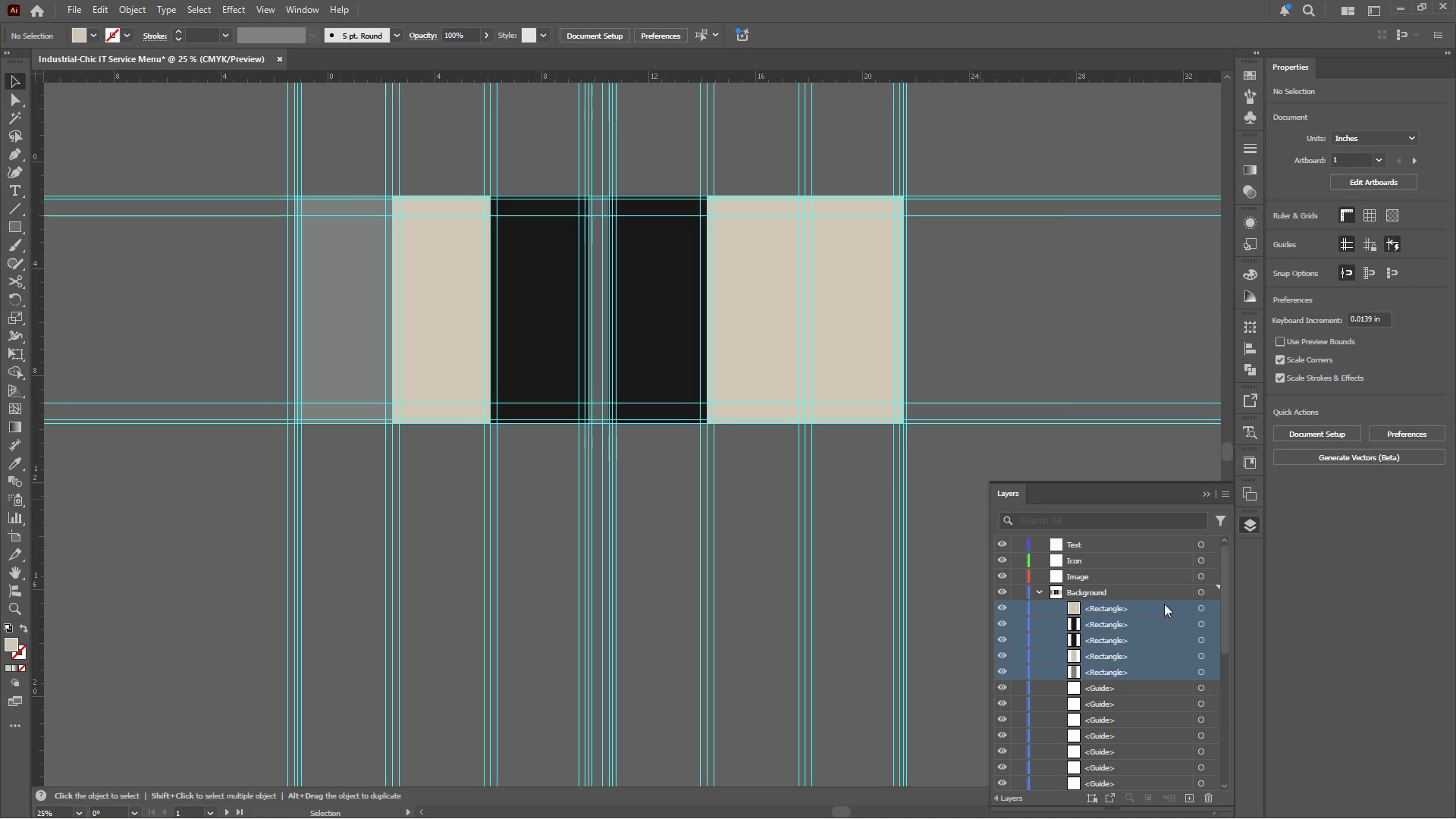 
left_click([1210, 608])
 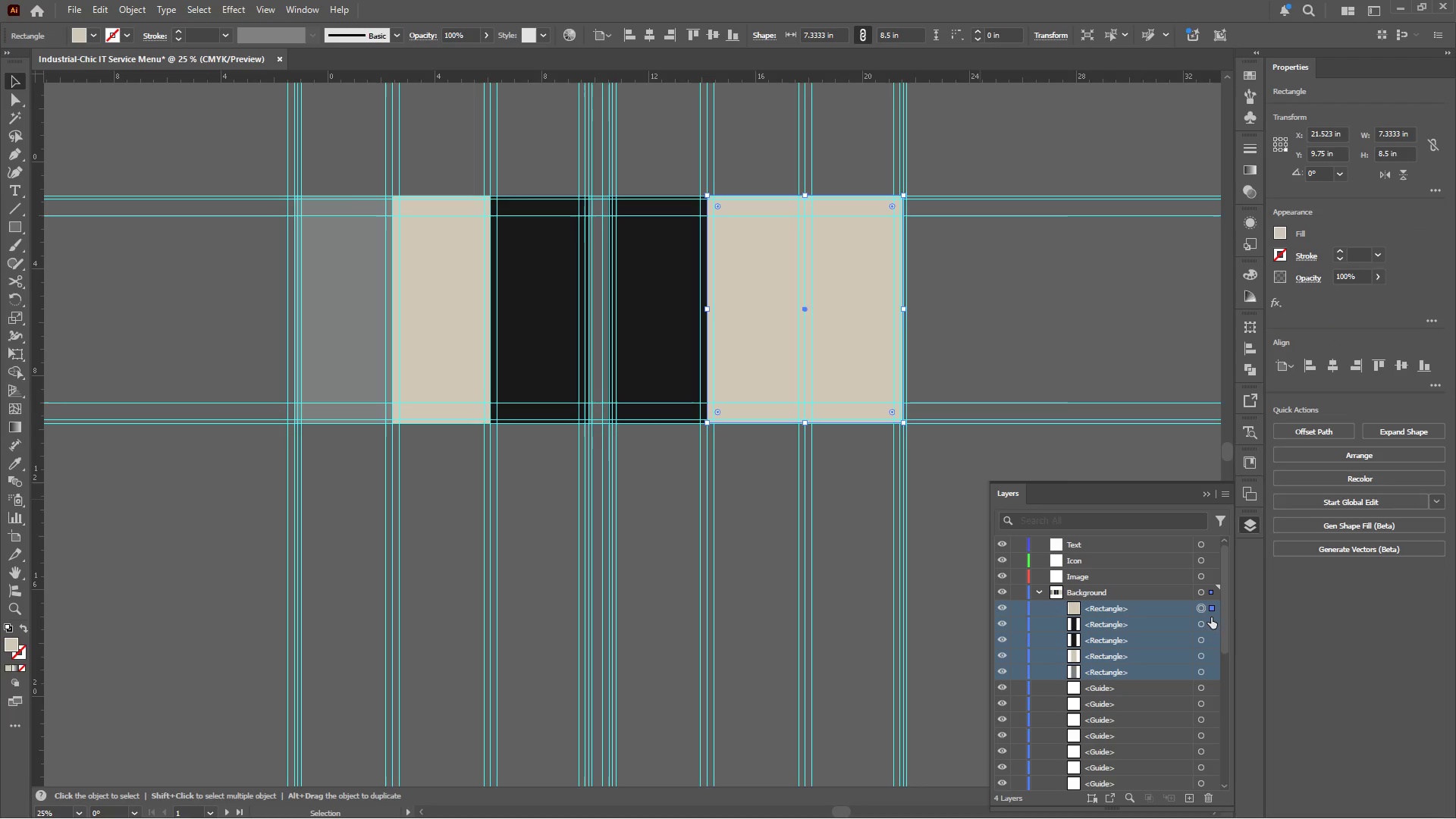 
left_click([1212, 620])
 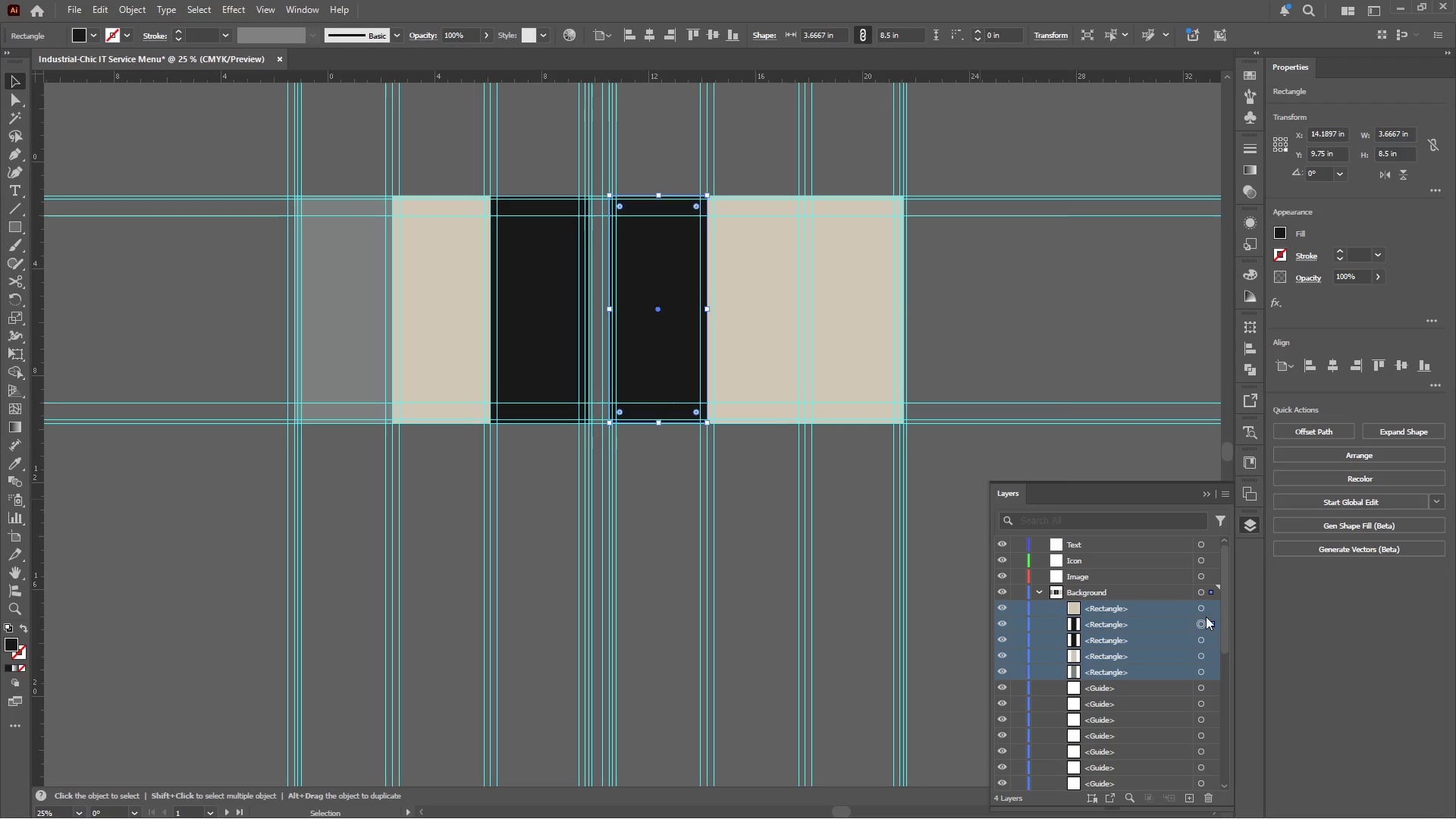 
hold_key(key=ControlLeft, duration=1.74)
left_click([1209, 613])
 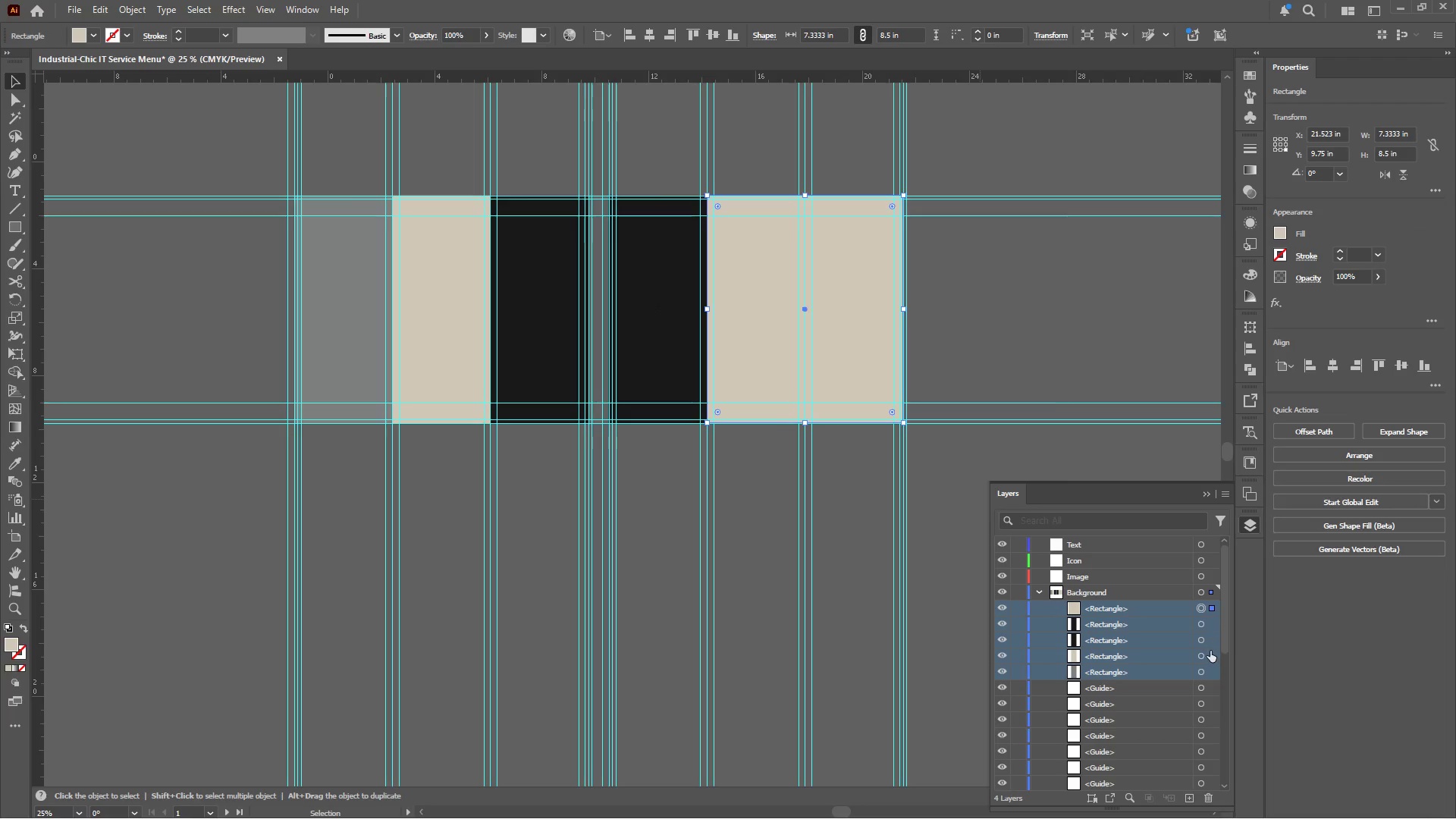 
hold_key(key=ShiftLeft, duration=3.17)
left_click([1210, 672])
 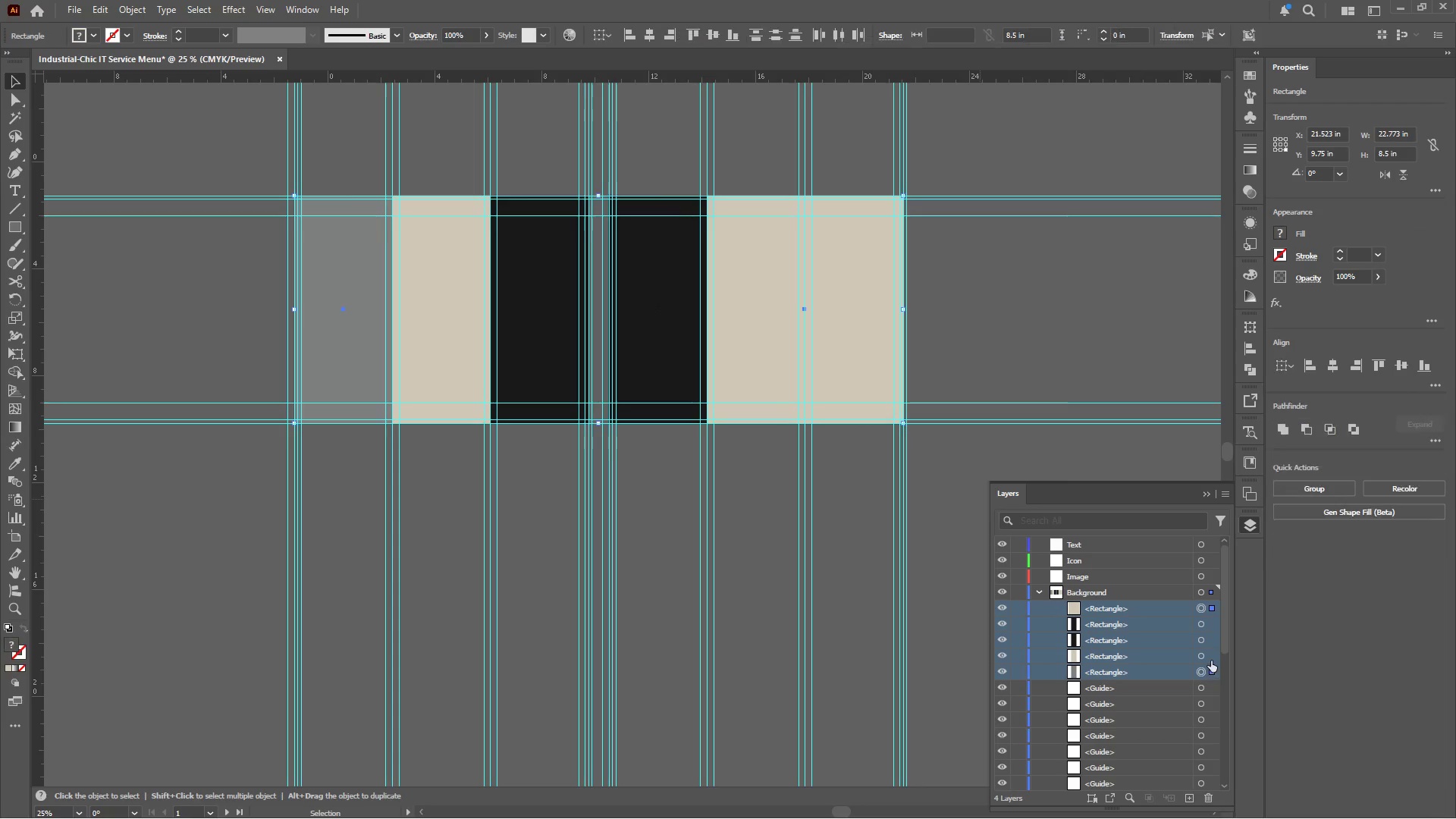 
left_click([1211, 661])
 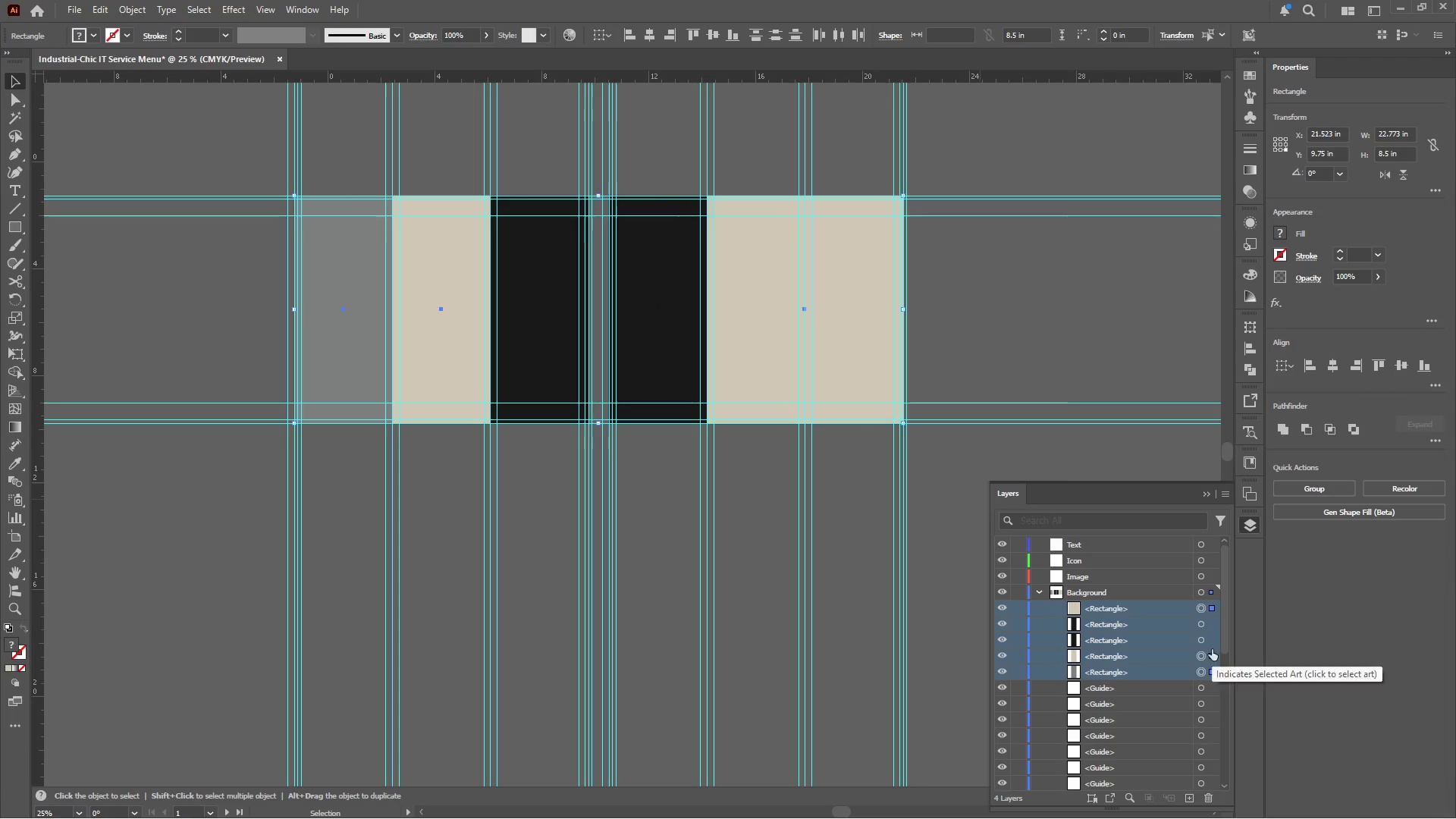 
left_click([1212, 646])
 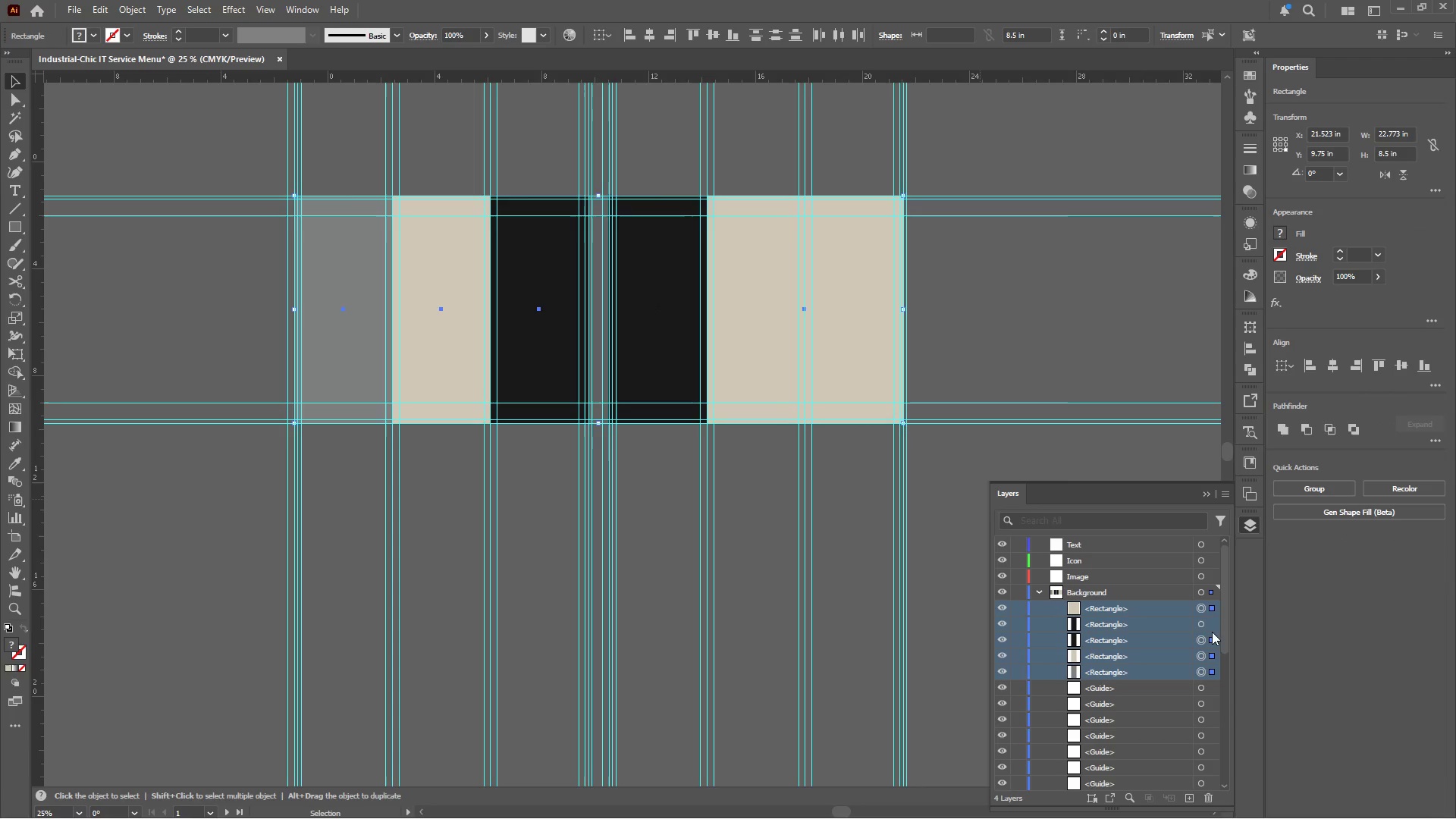 
left_click([1212, 629])
 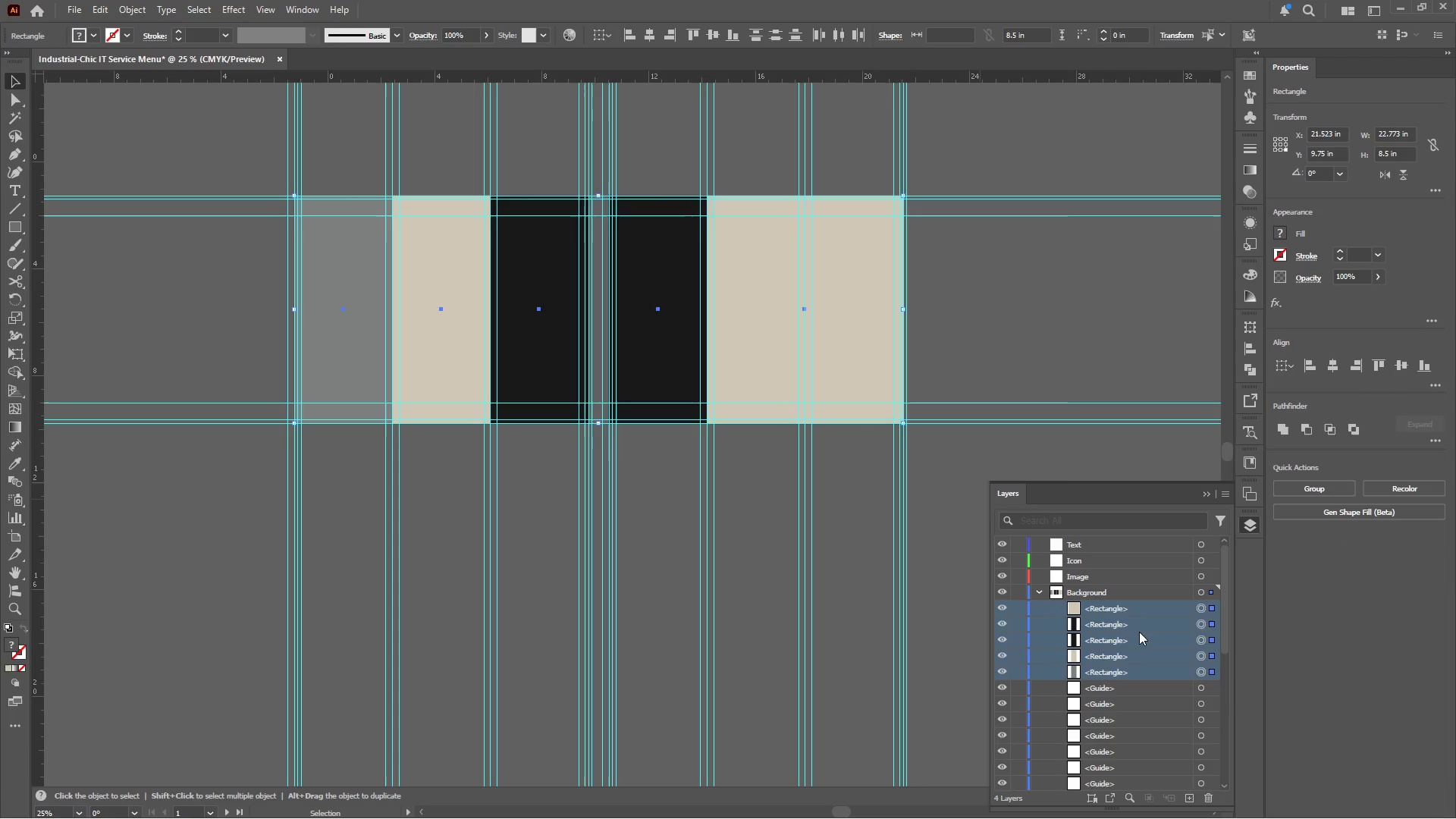 
key(Control+G)
 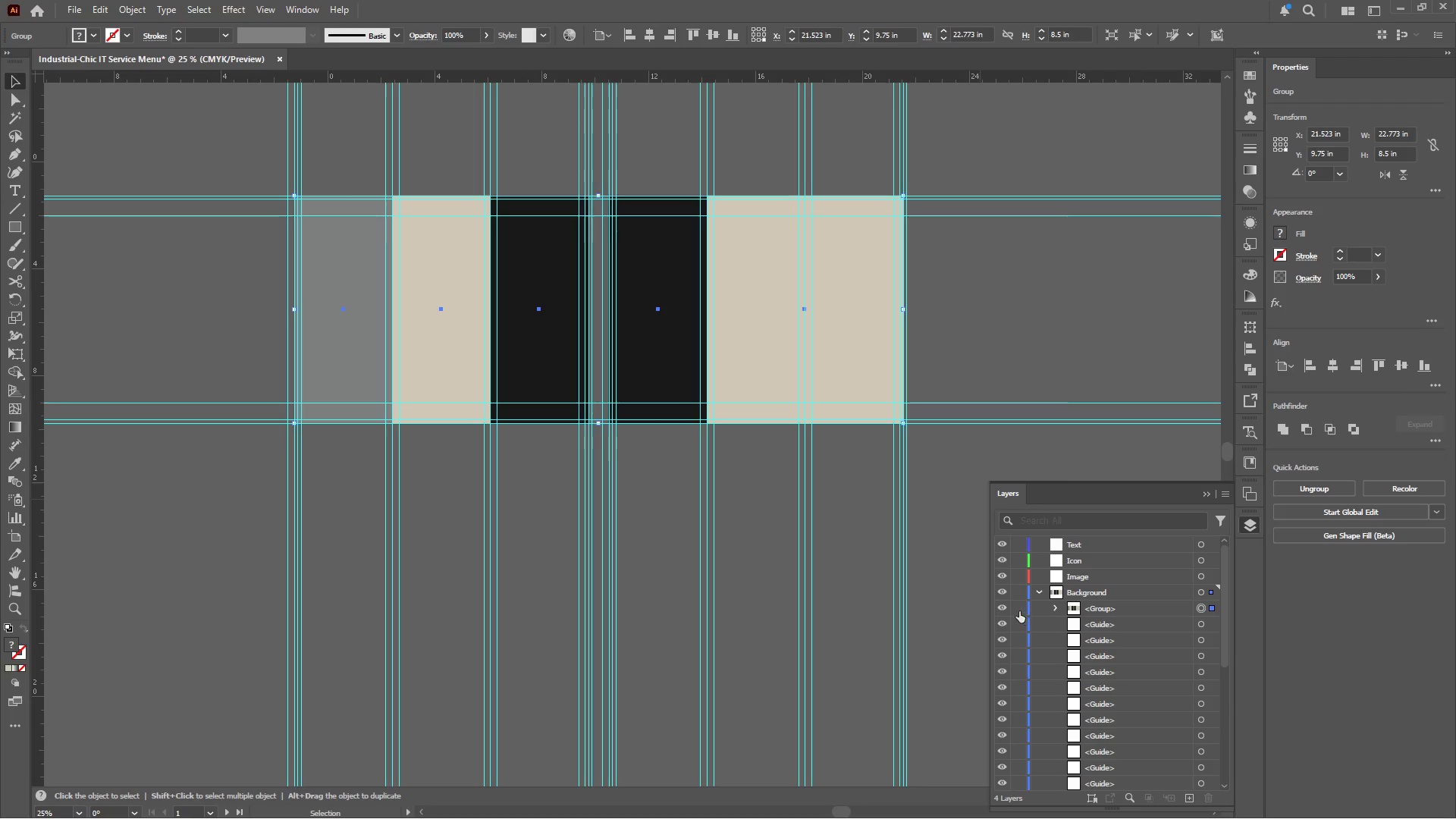 
left_click([1003, 606])
 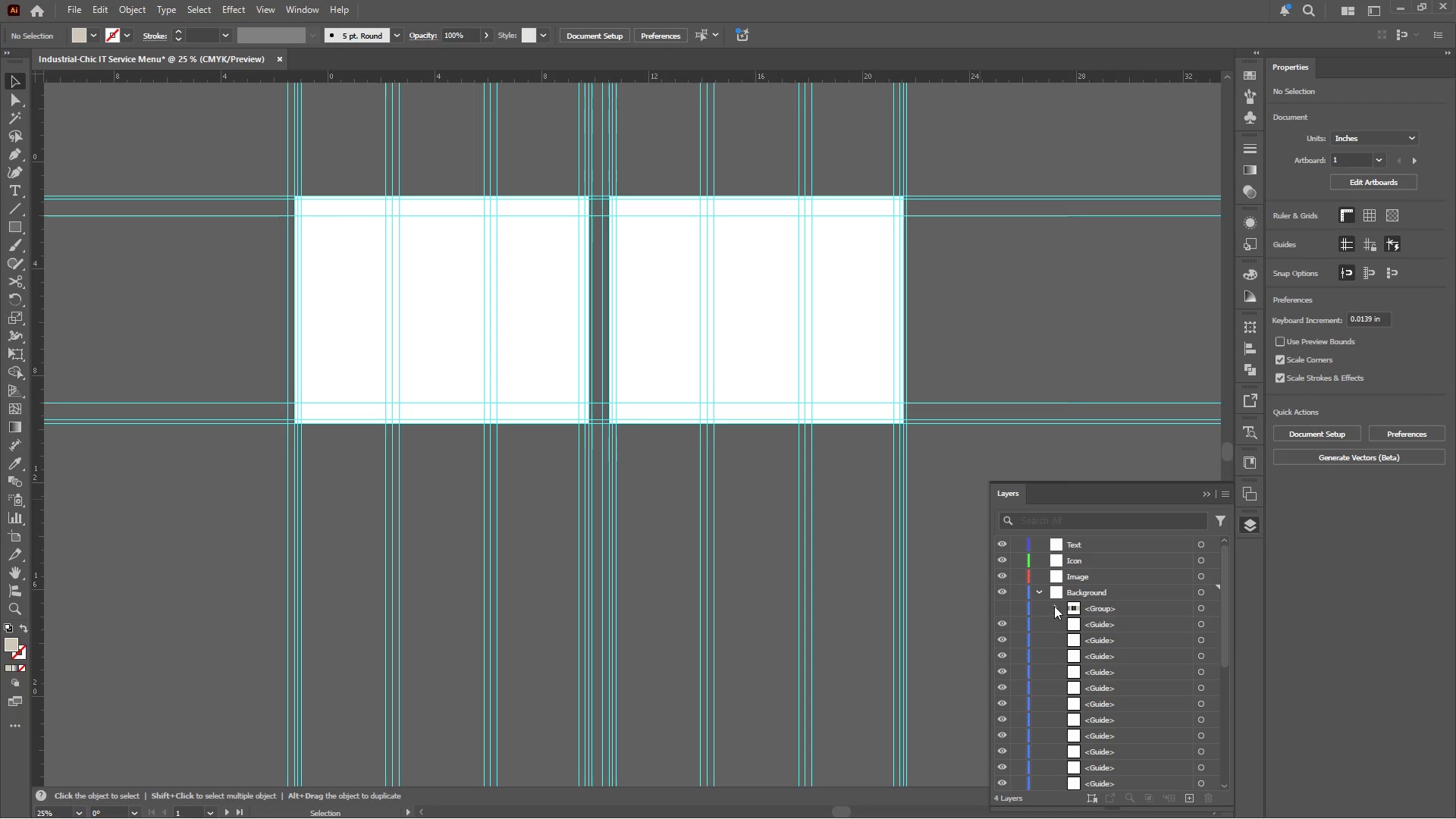 
left_click([1054, 606])
 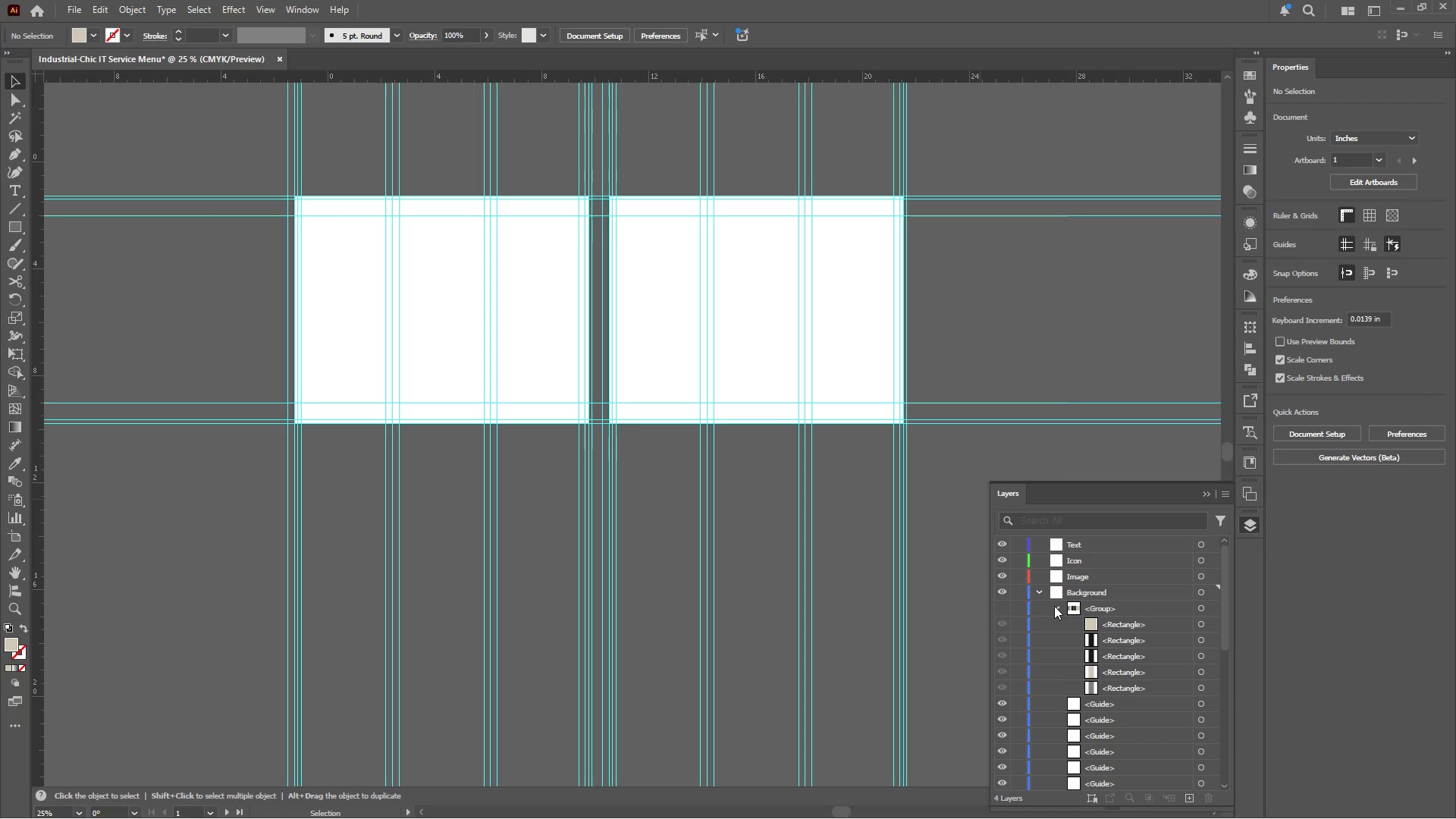 
left_click([1055, 606])
 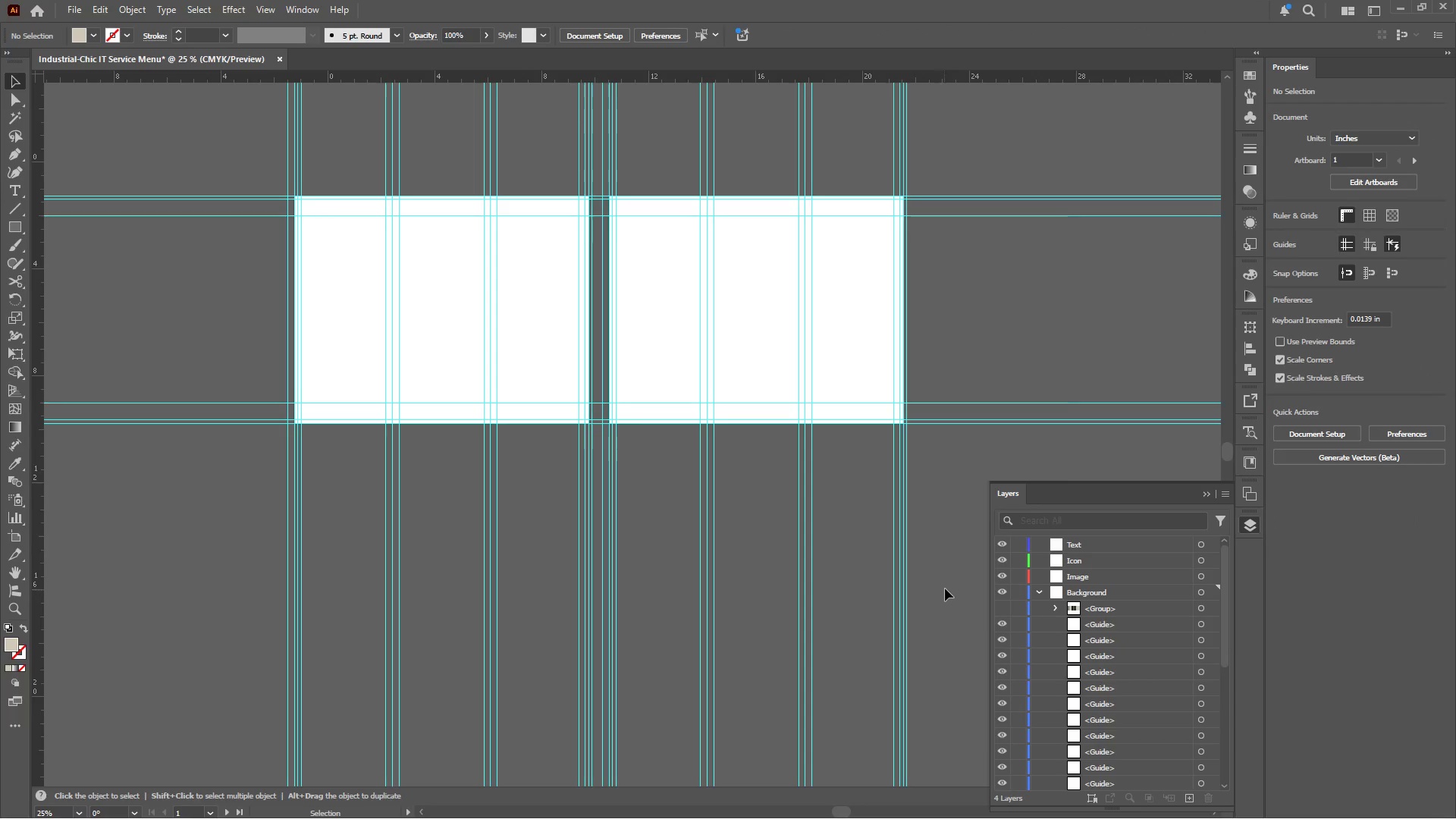 
hold_key(key=AltLeft, duration=0.42)
scroll: coordinate [849, 528], scroll_direction: down, amount: 3.0
 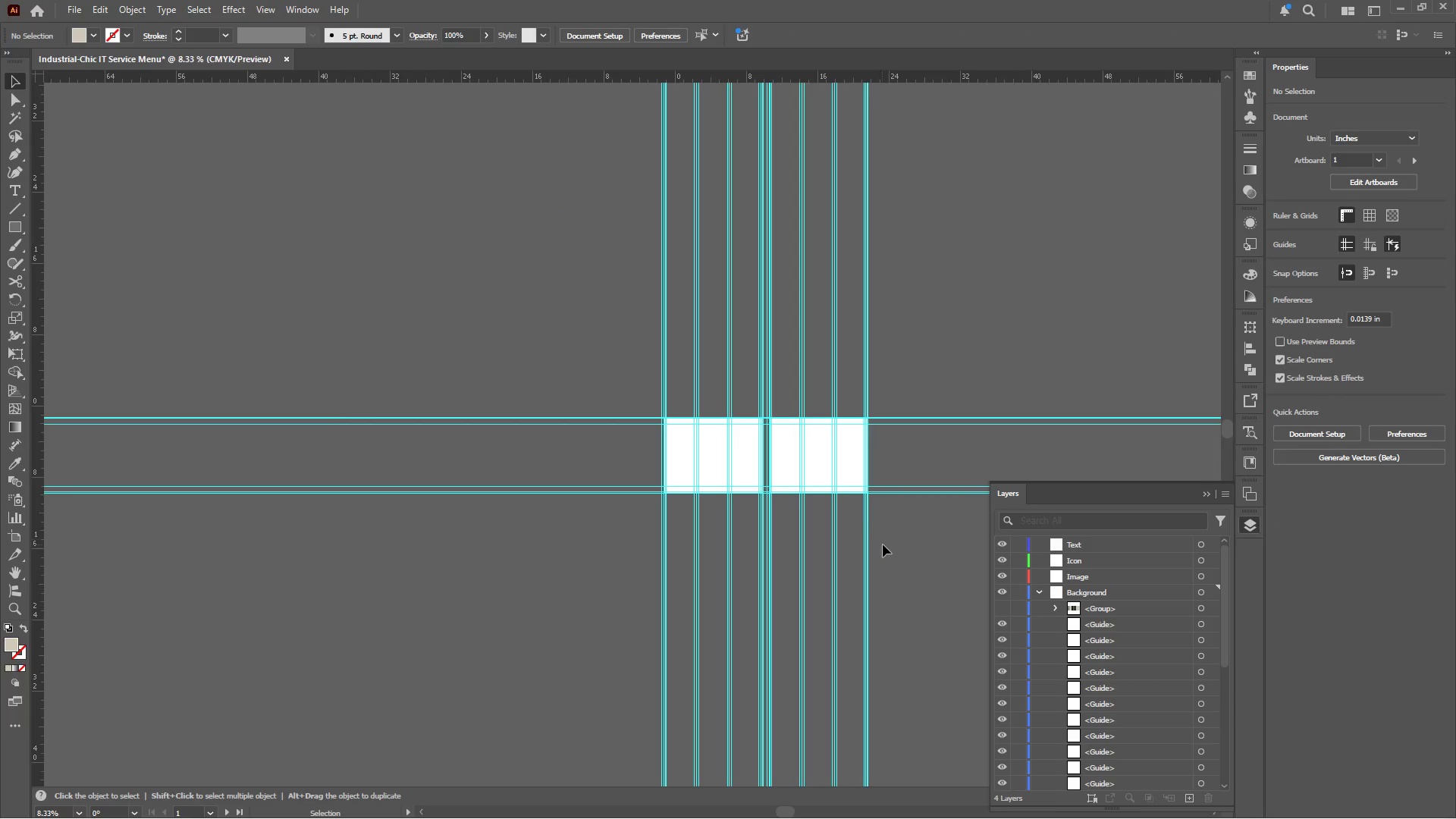 
left_click_drag(start_coordinate=[894, 545], to_coordinate=[604, 599])
 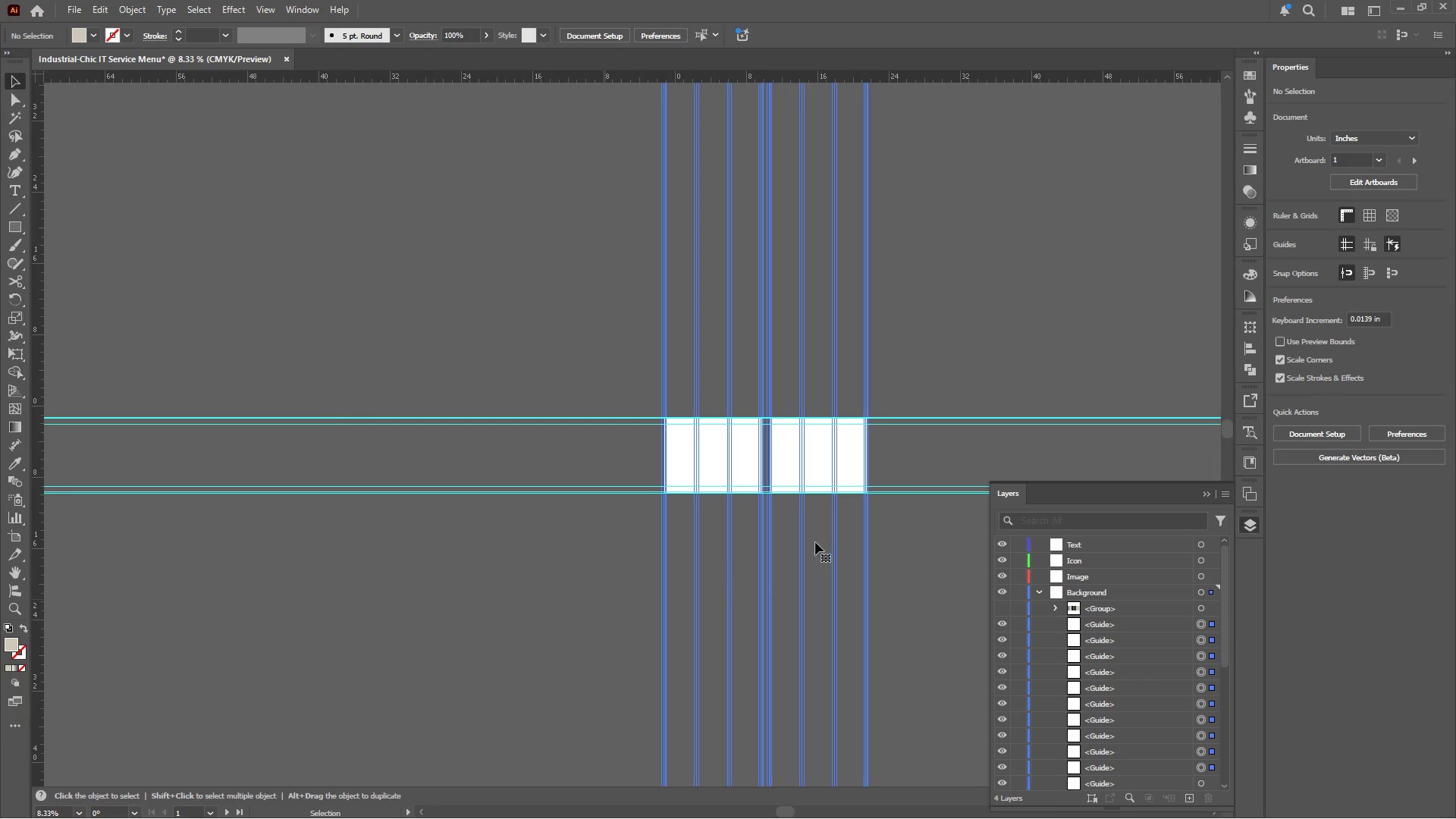 
hold_key(key=ShiftLeft, duration=1.0)
left_click_drag(start_coordinate=[927, 389], to_coordinate=[902, 543])
 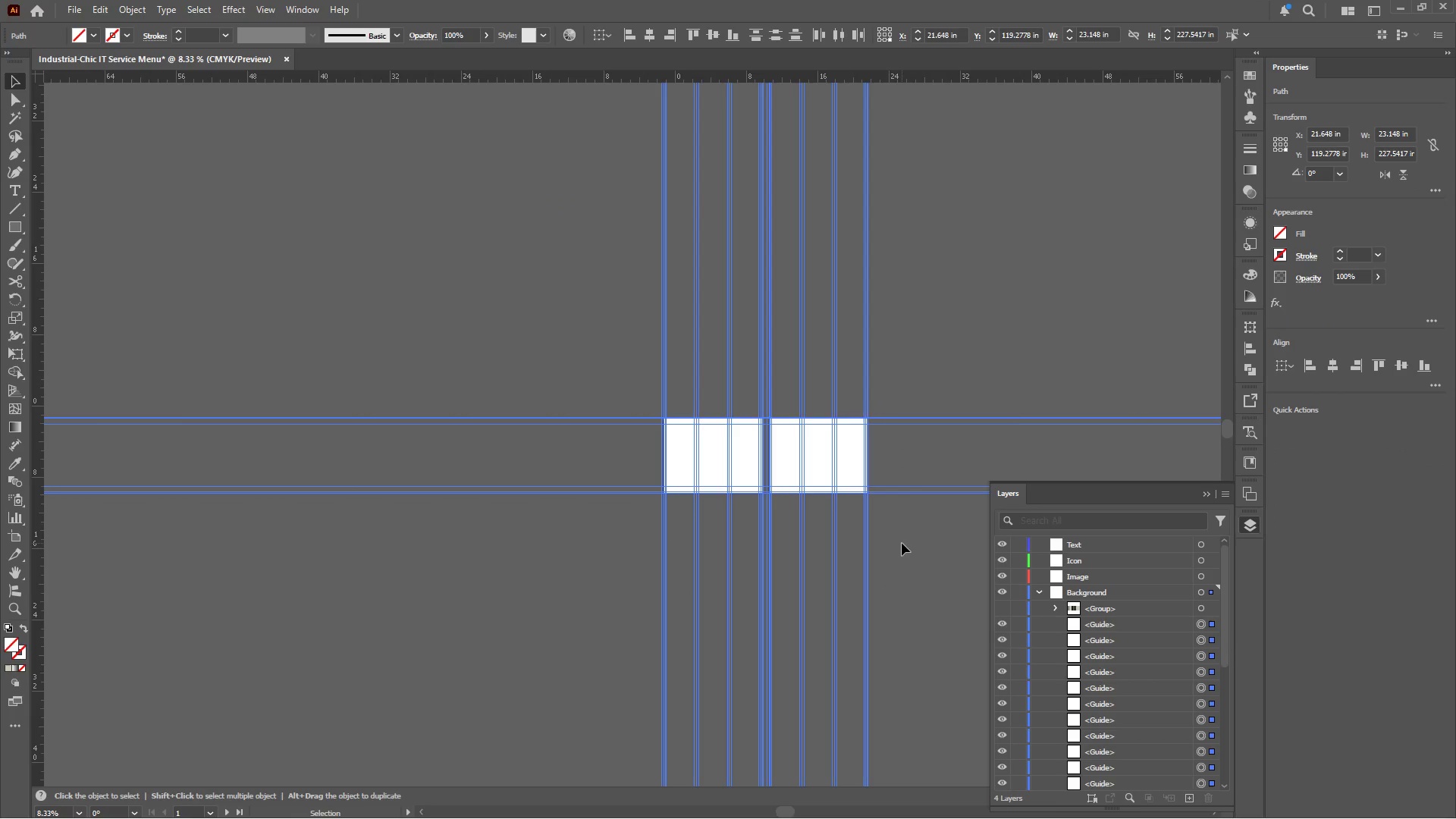 
key(Control+G)
 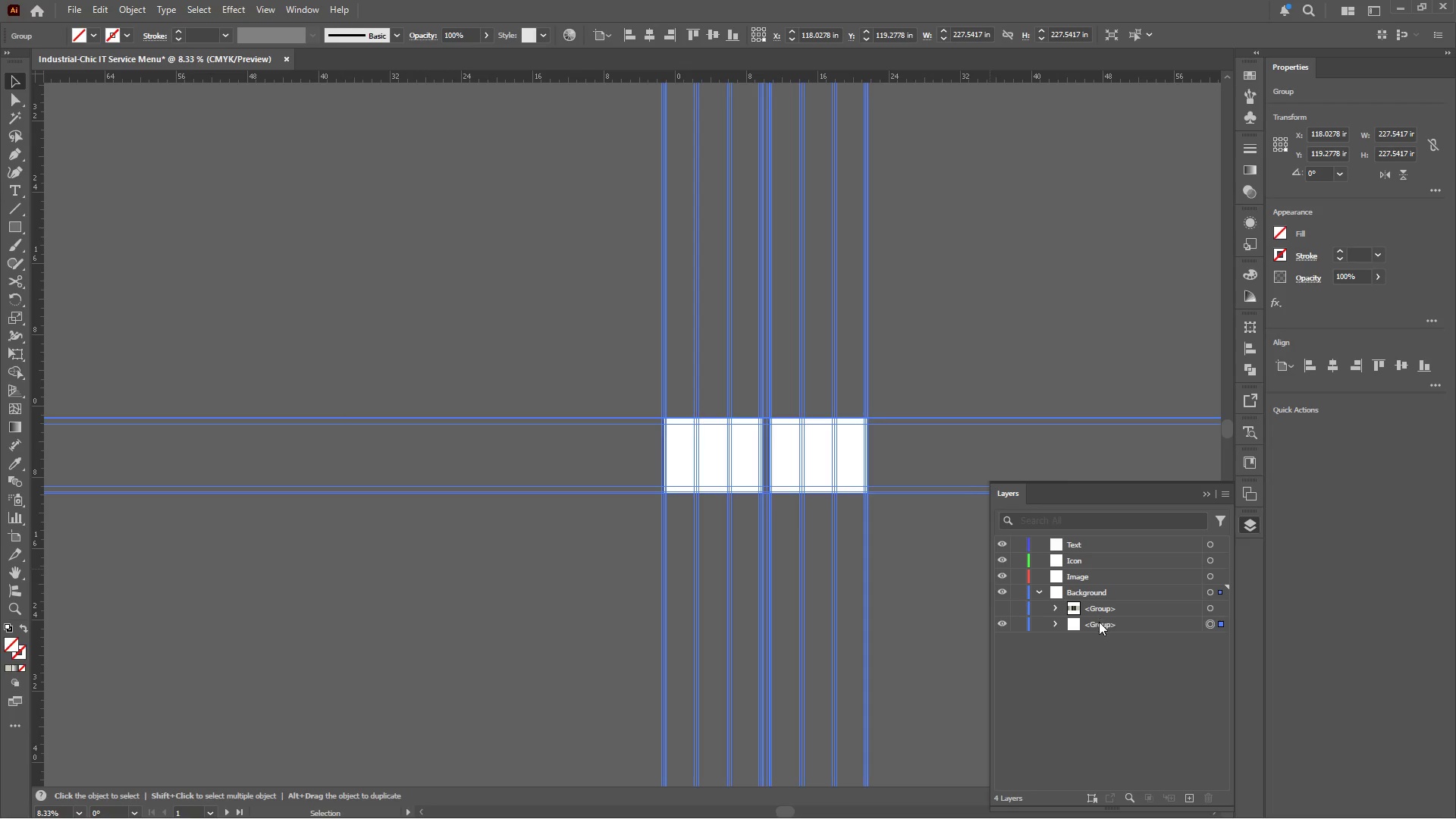 
double_click([1098, 623])
 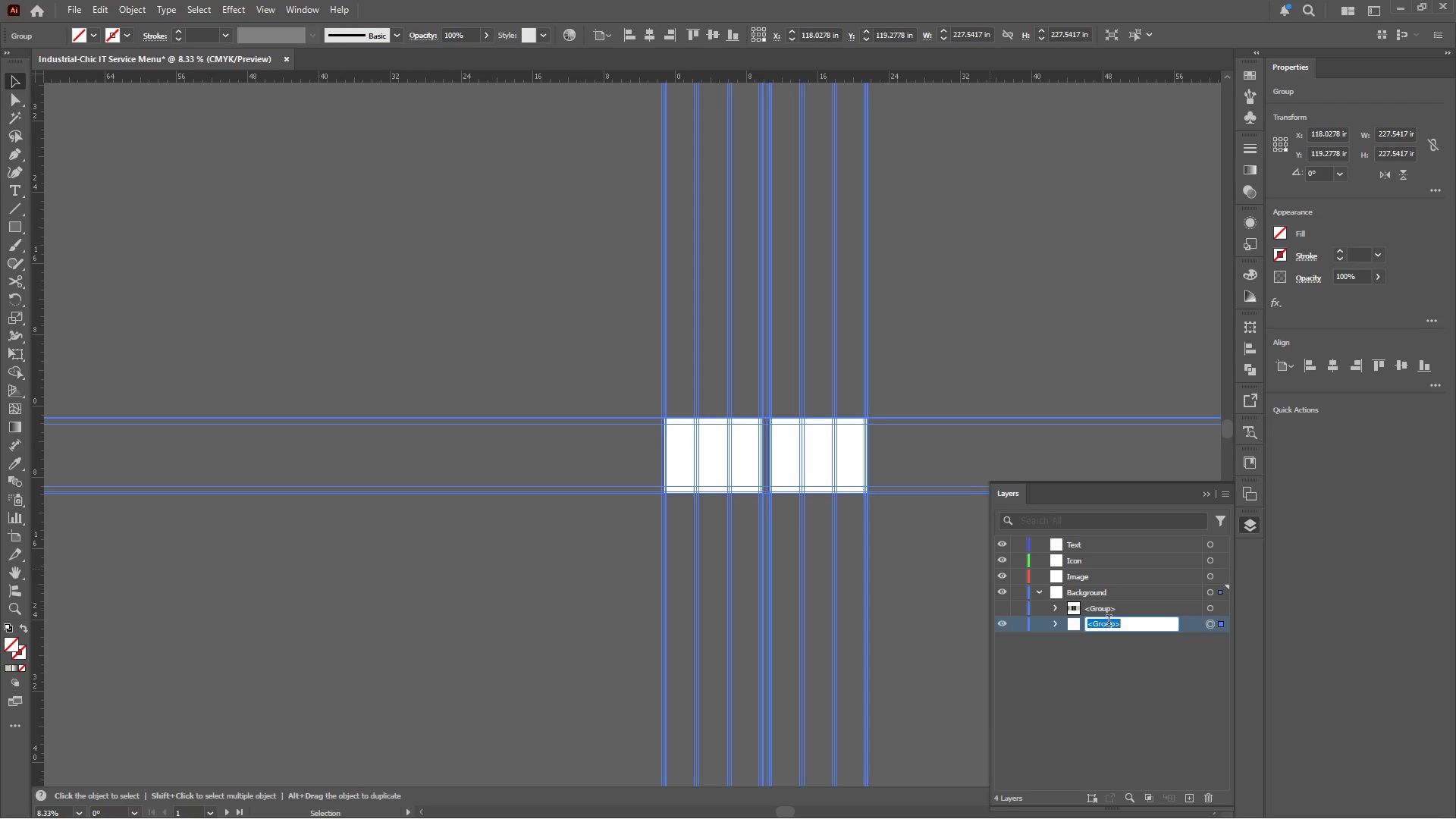 
type(Grid)
 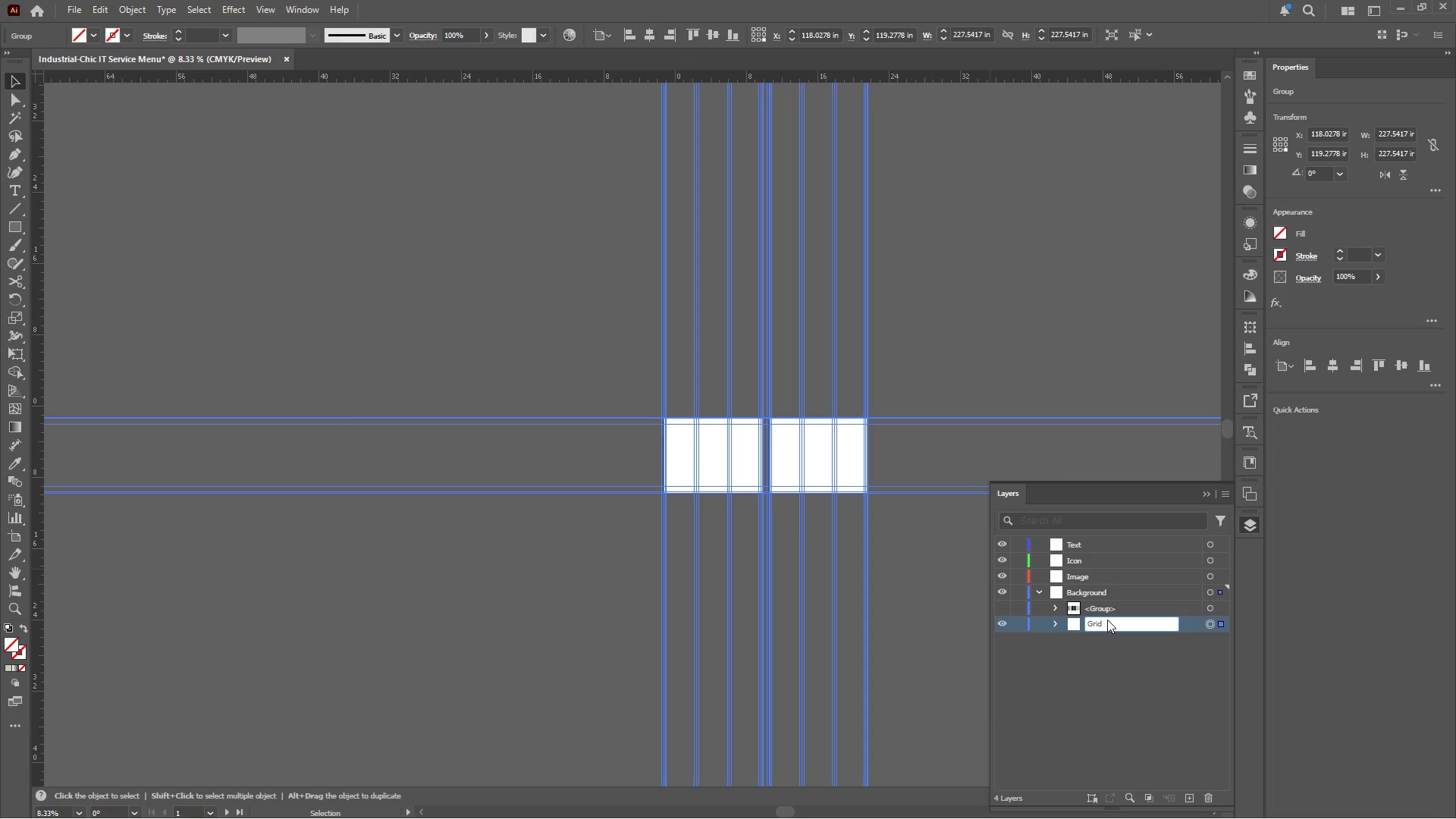 
wait(5.27)
 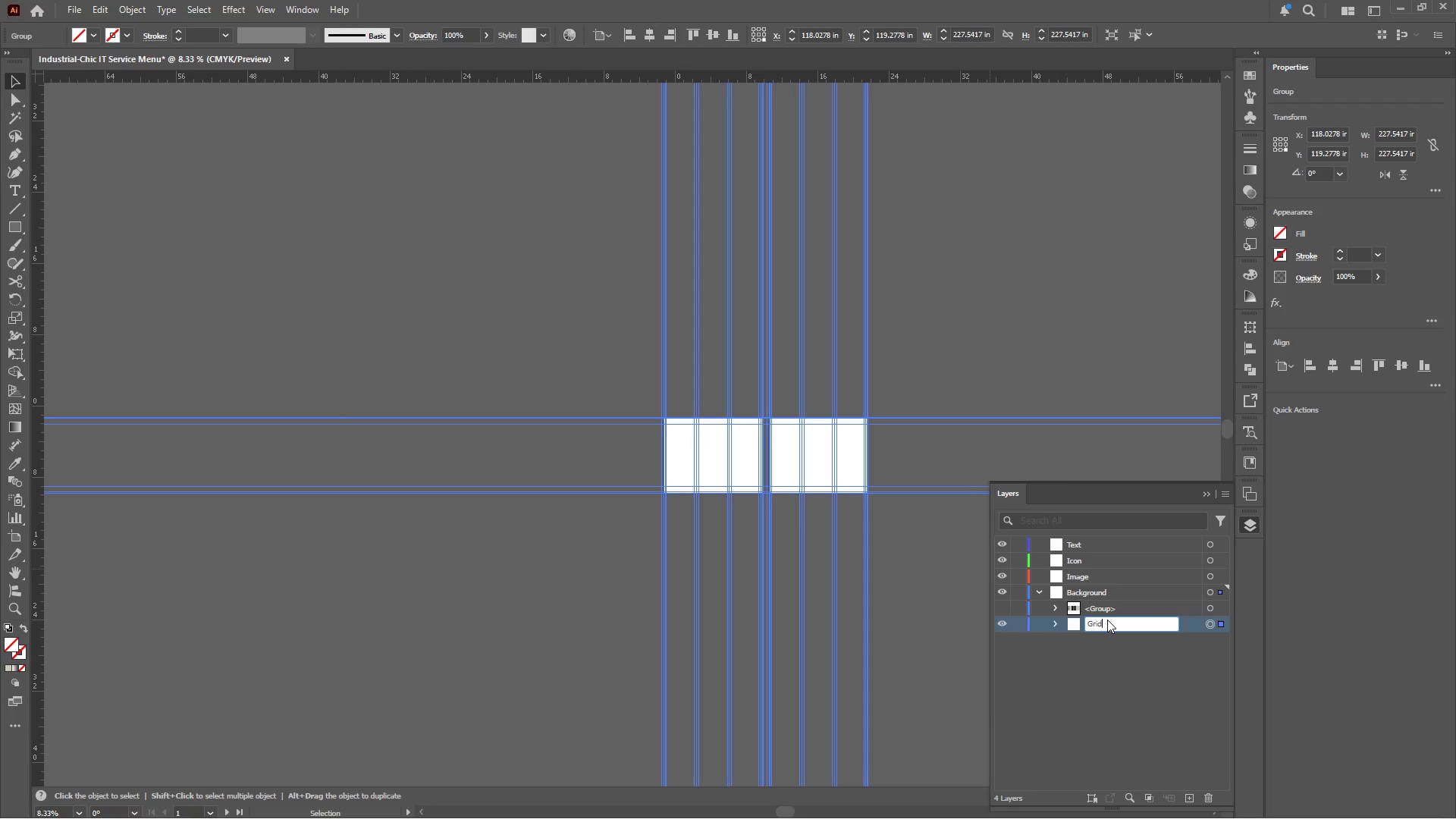 
type( Lines)
 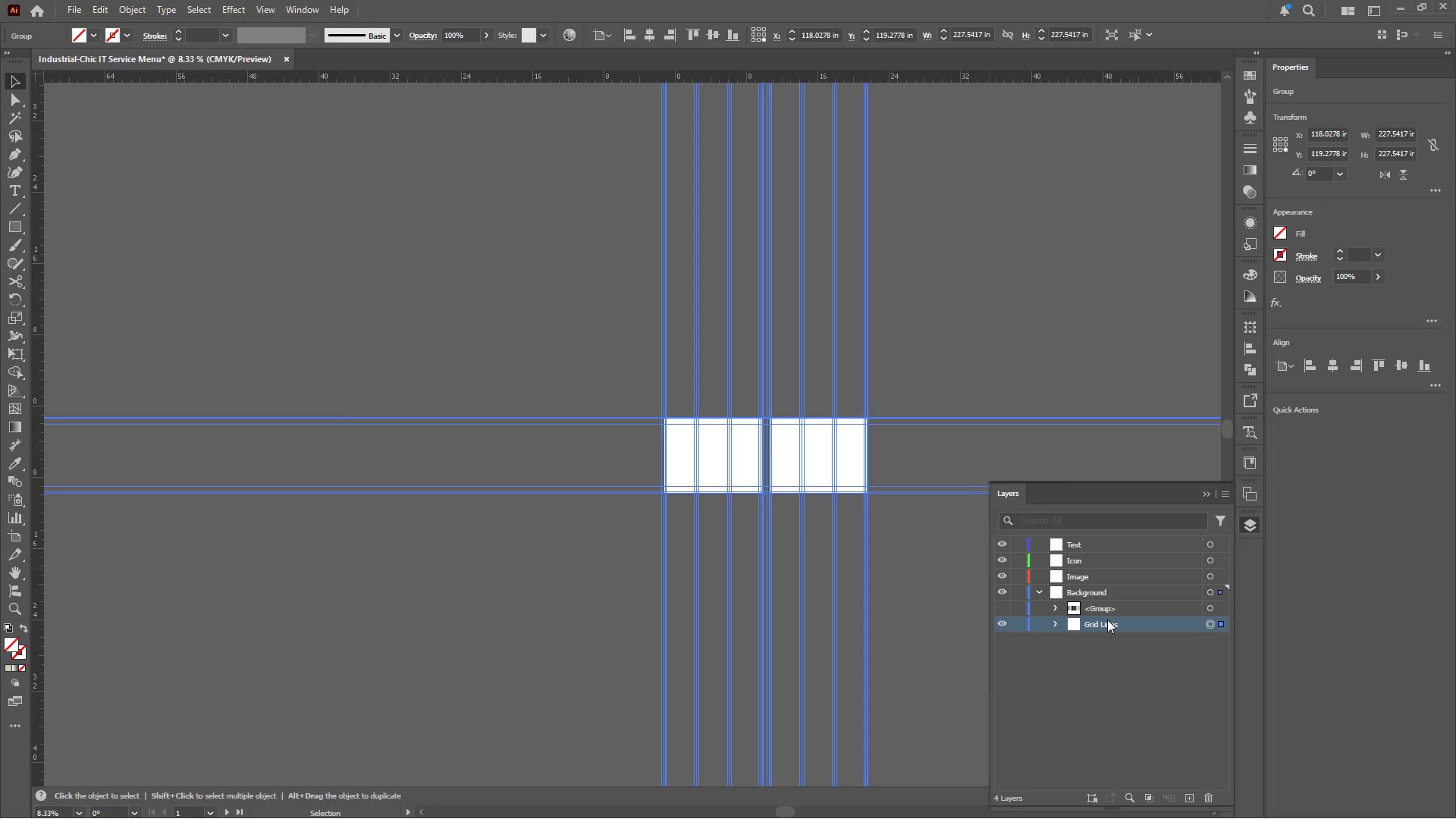 
 